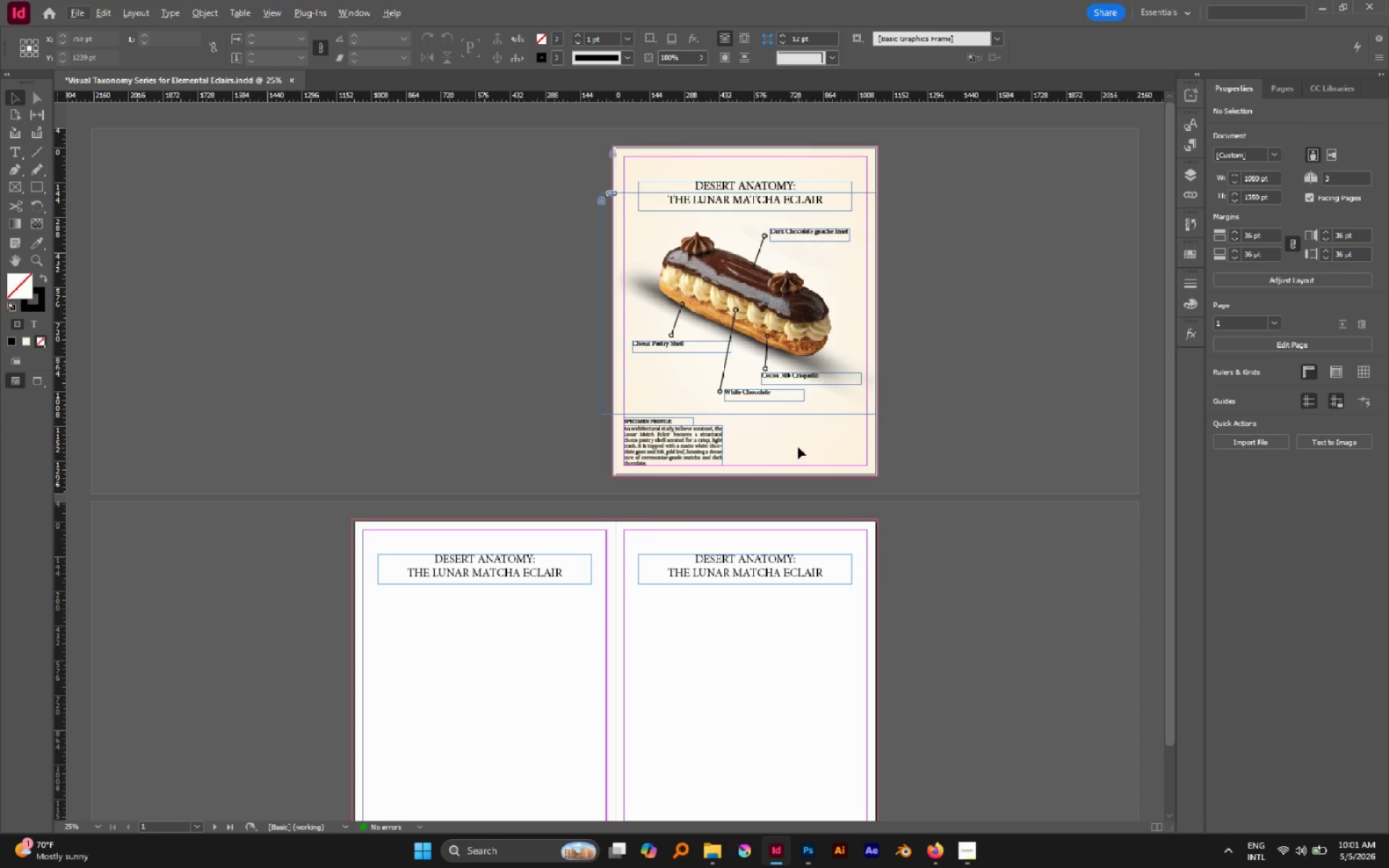 
hold_key(key=Space, duration=0.88)
 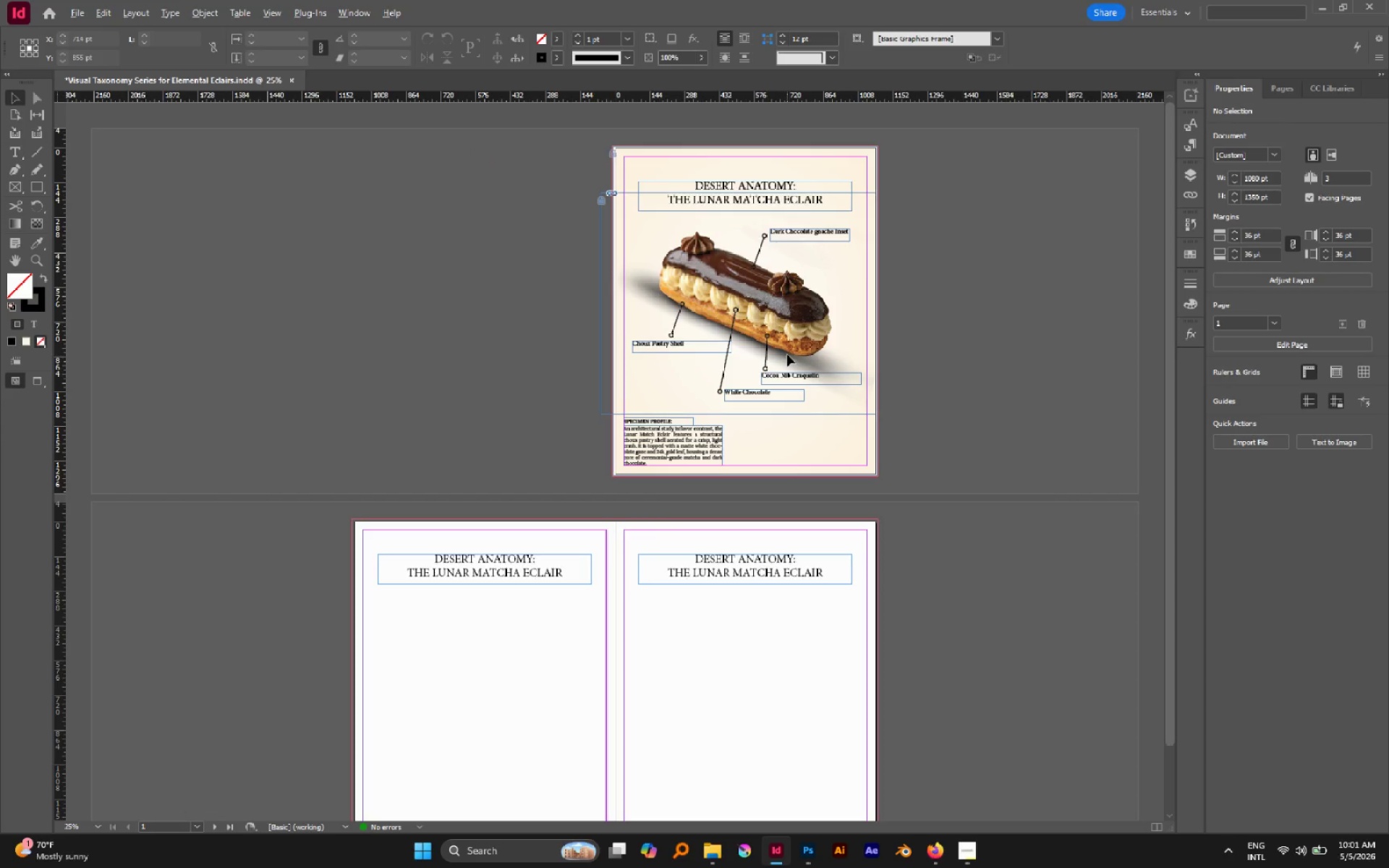 
scroll: coordinate [798, 447], scroll_direction: up, amount: 3.0
 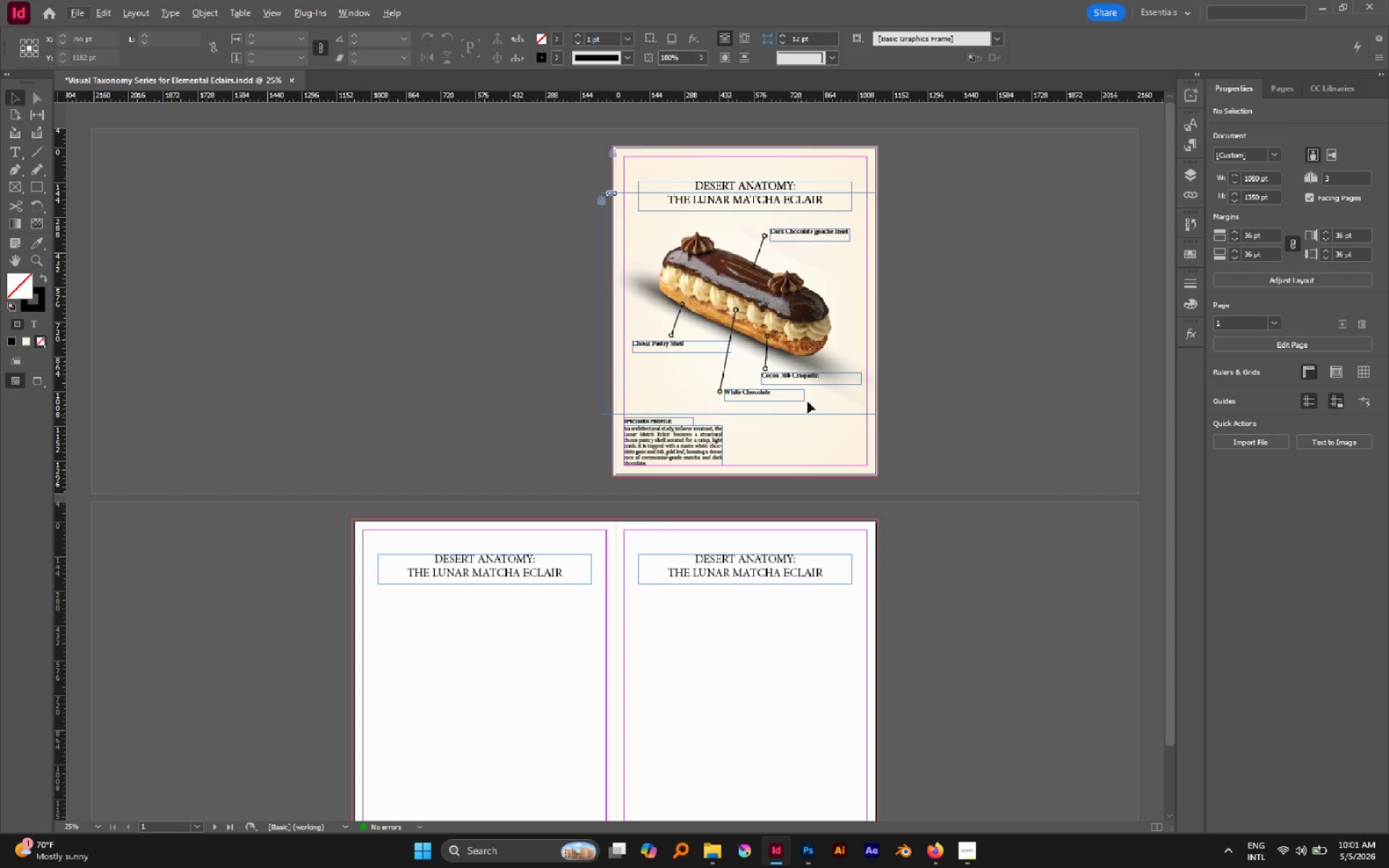 
left_click_drag(start_coordinate=[825, 364], to_coordinate=[798, 431])
 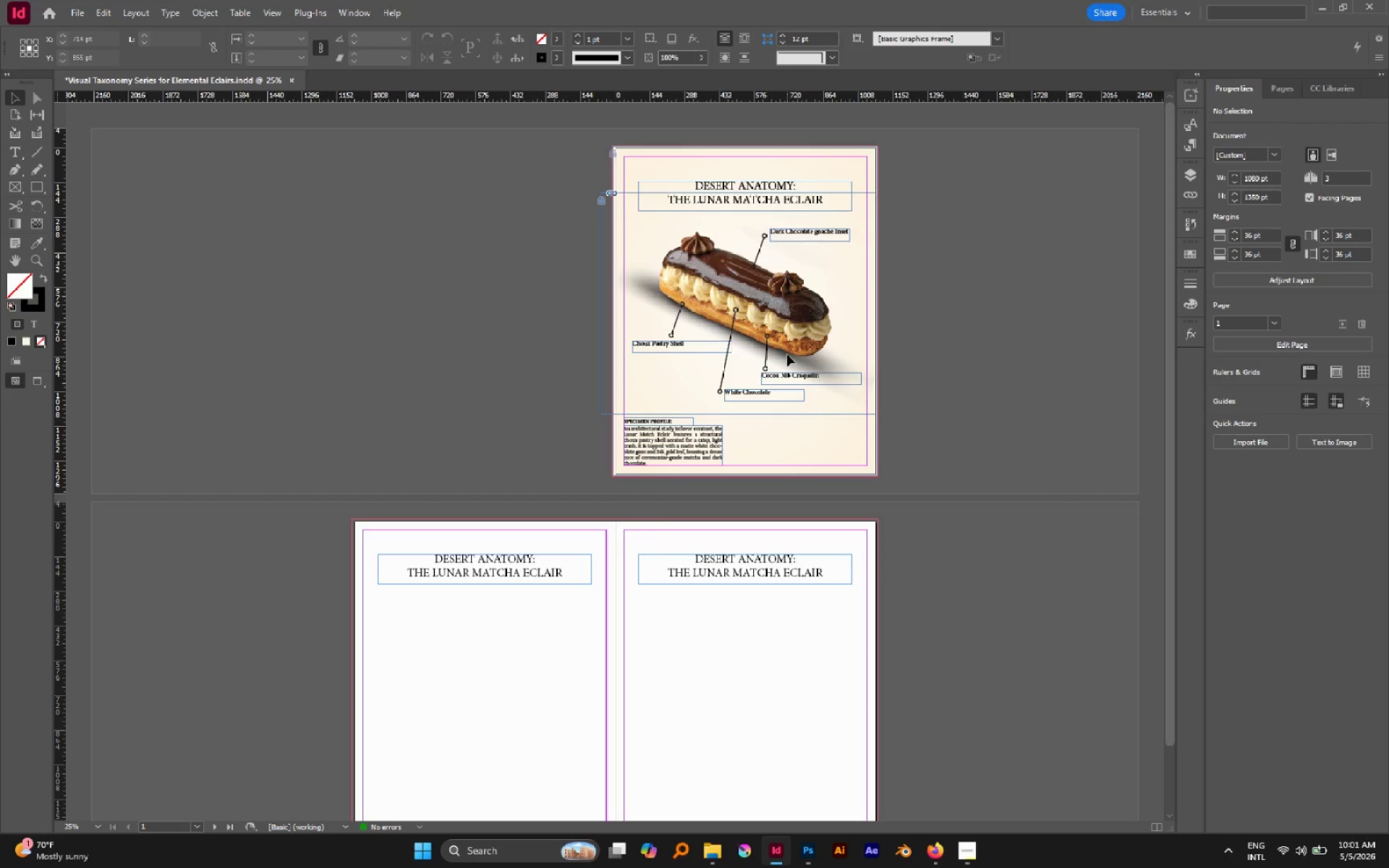 
hold_key(key=AltLeft, duration=0.44)
 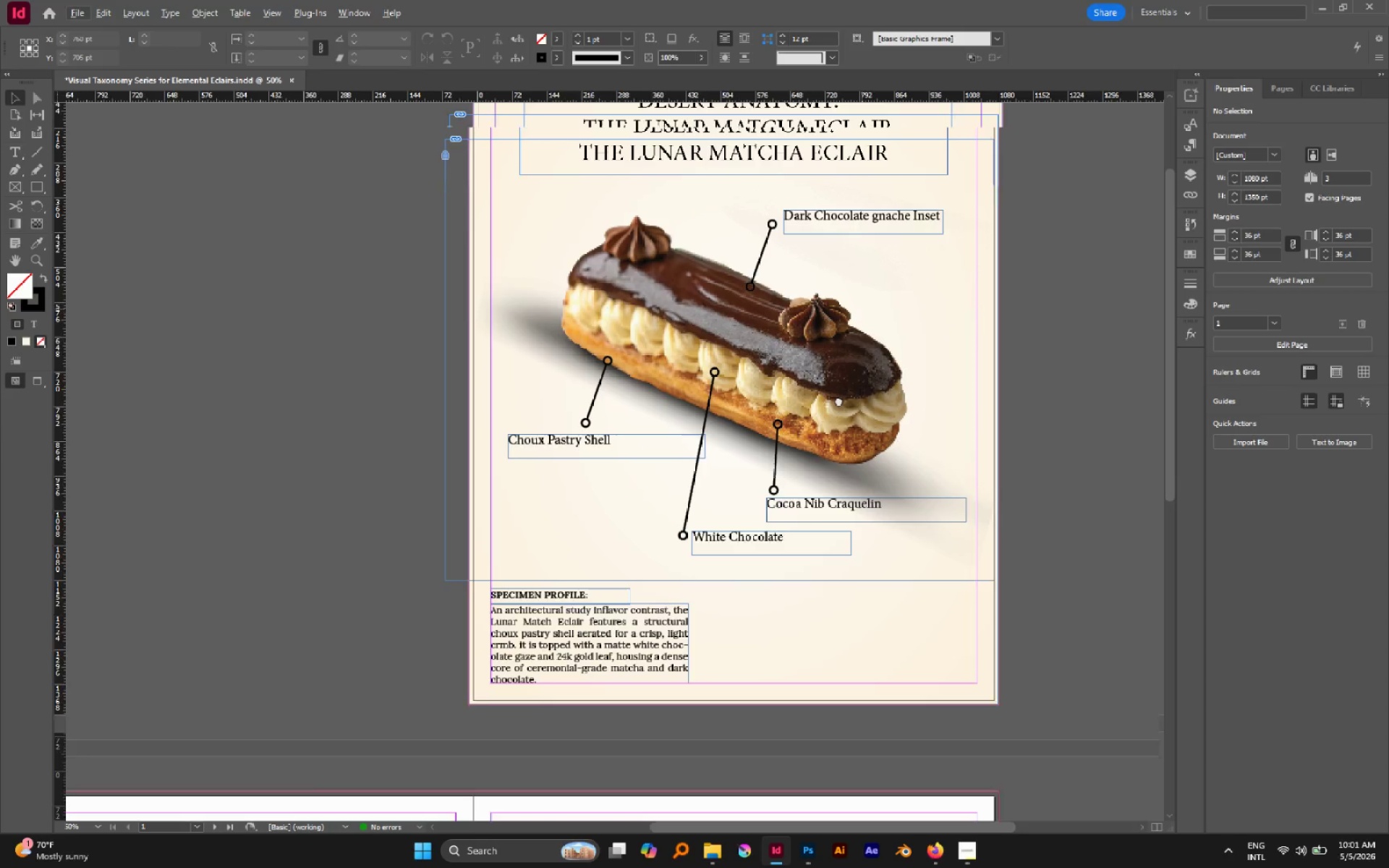 
hold_key(key=Space, duration=0.59)
 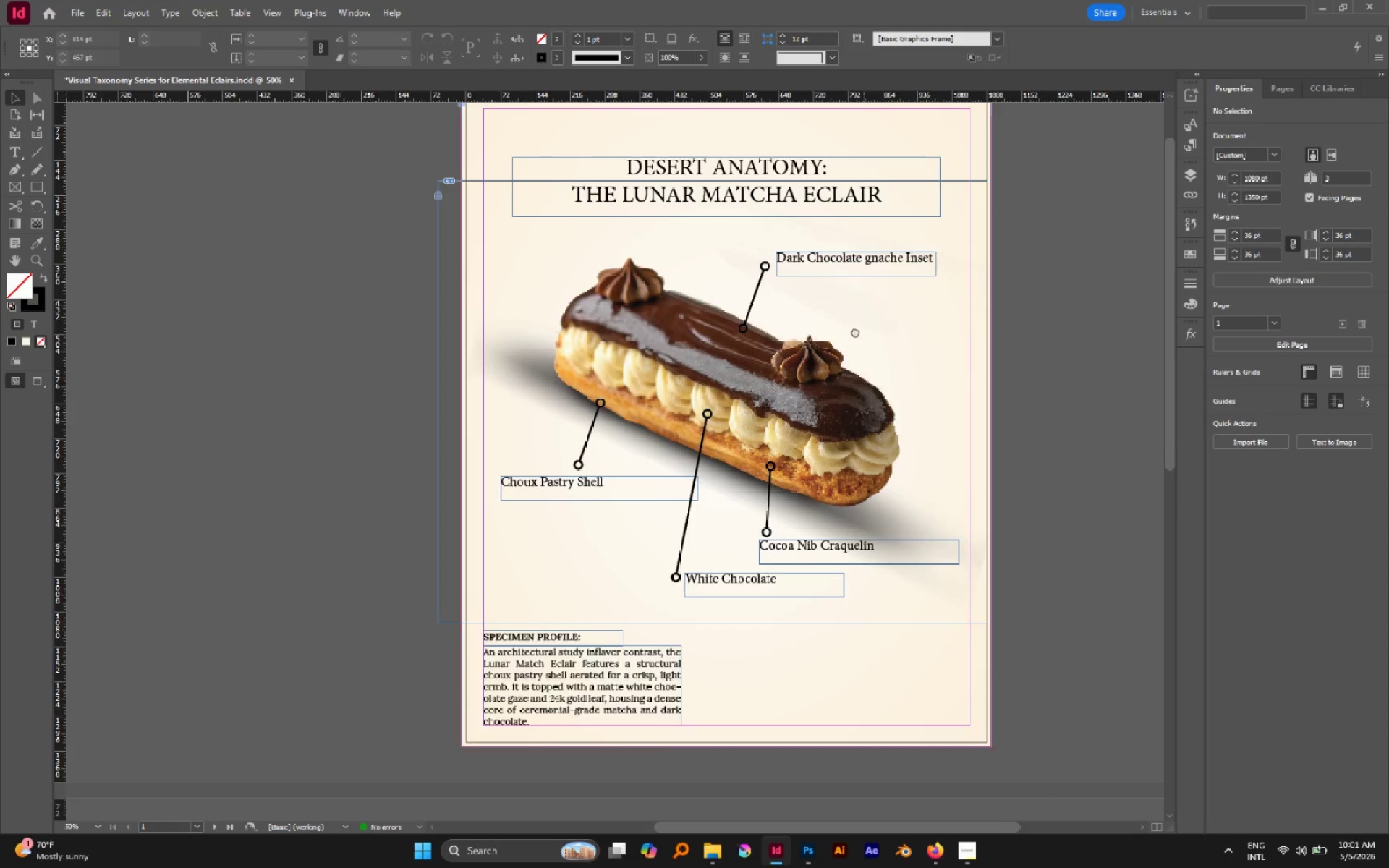 
scroll: coordinate [787, 354], scroll_direction: up, amount: 1.0
 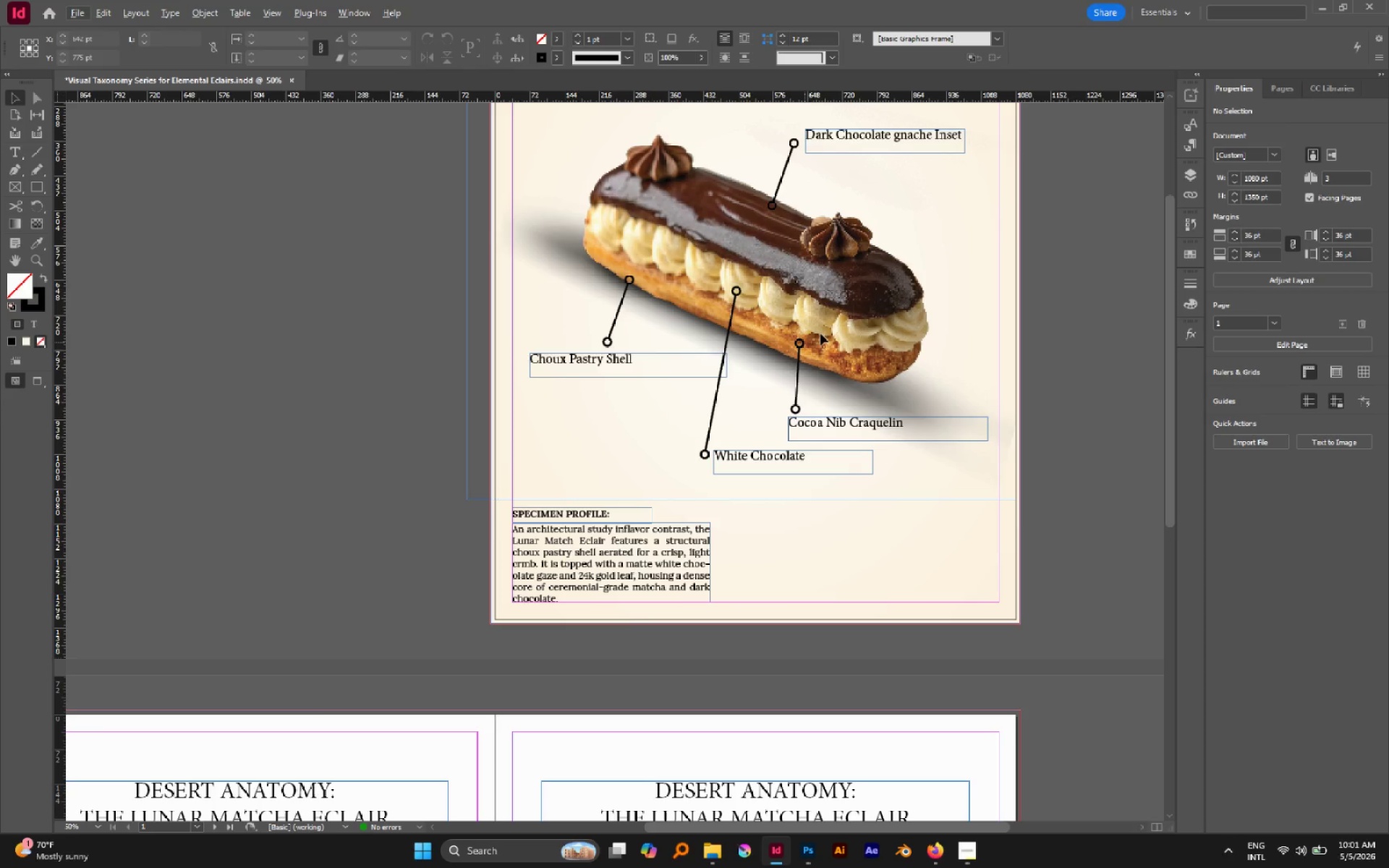 
left_click_drag(start_coordinate=[862, 309], to_coordinate=[838, 420])
 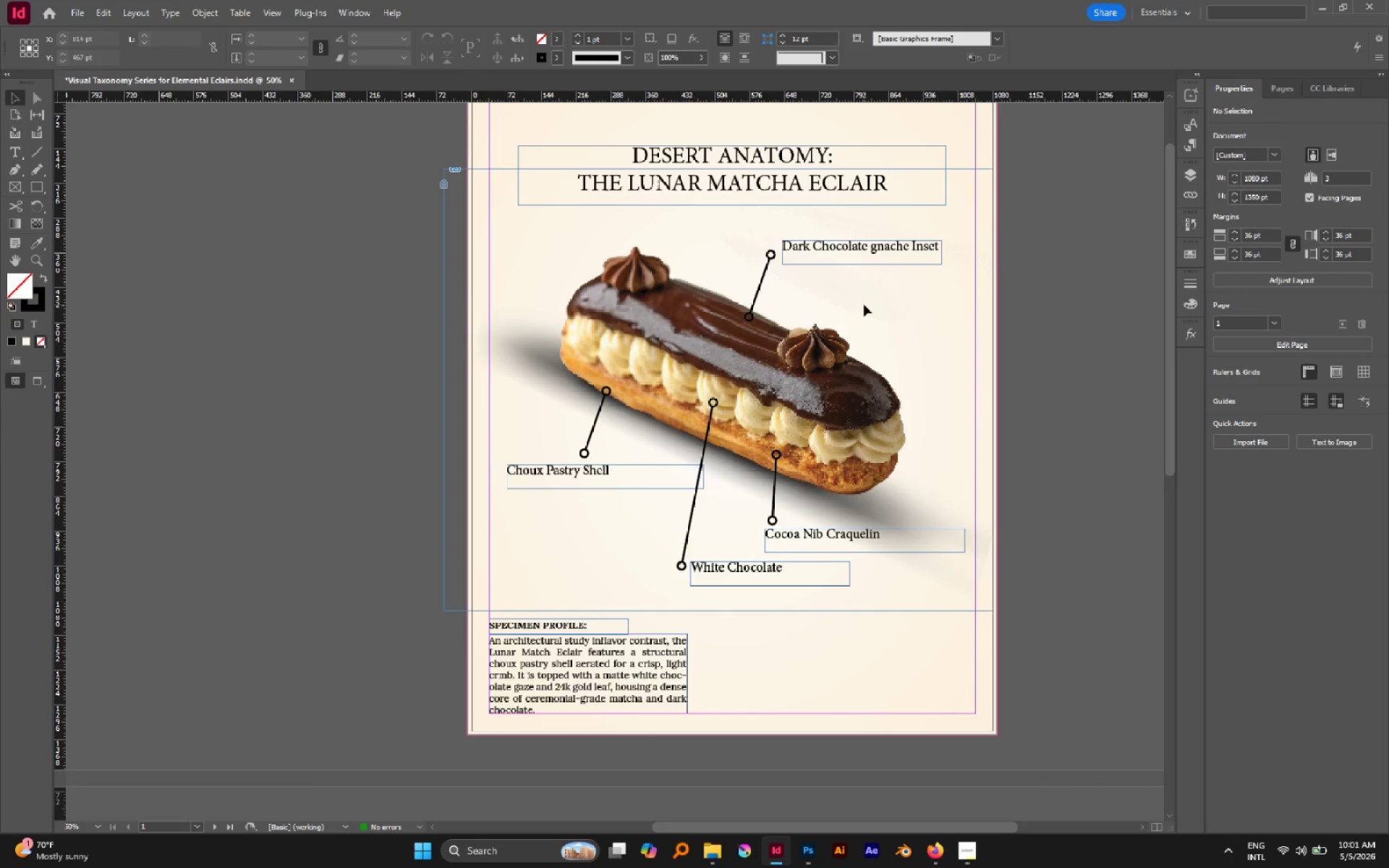 
hold_key(key=Space, duration=0.34)
 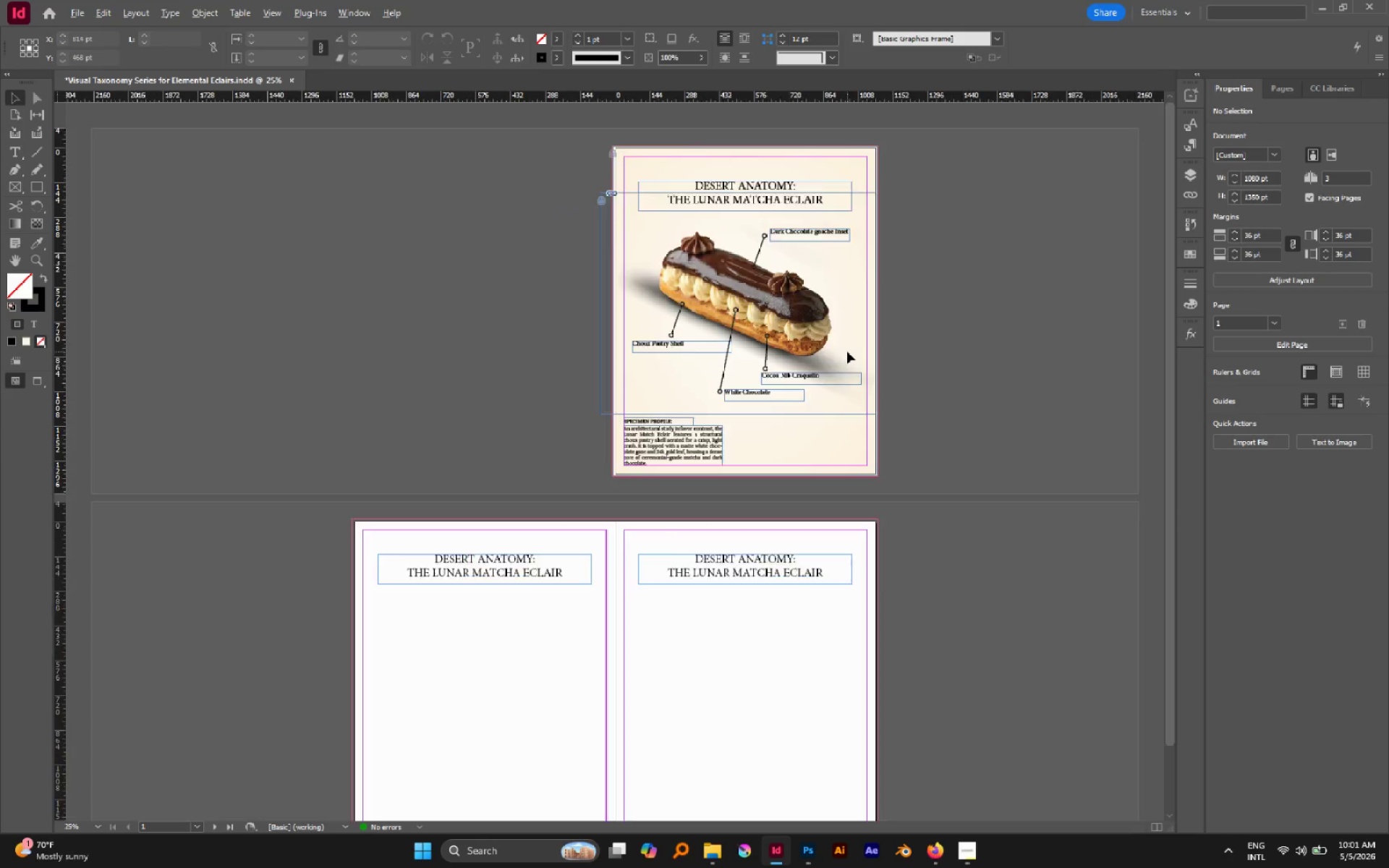 
left_click_drag(start_coordinate=[864, 305], to_coordinate=[847, 352])
 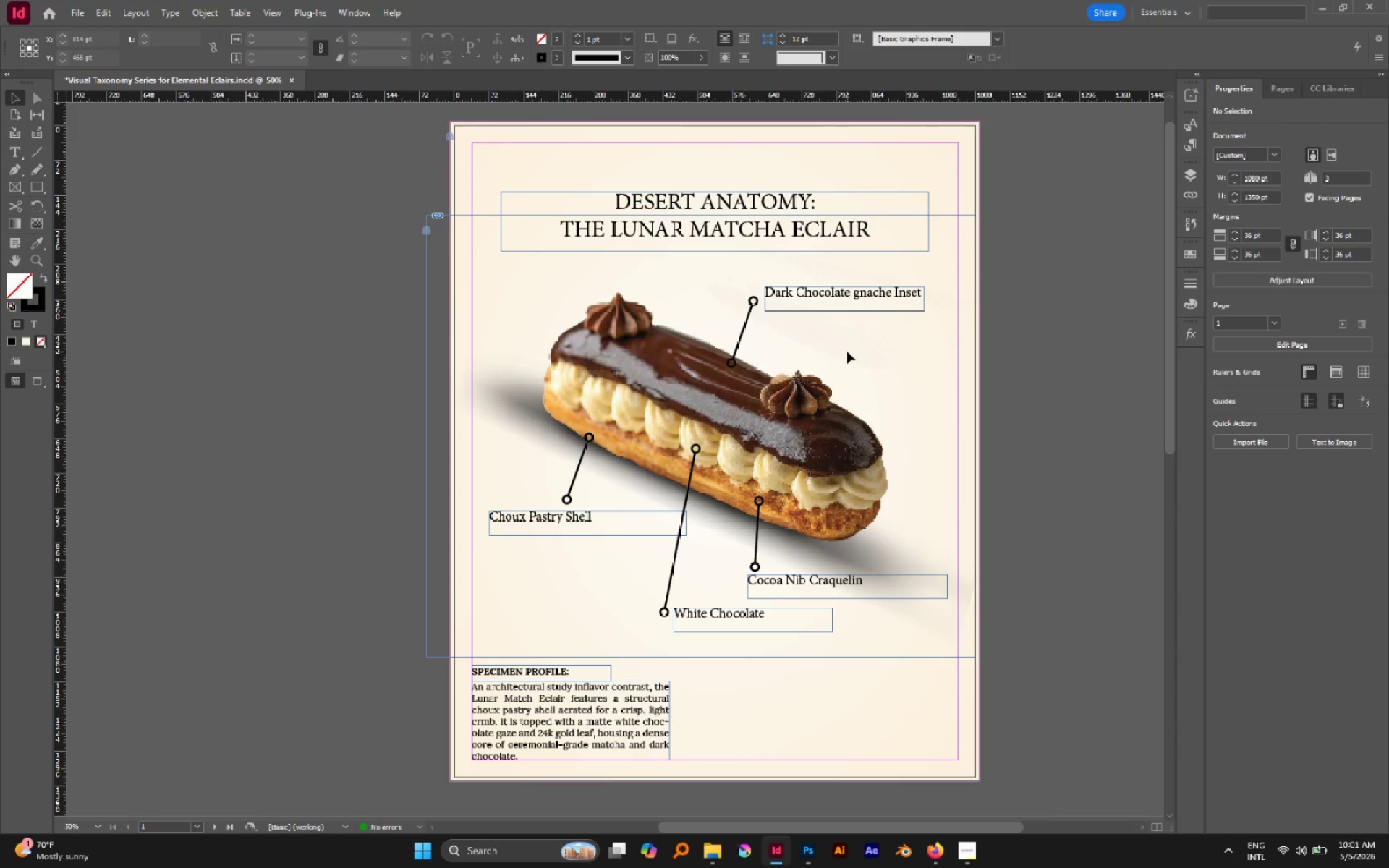 
hold_key(key=AltLeft, duration=0.53)
 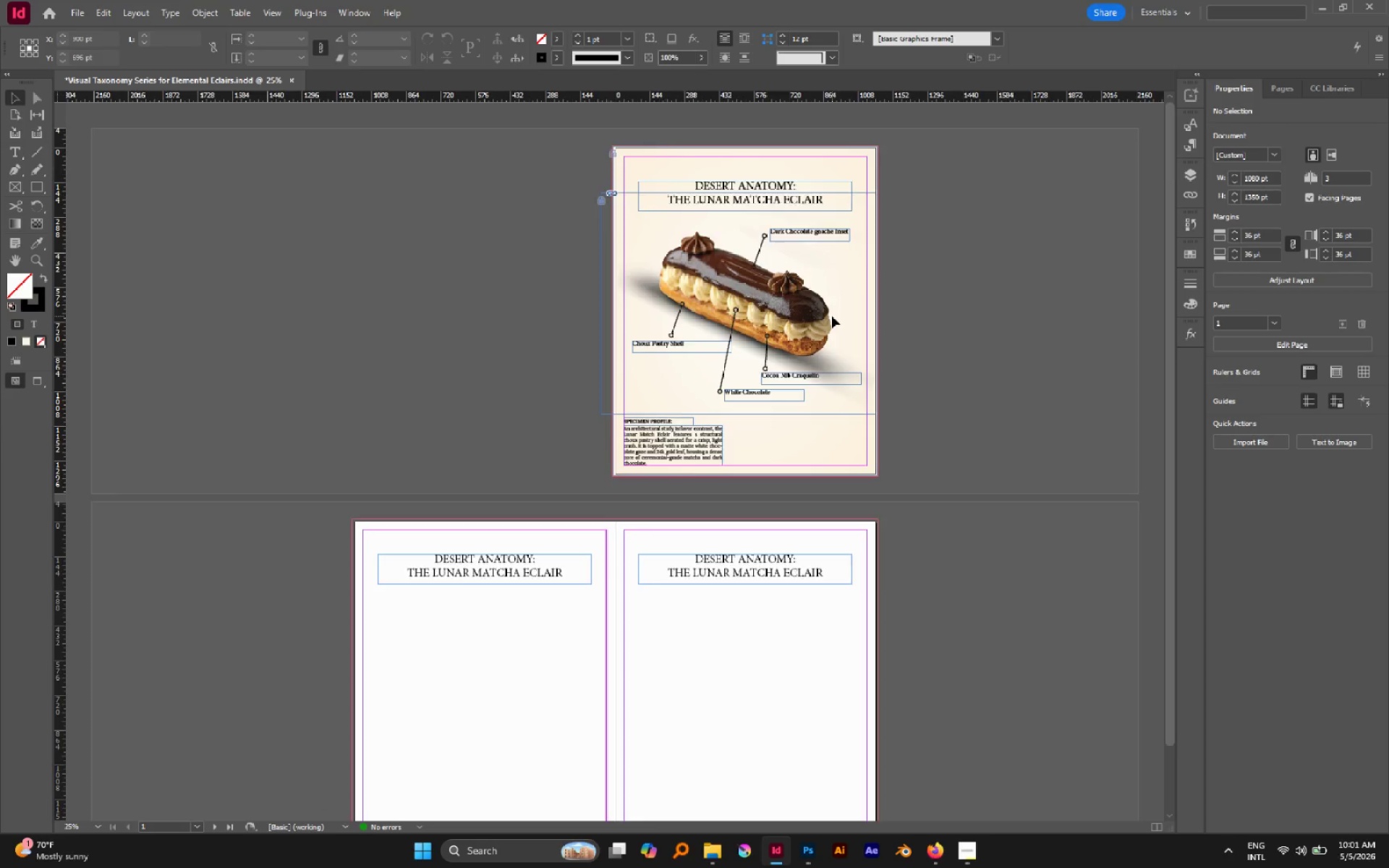 
hold_key(key=AltLeft, duration=0.62)
 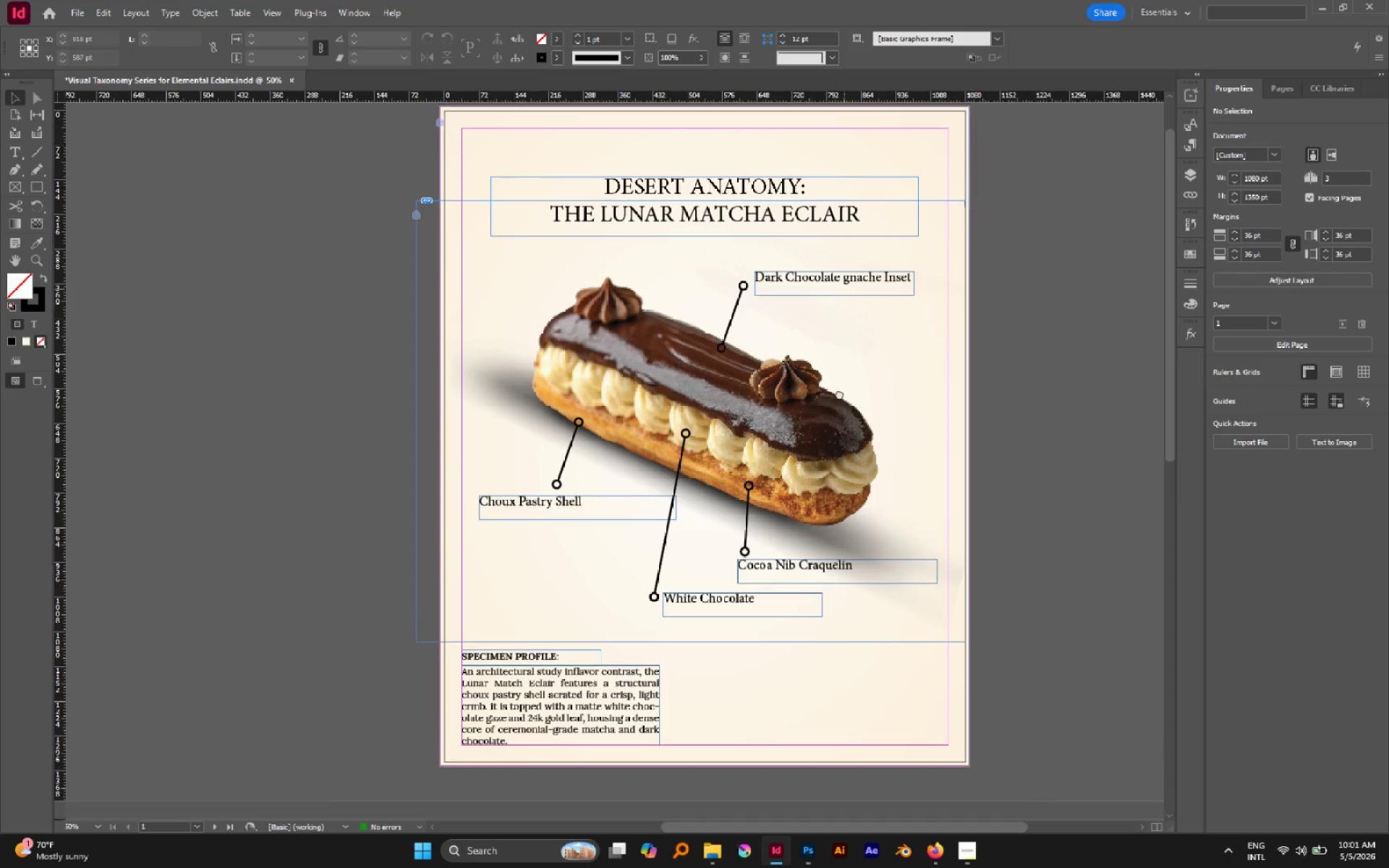 
scroll: coordinate [847, 352], scroll_direction: down, amount: 1.0
 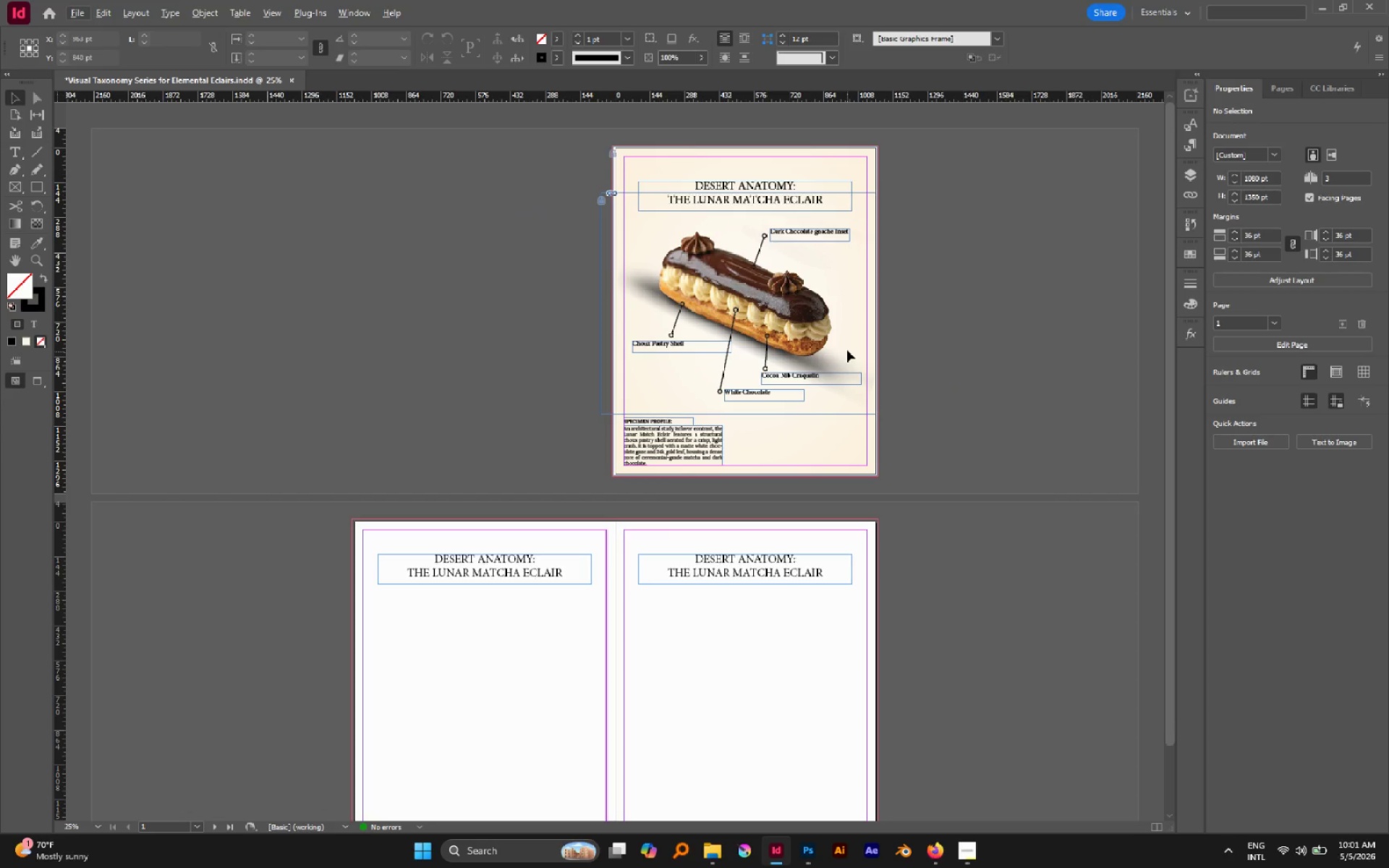 
hold_key(key=Space, duration=0.48)
 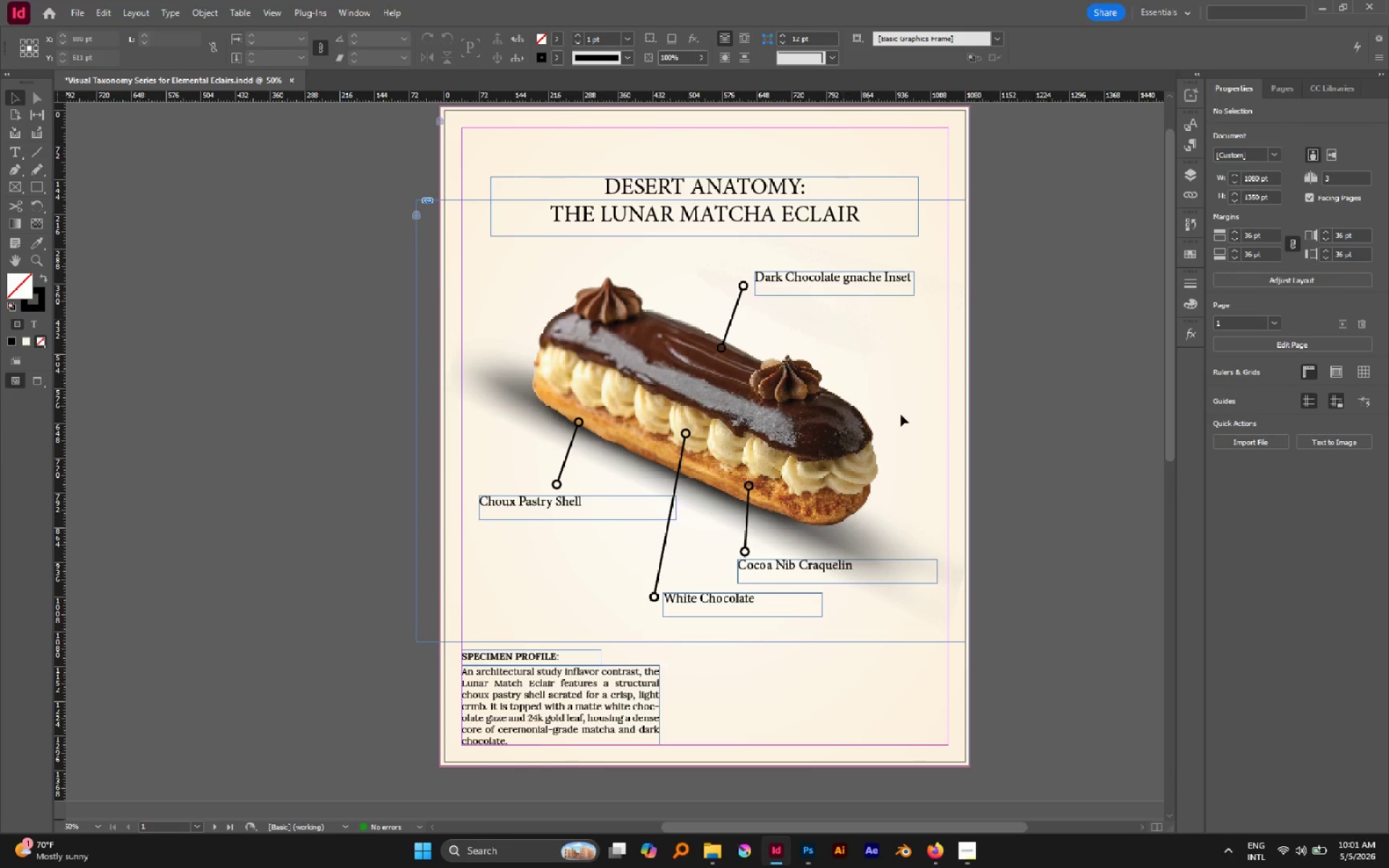 
scroll: coordinate [832, 316], scroll_direction: up, amount: 1.0
 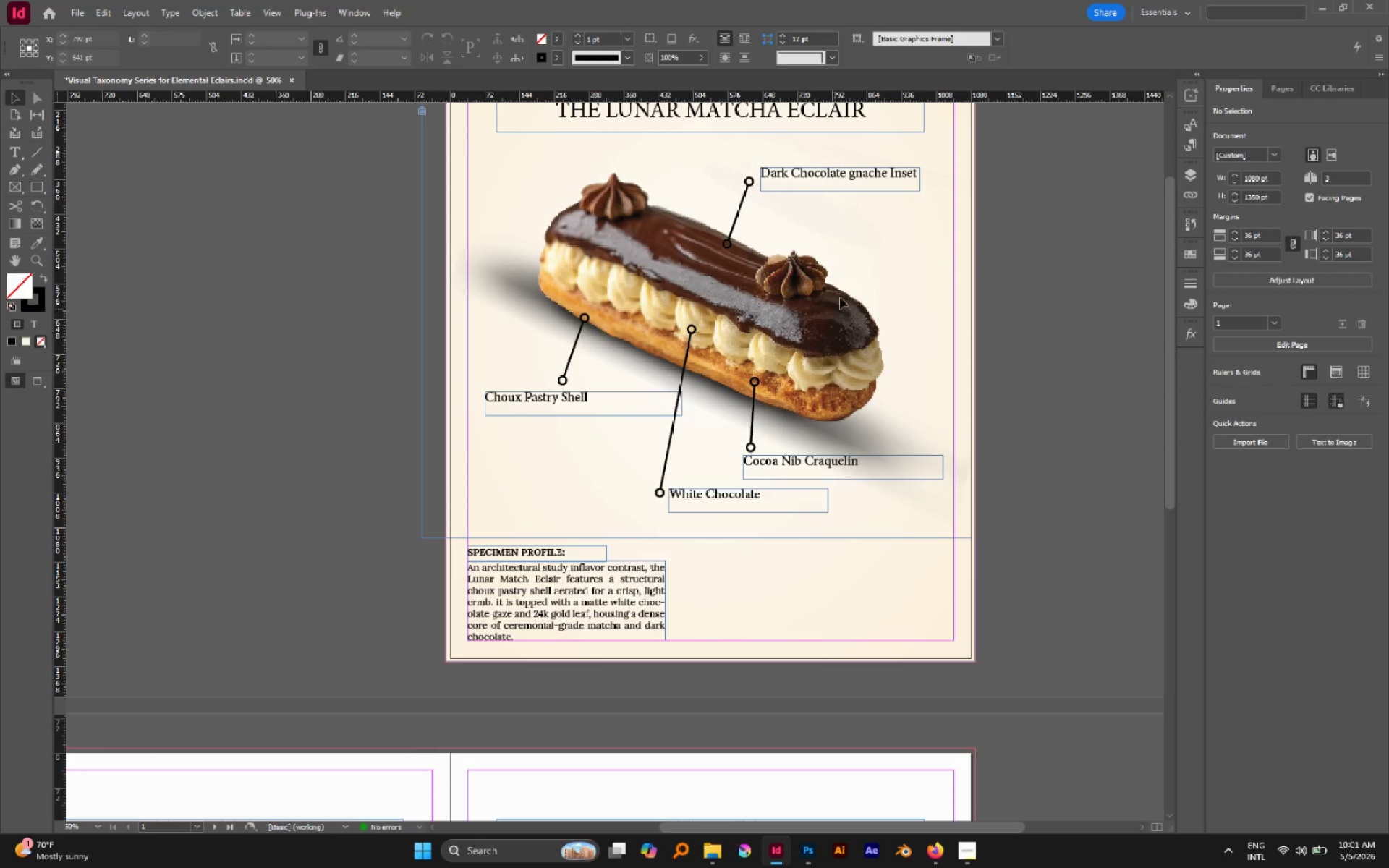 
left_click_drag(start_coordinate=[844, 289], to_coordinate=[839, 393])
 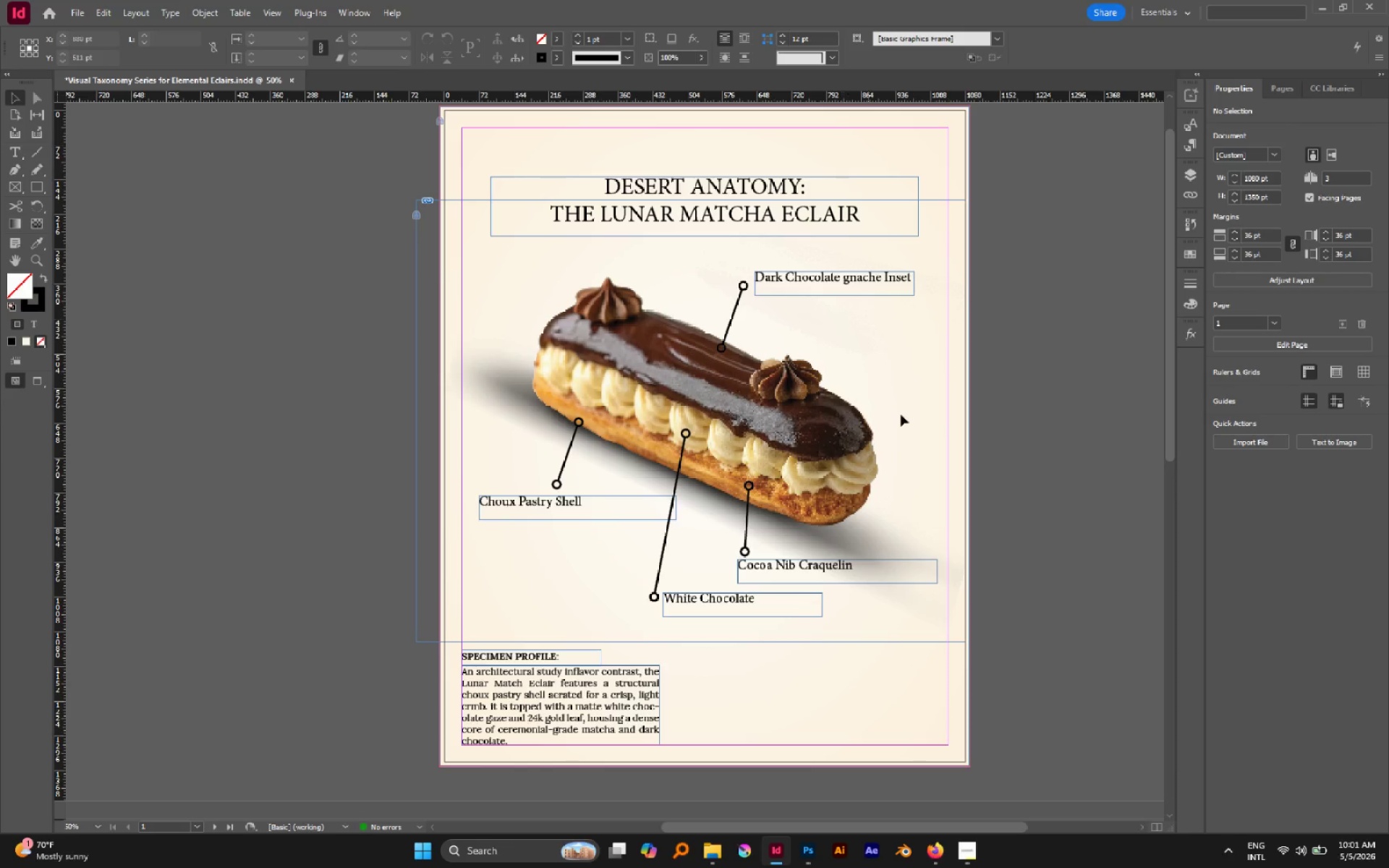 
key(W)
 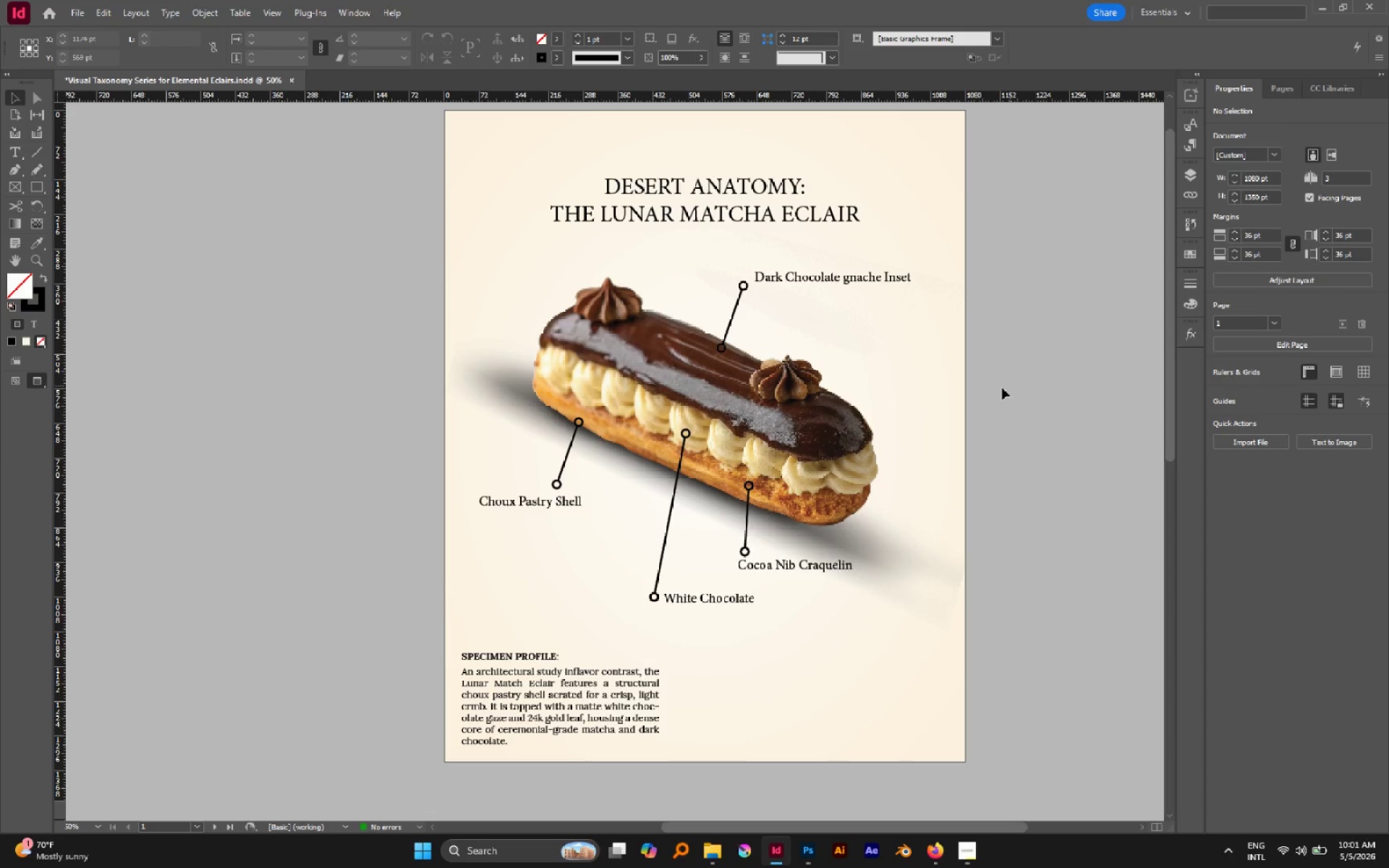 
hold_key(key=AltLeft, duration=1.06)
 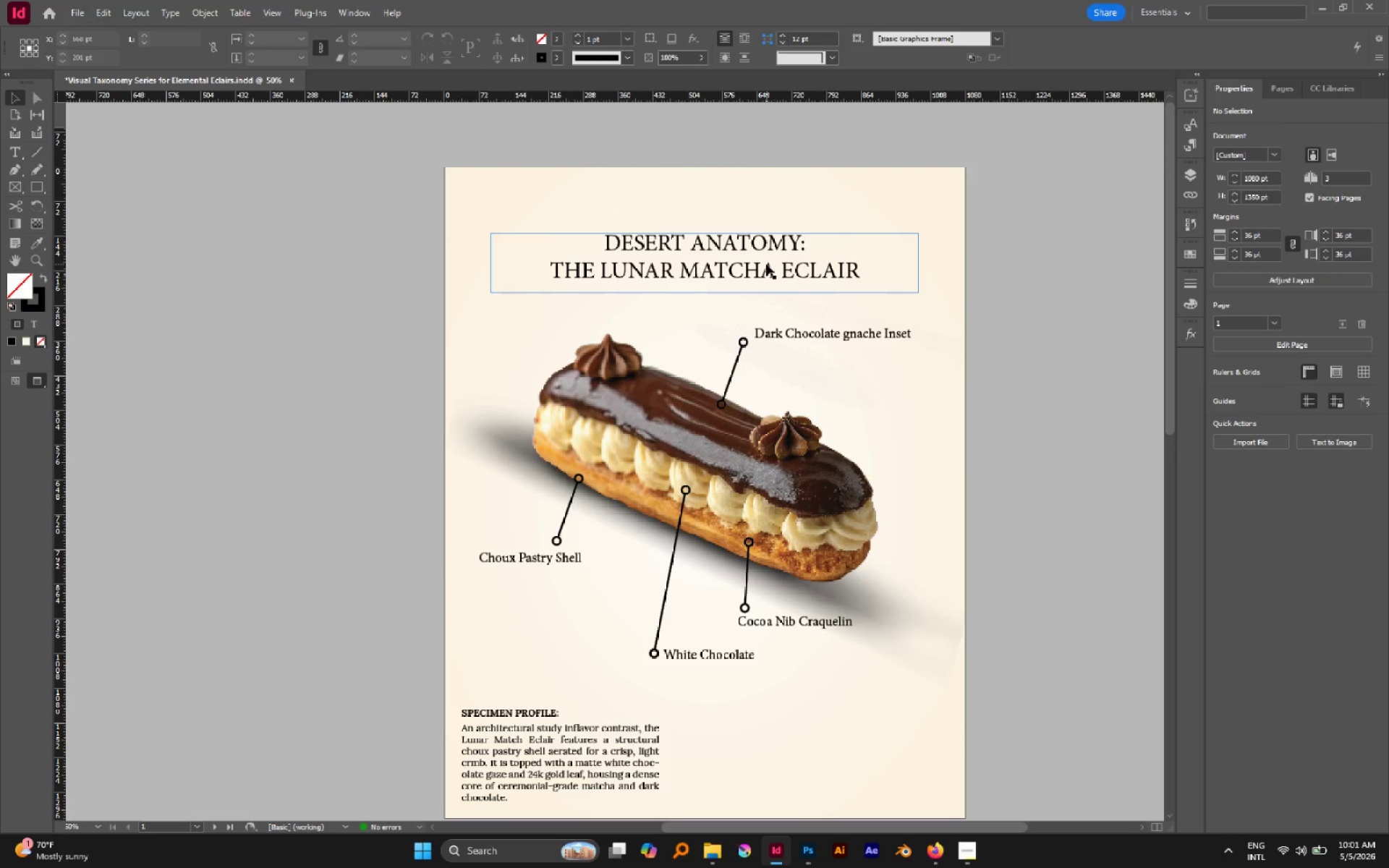 
scroll: coordinate [982, 394], scroll_direction: up, amount: 1.0
 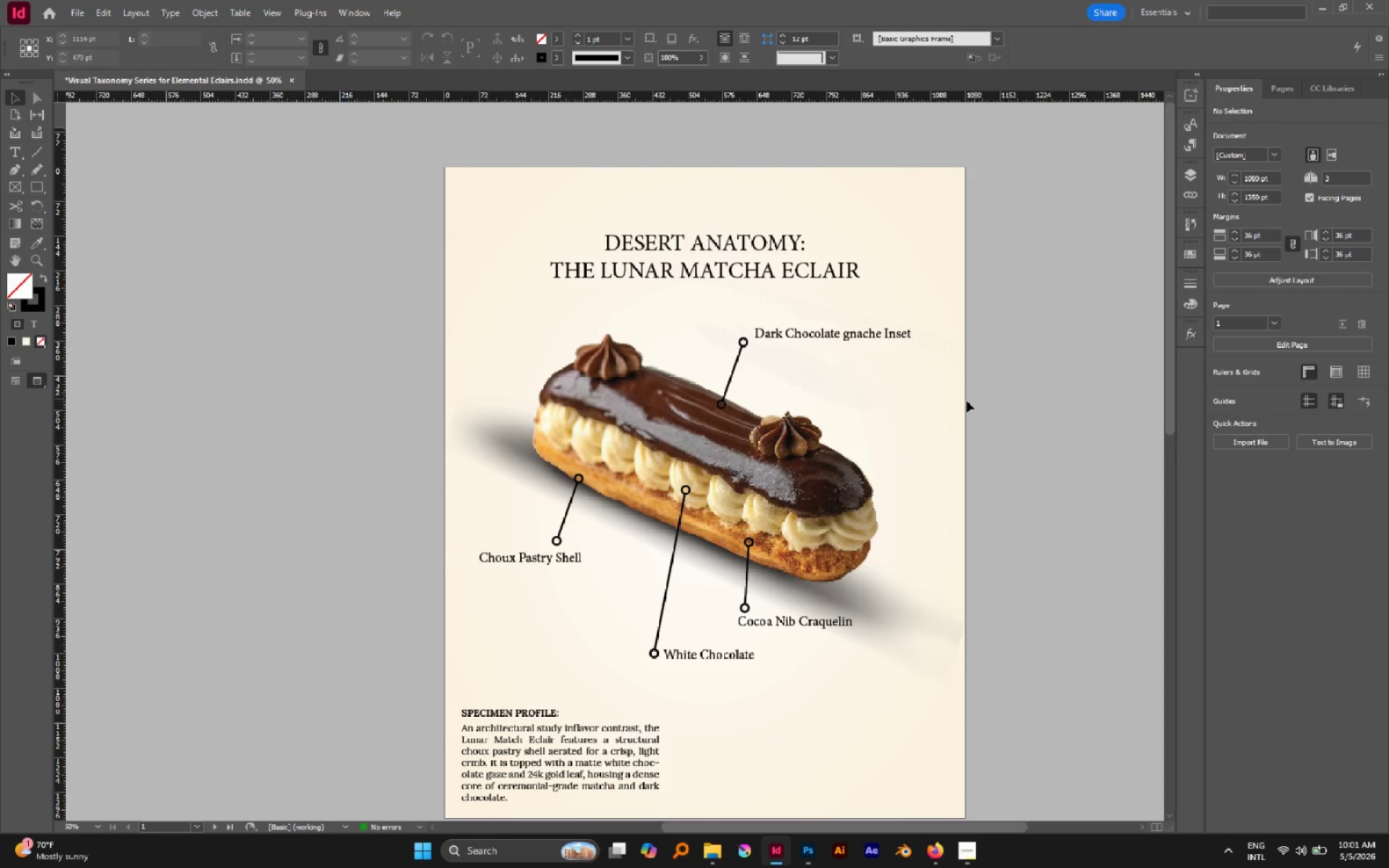 
left_click([766, 264])
 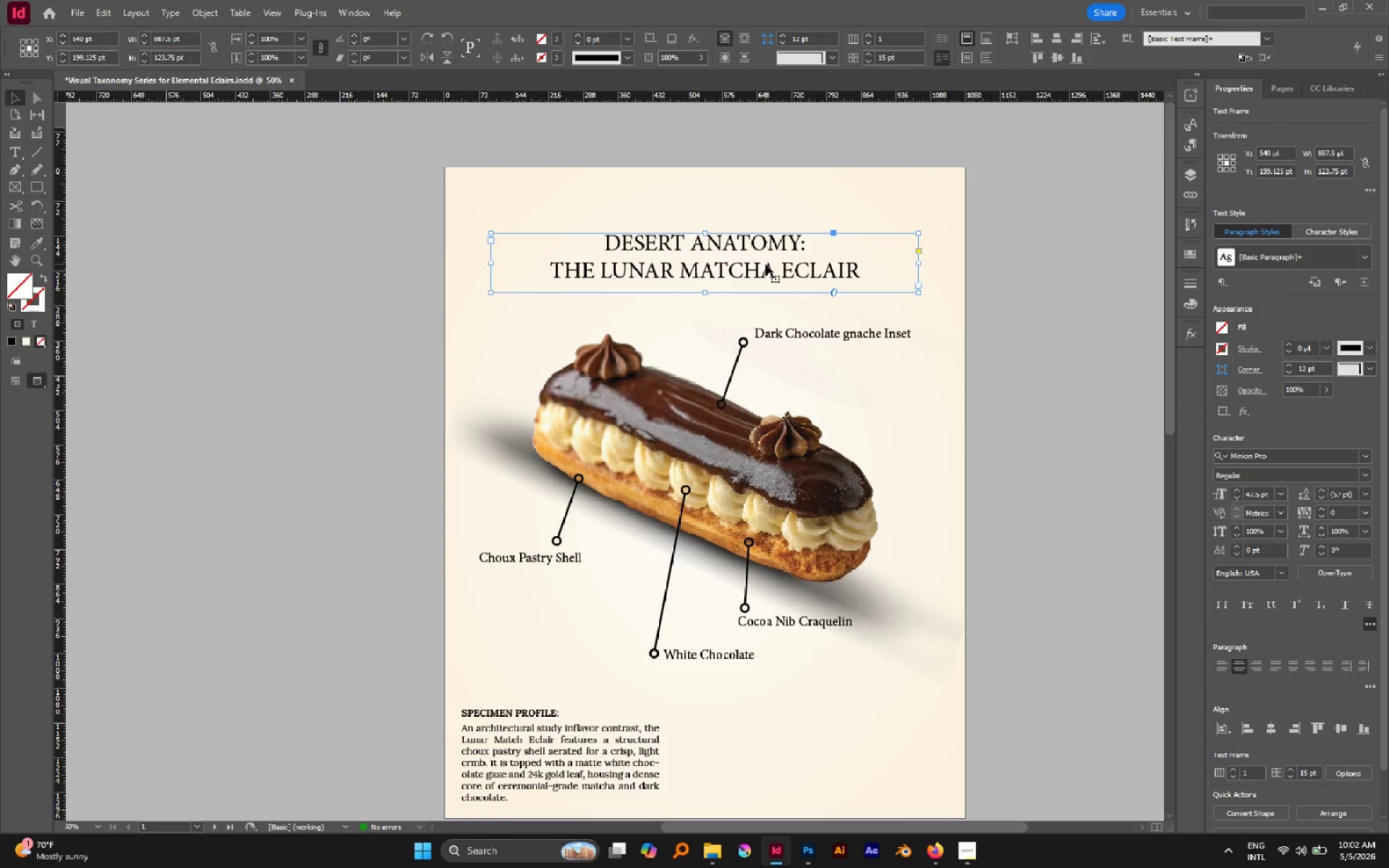 
wait(5.7)
 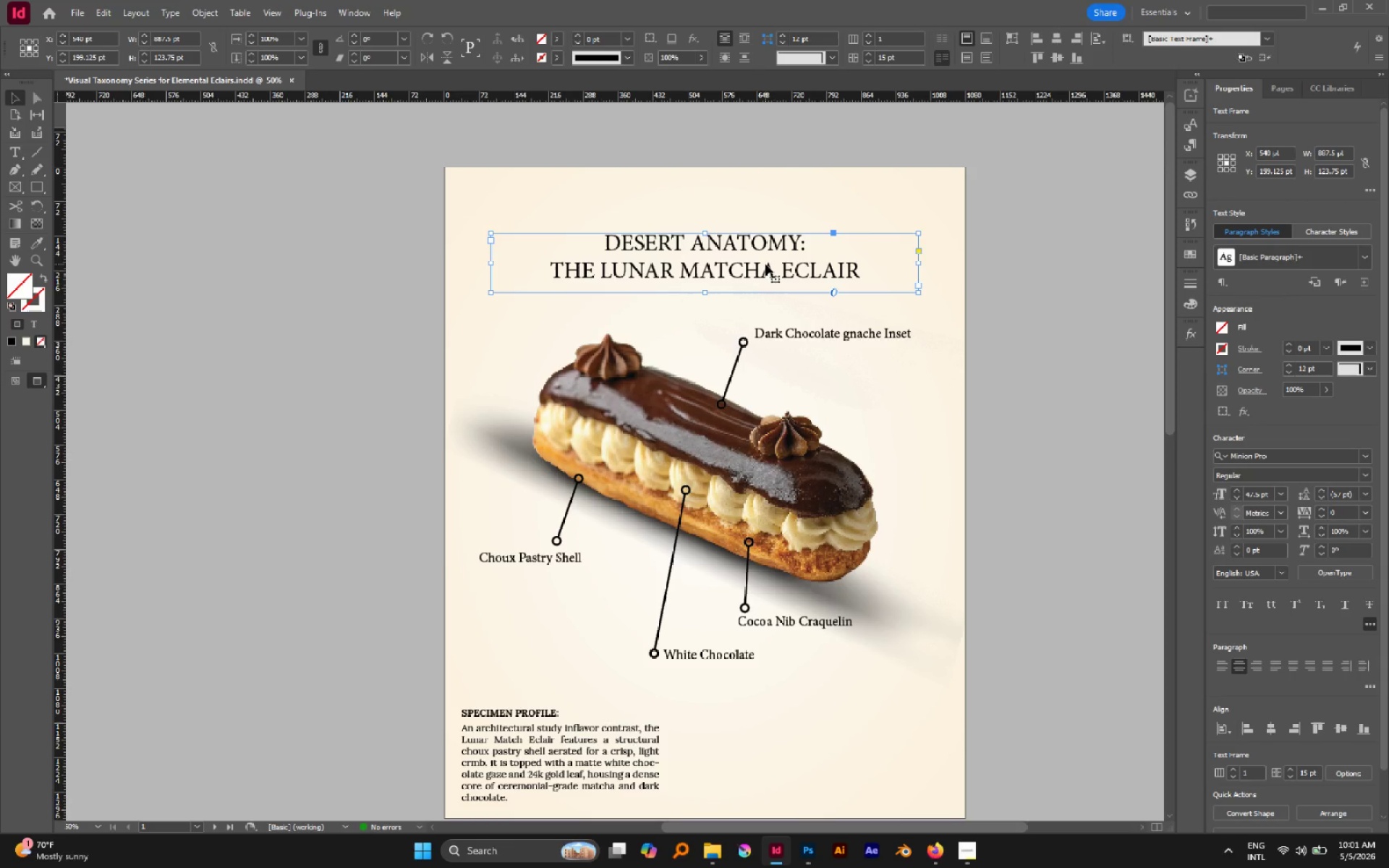 
left_click([915, 409])
 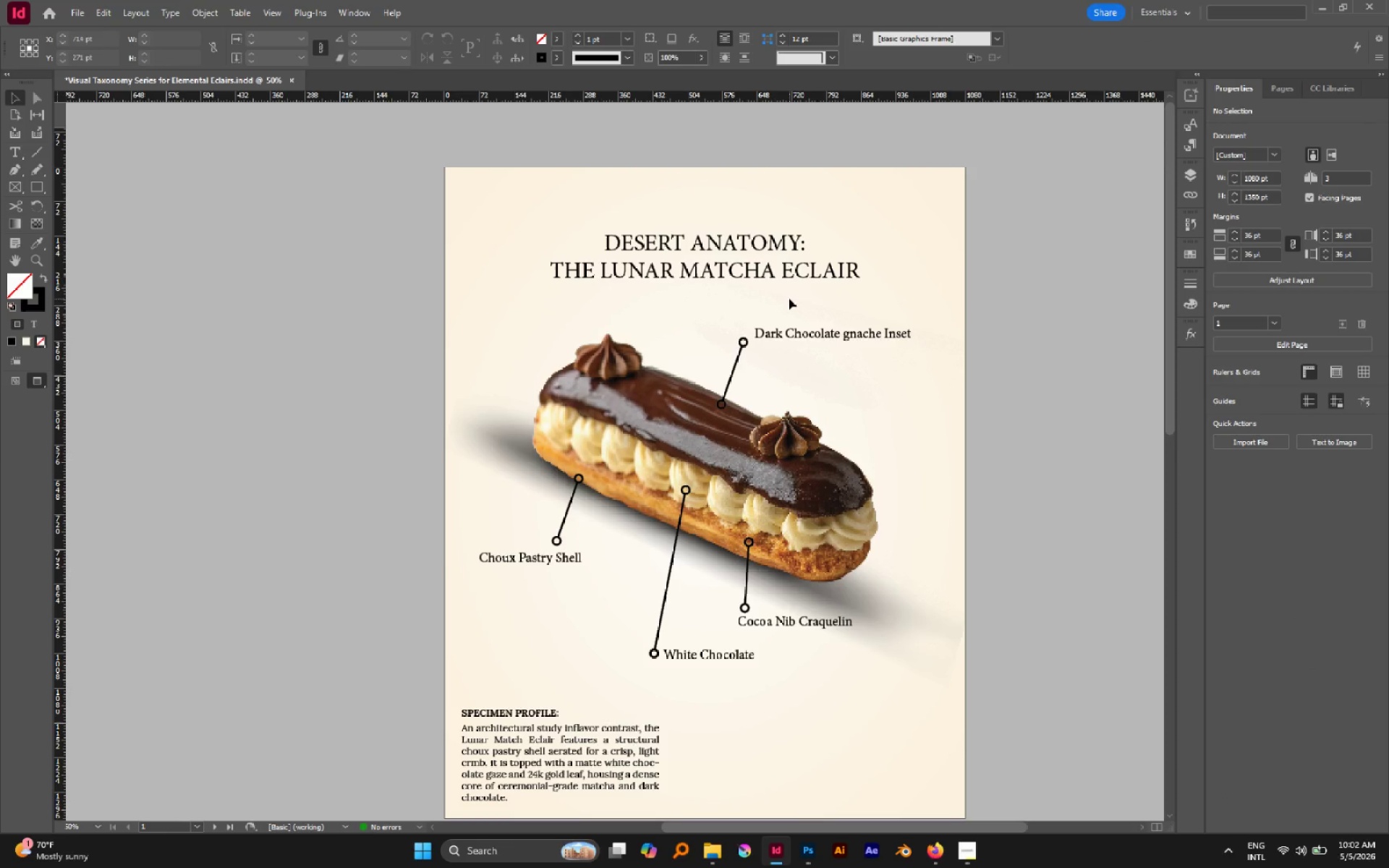 
left_click([790, 271])
 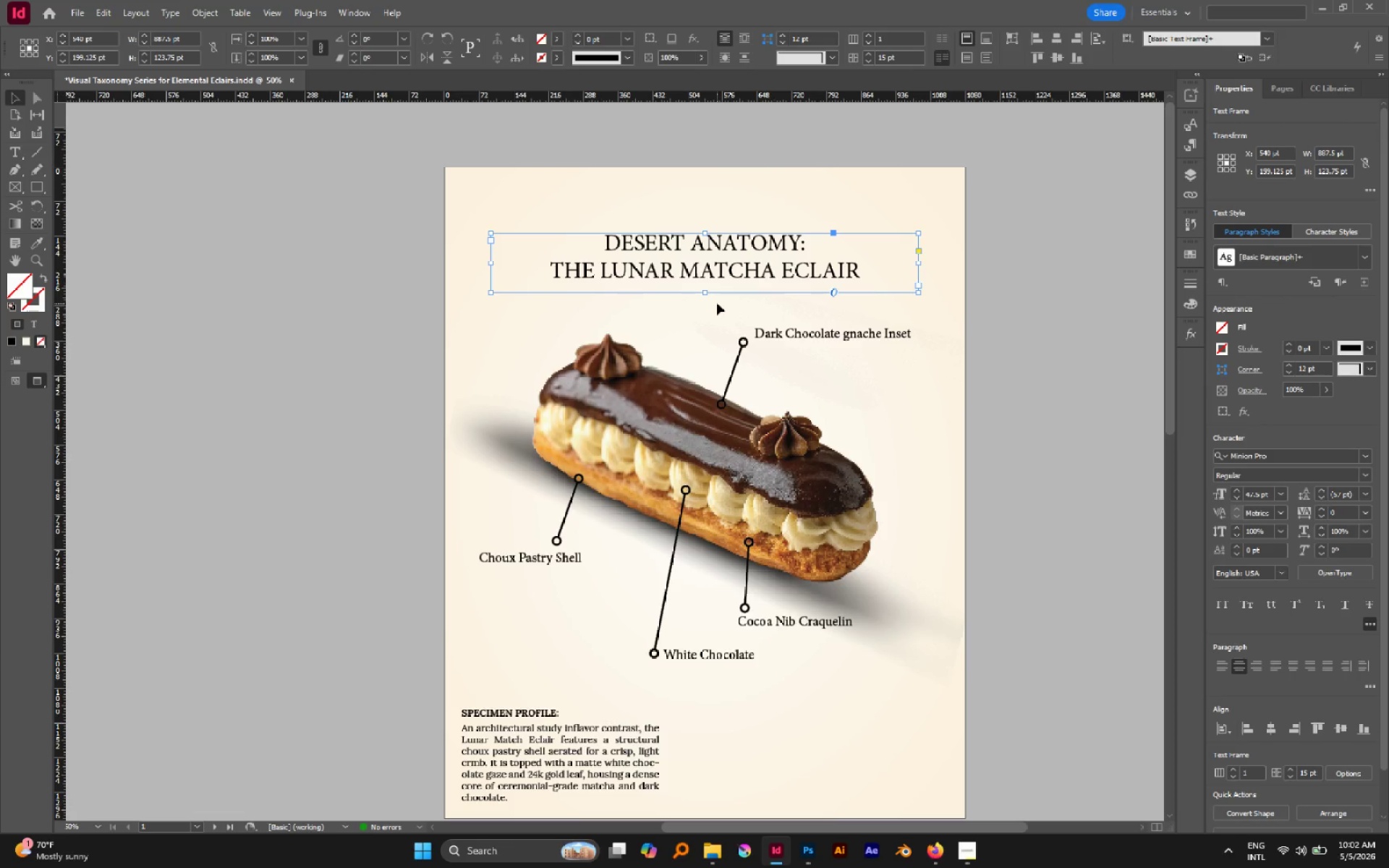 
left_click([846, 404])
 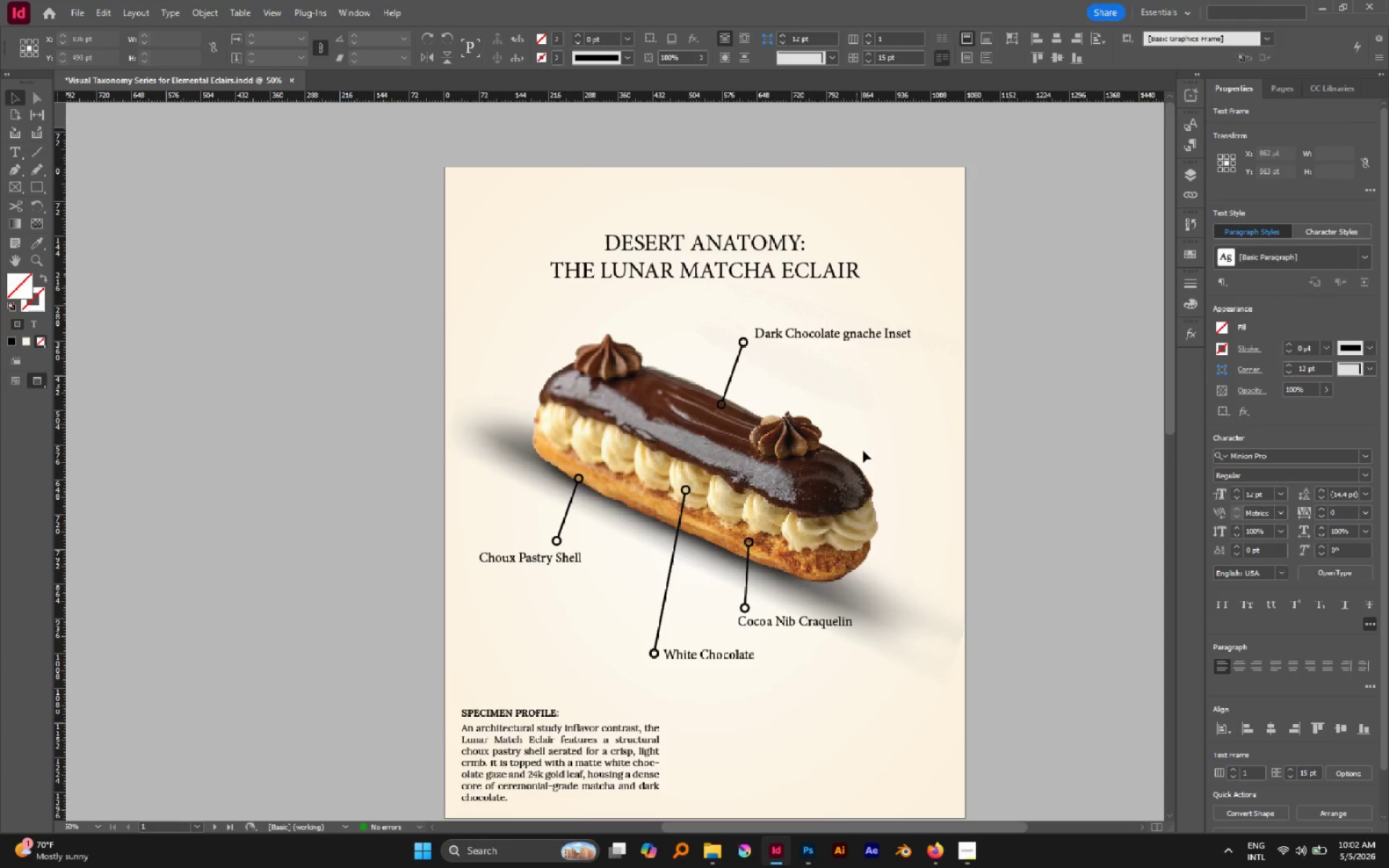 
hold_key(key=AltLeft, duration=0.52)
 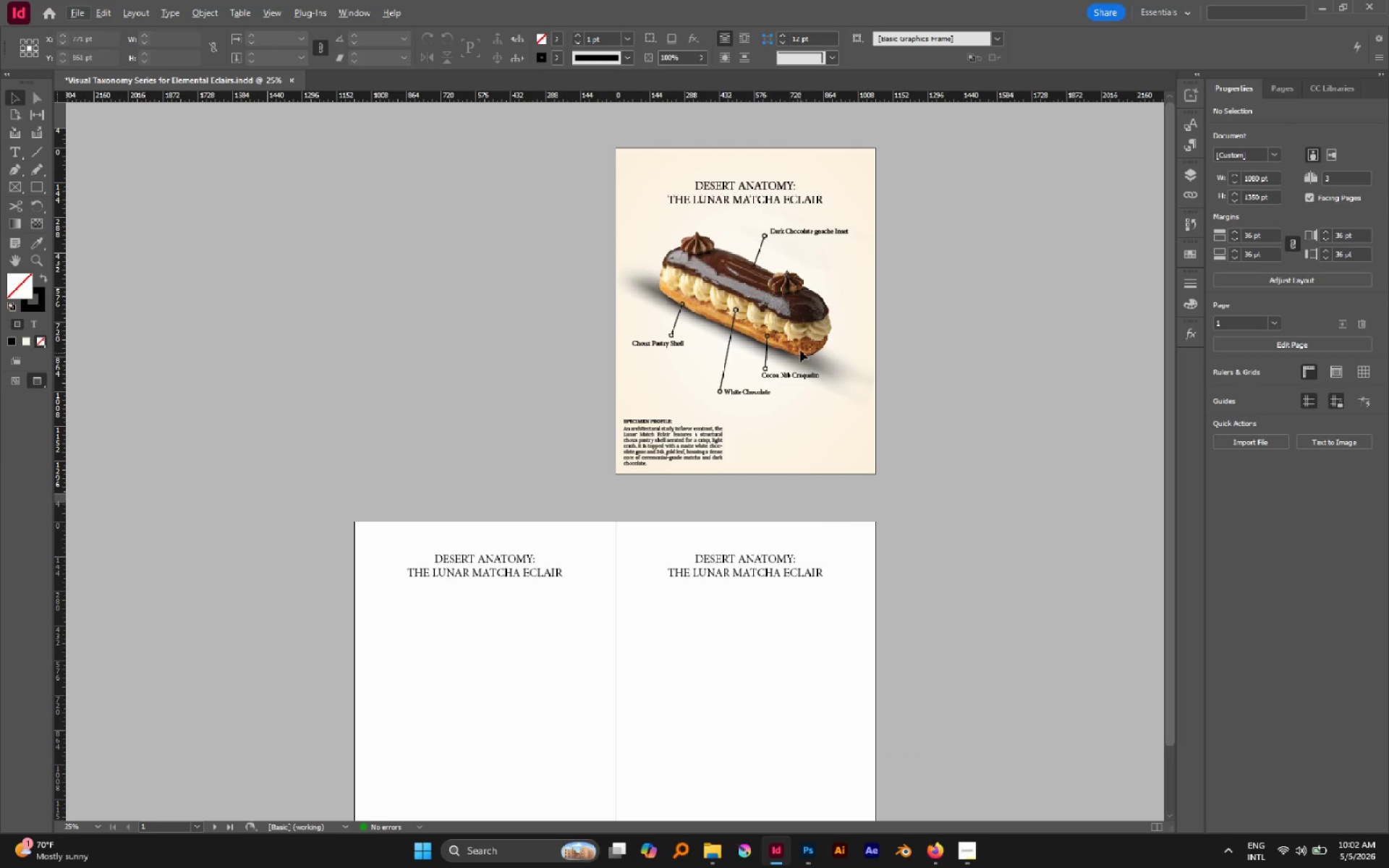 
scroll: coordinate [863, 566], scroll_direction: down, amount: 2.0
 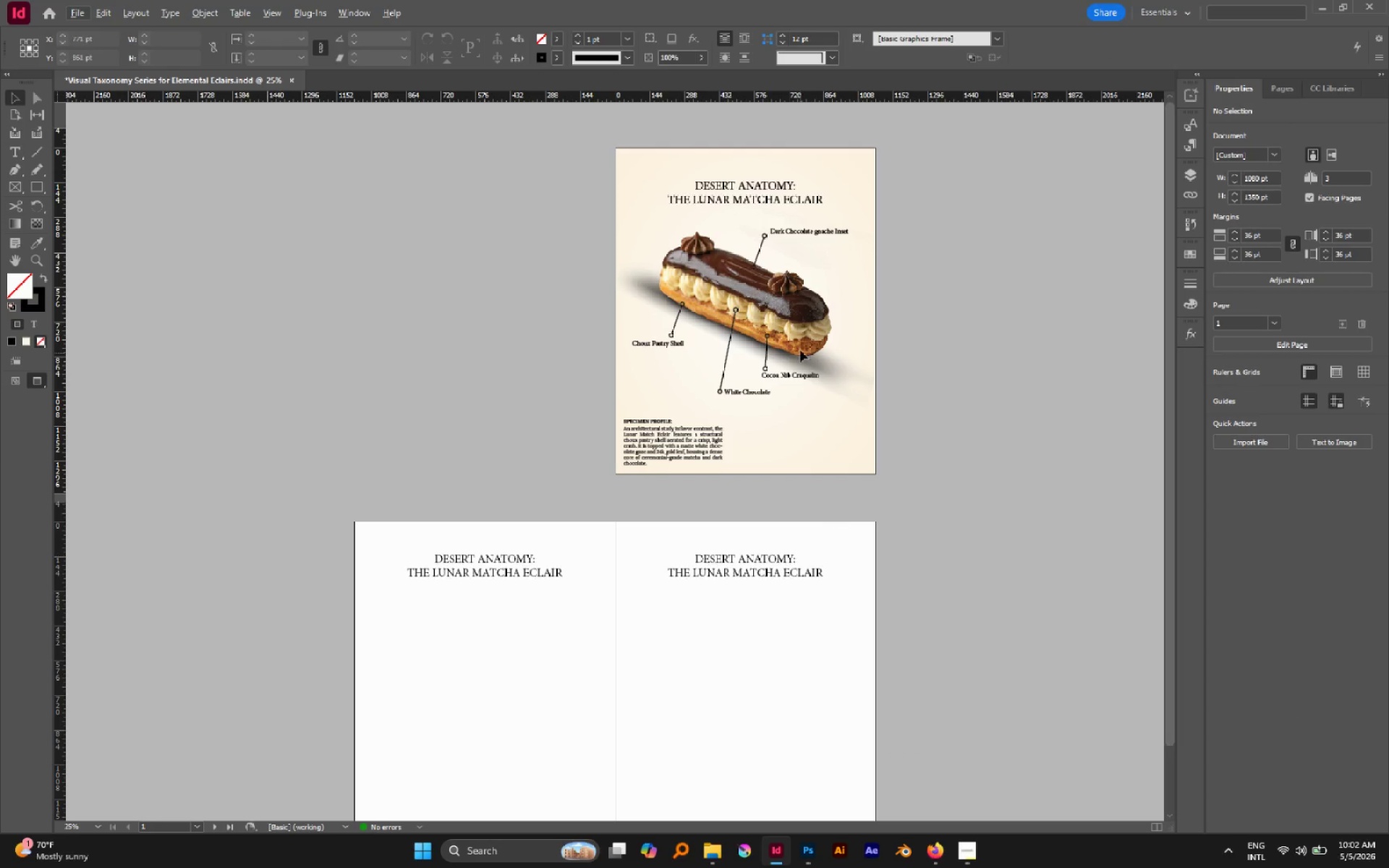 
hold_key(key=AltLeft, duration=0.5)
scroll: coordinate [799, 324], scroll_direction: up, amount: 1.0
 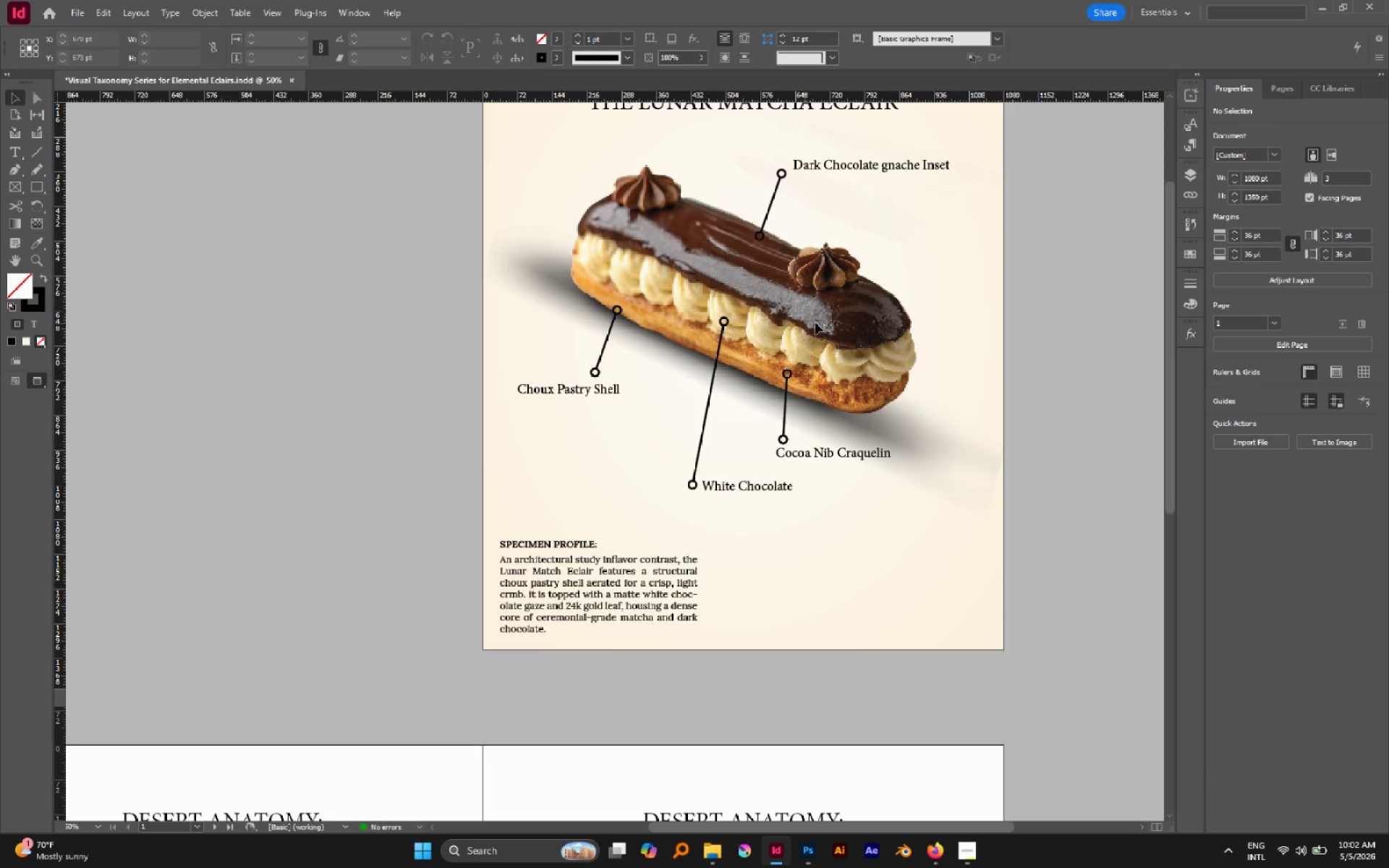 
hold_key(key=Space, duration=0.83)
 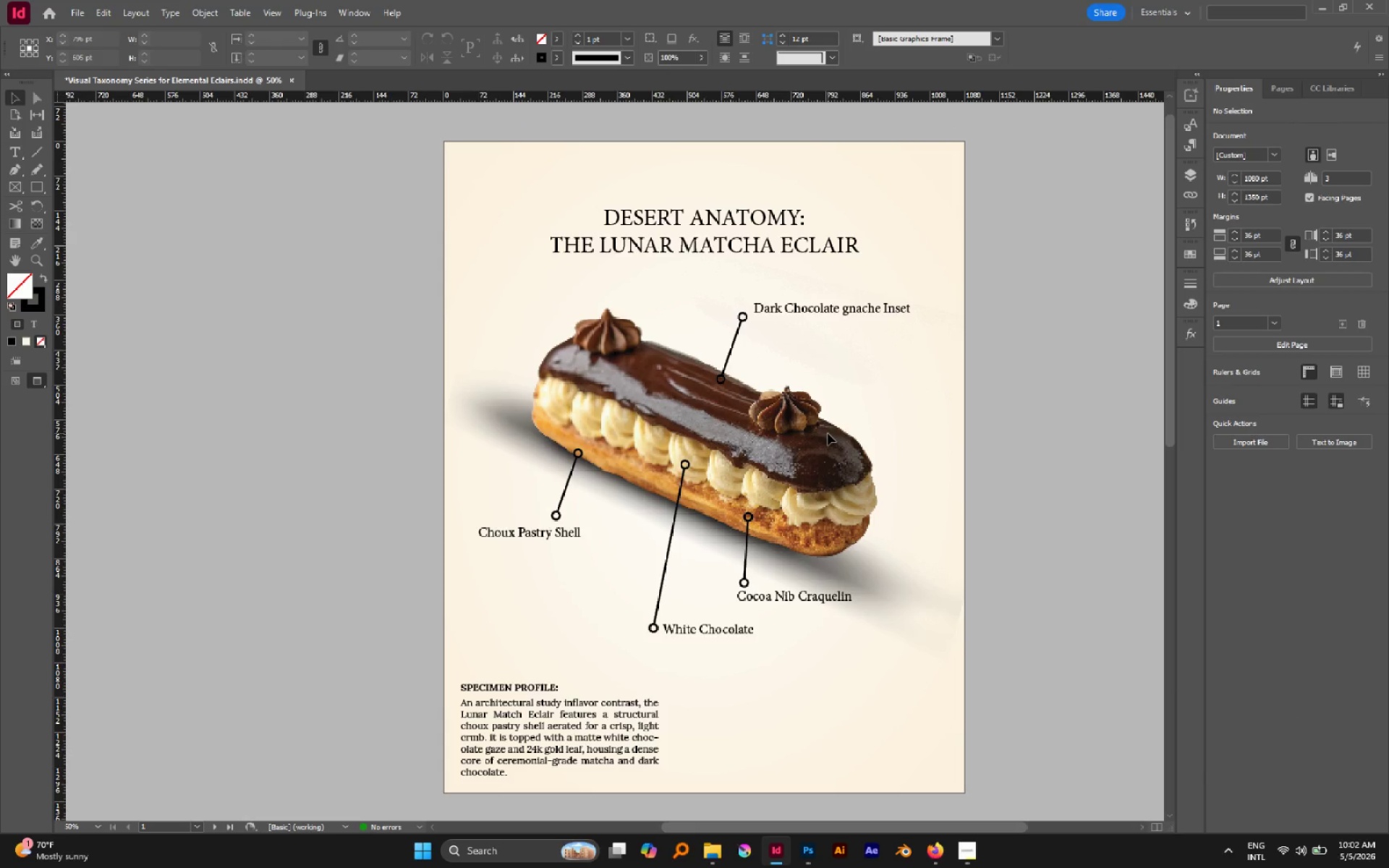 
left_click_drag(start_coordinate=[872, 297], to_coordinate=[833, 441])
 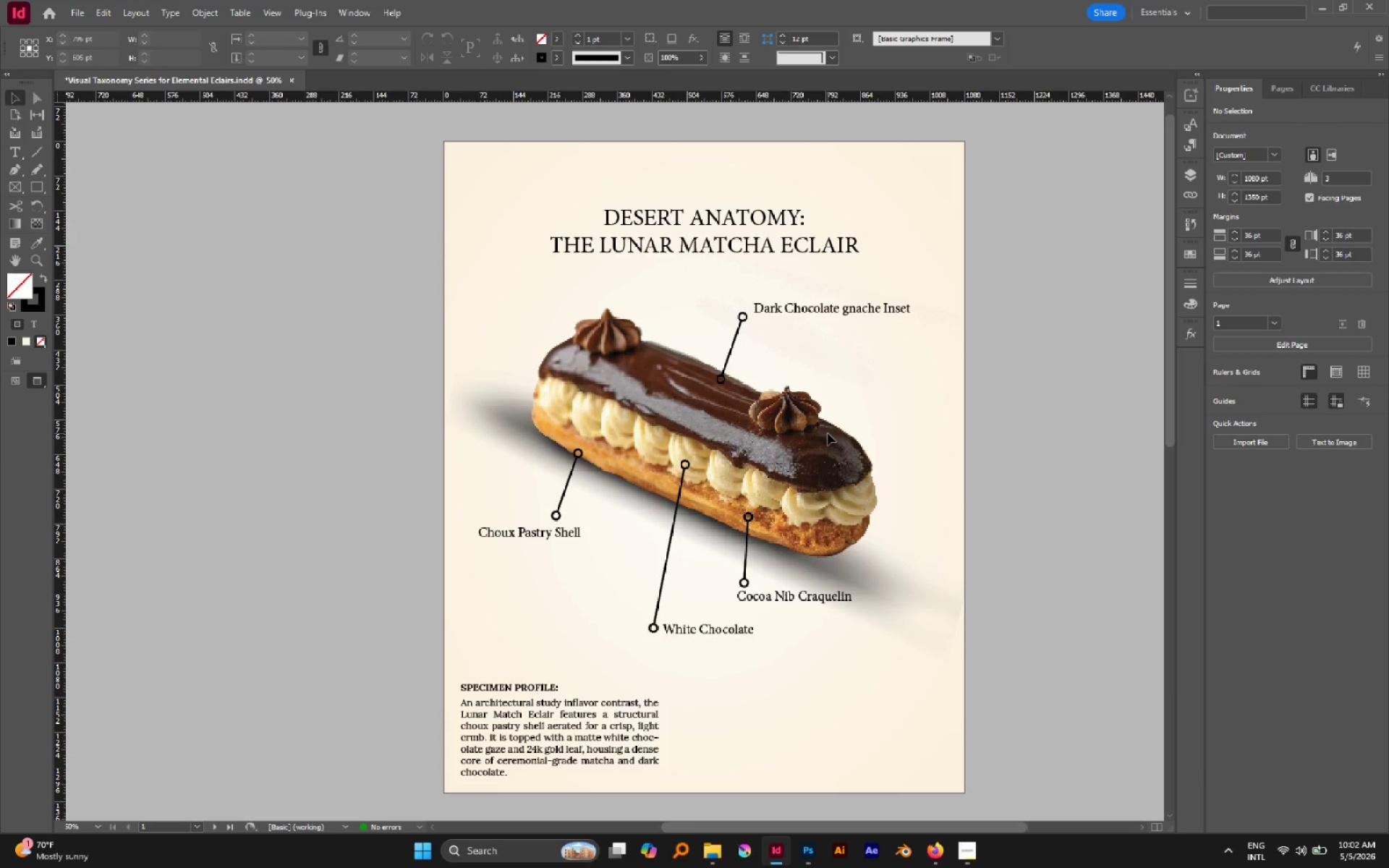 
hold_key(key=ControlLeft, duration=0.91)
scroll: coordinate [829, 430], scroll_direction: down, amount: 2.0
 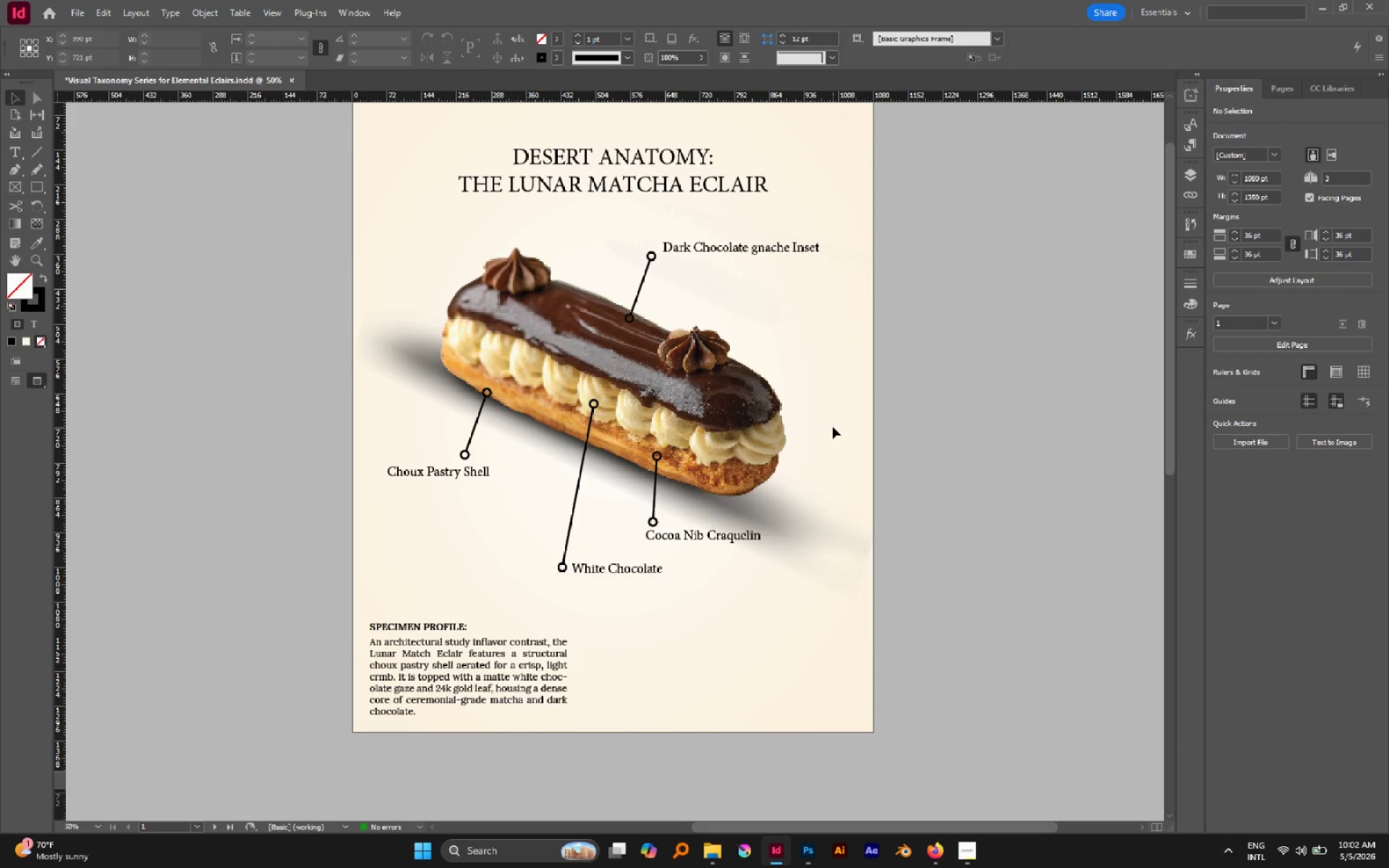 
key(Alt+Control+L)
 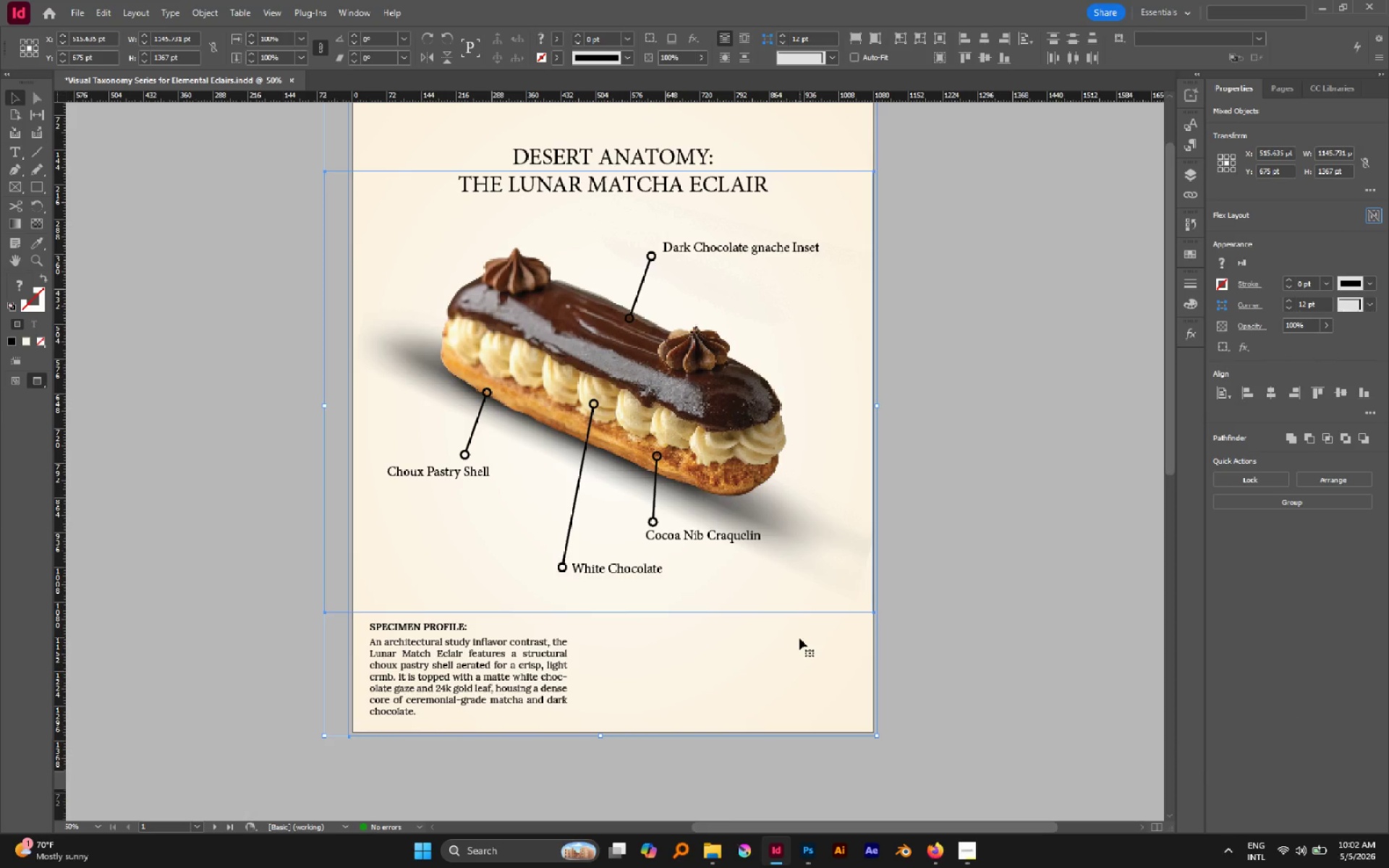 
double_click([962, 620])
 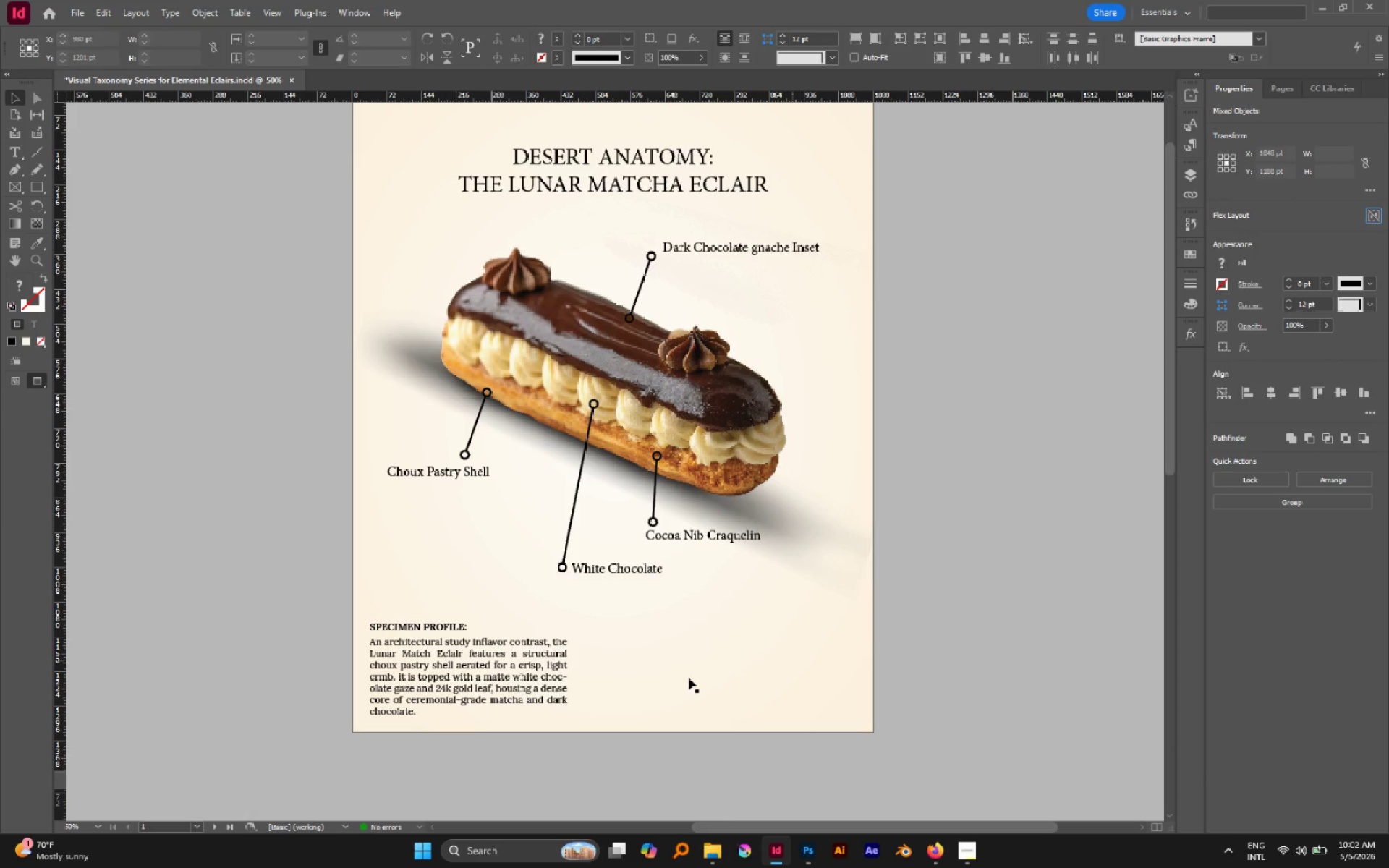 
triple_click([671, 678])
 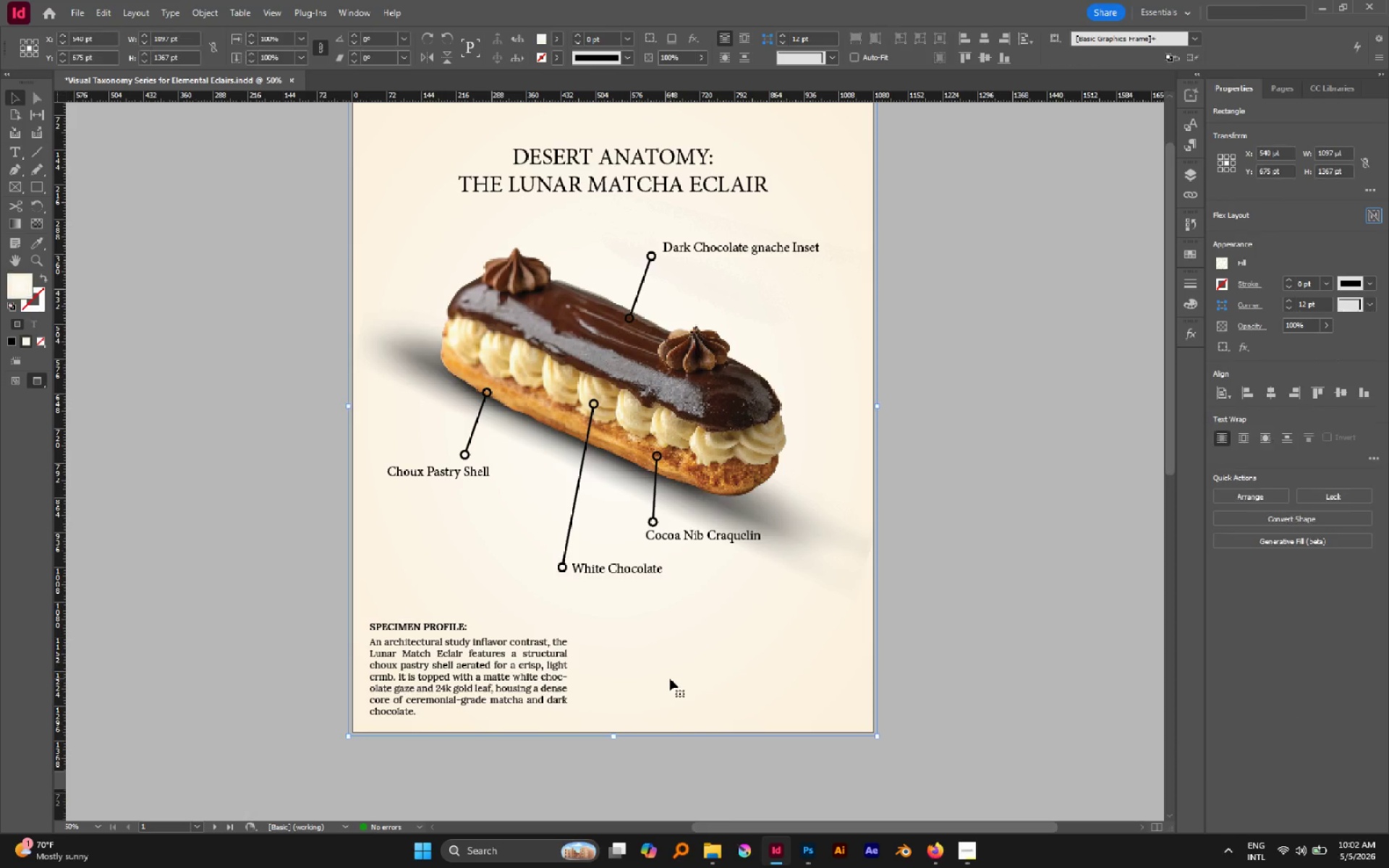 
key(Control+C)
 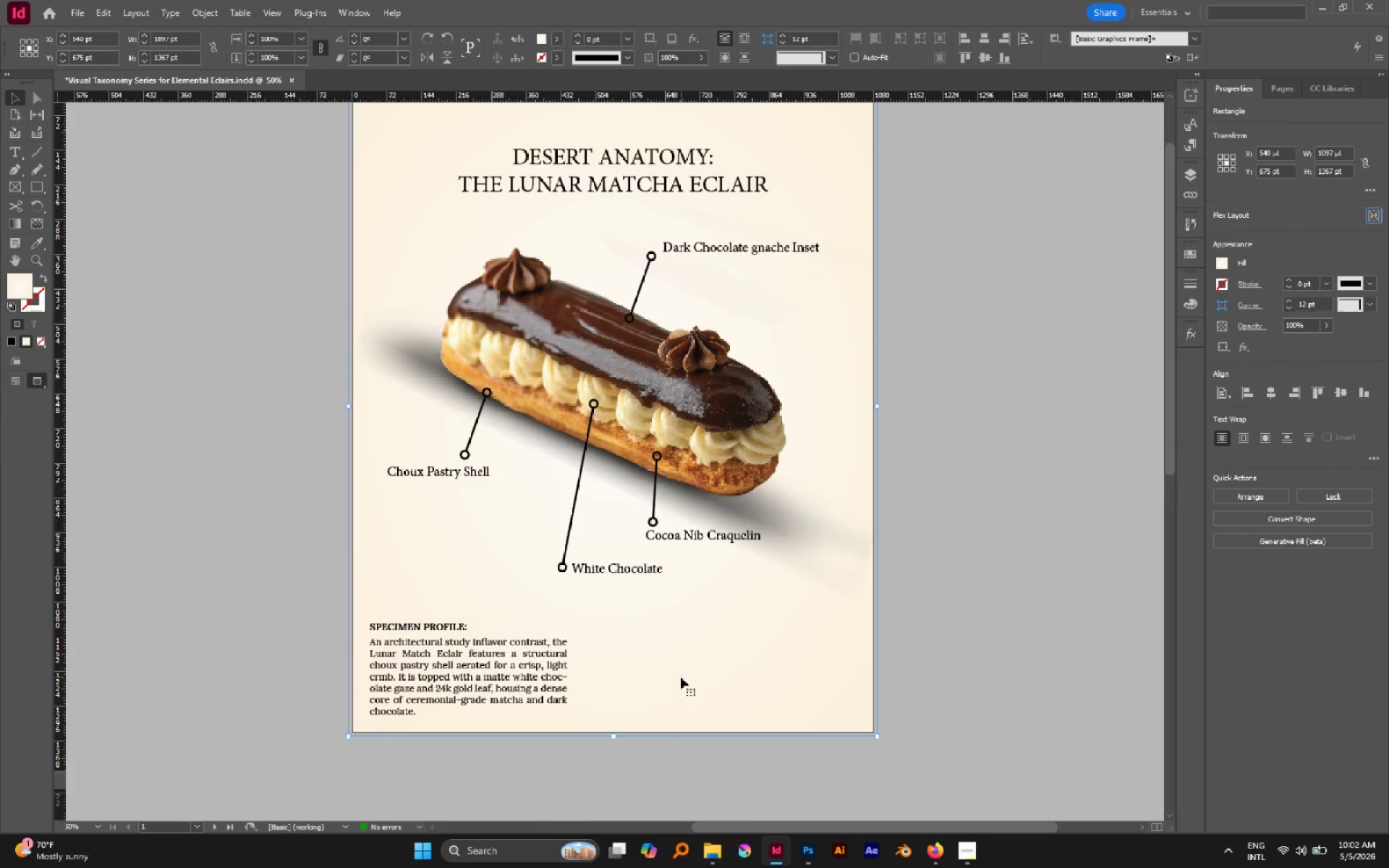 
hold_key(key=AltLeft, duration=0.39)
 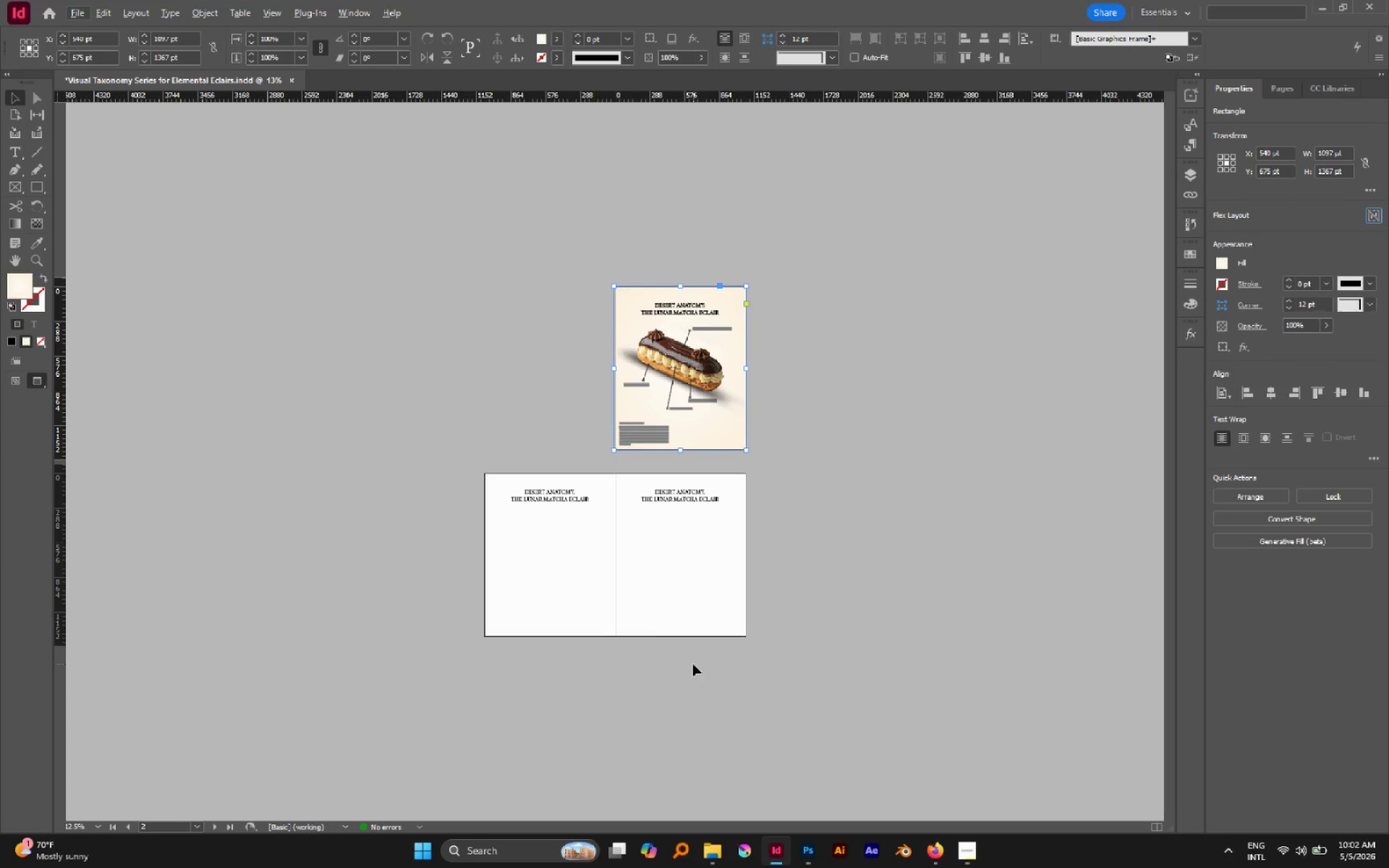 
hold_key(key=Space, duration=0.41)
 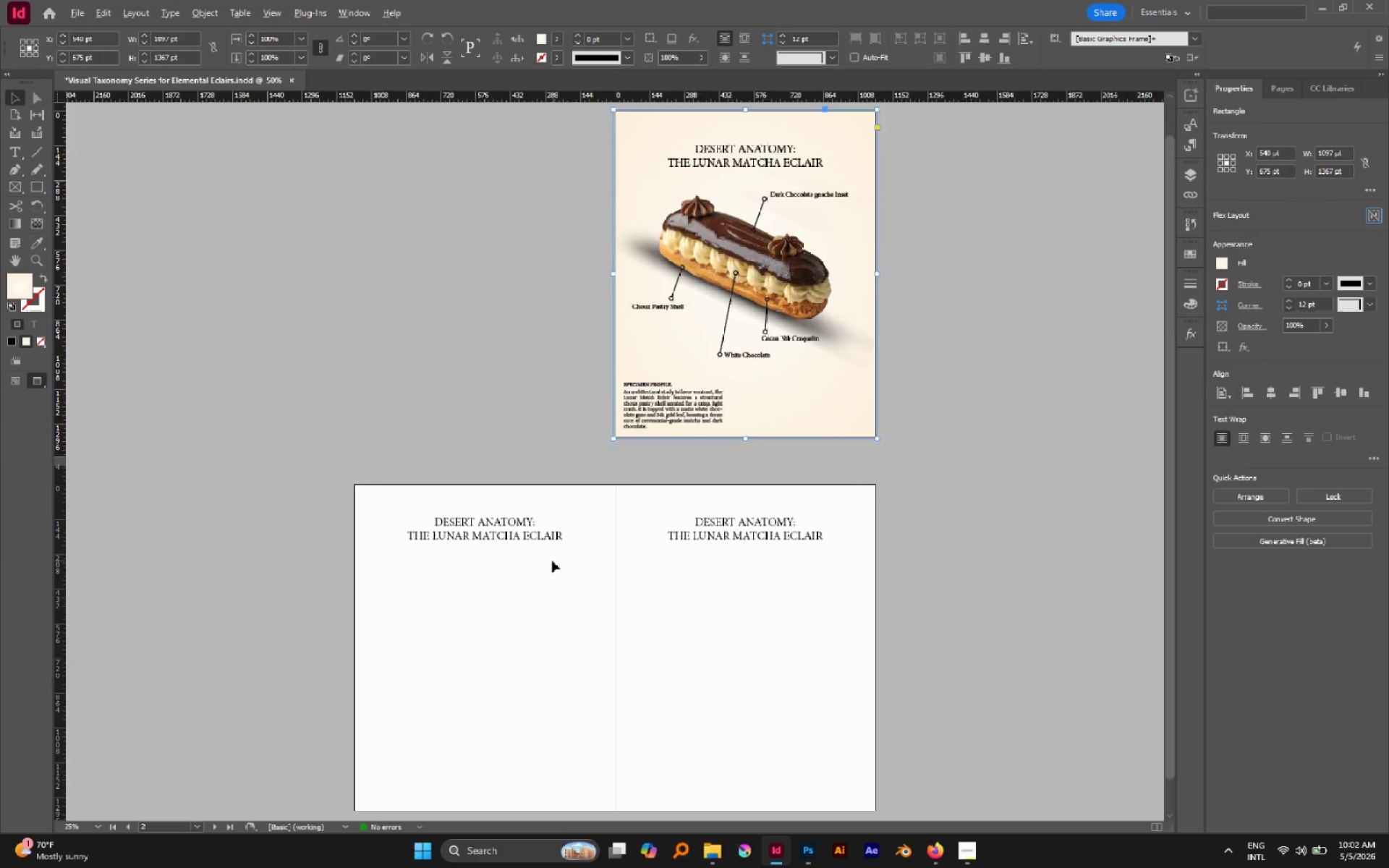 
scroll: coordinate [693, 663], scroll_direction: down, amount: 4.0
 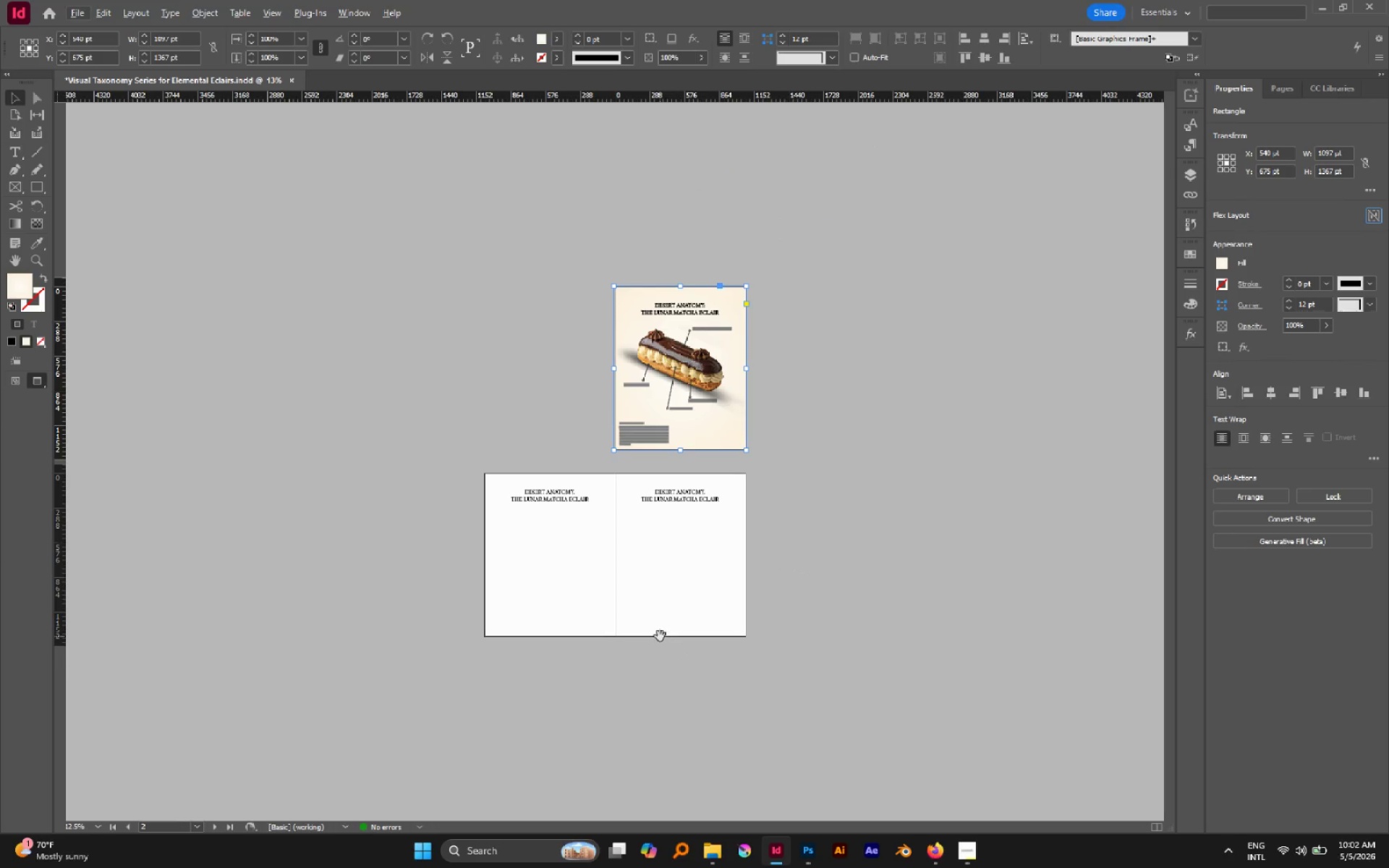 
left_click_drag(start_coordinate=[660, 636], to_coordinate=[751, 636])
 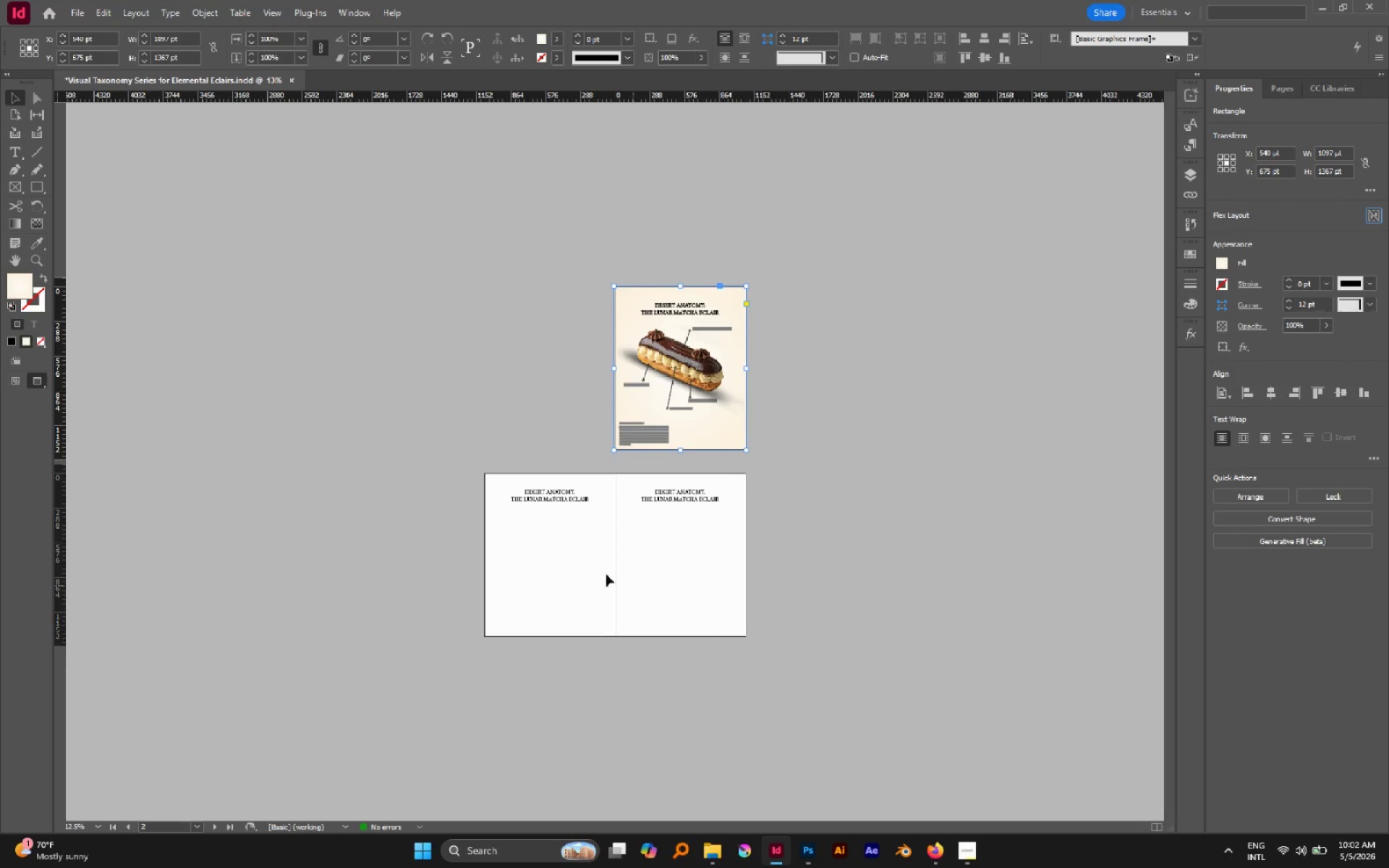 
hold_key(key=AltLeft, duration=0.48)
 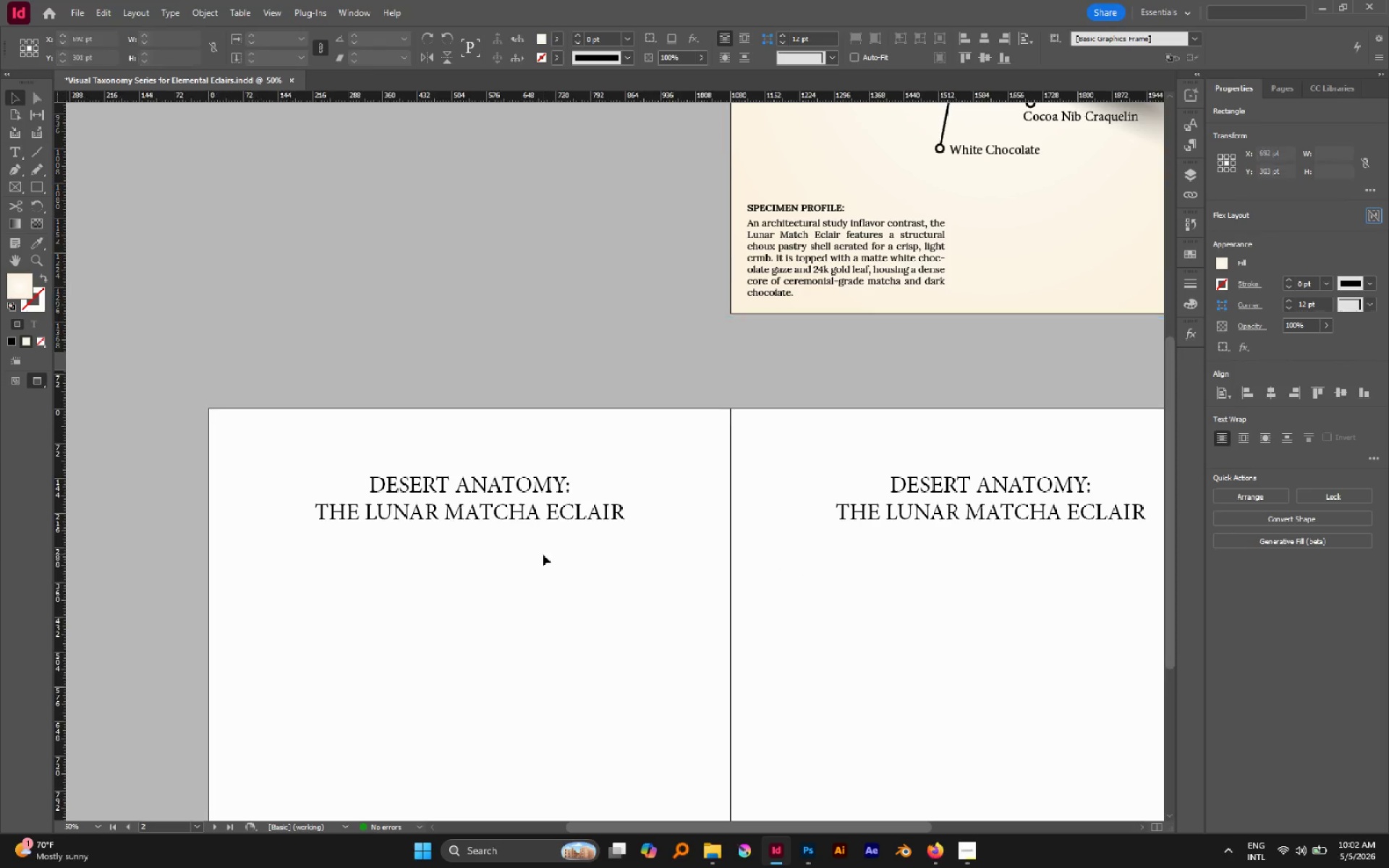 
left_click([543, 556])
 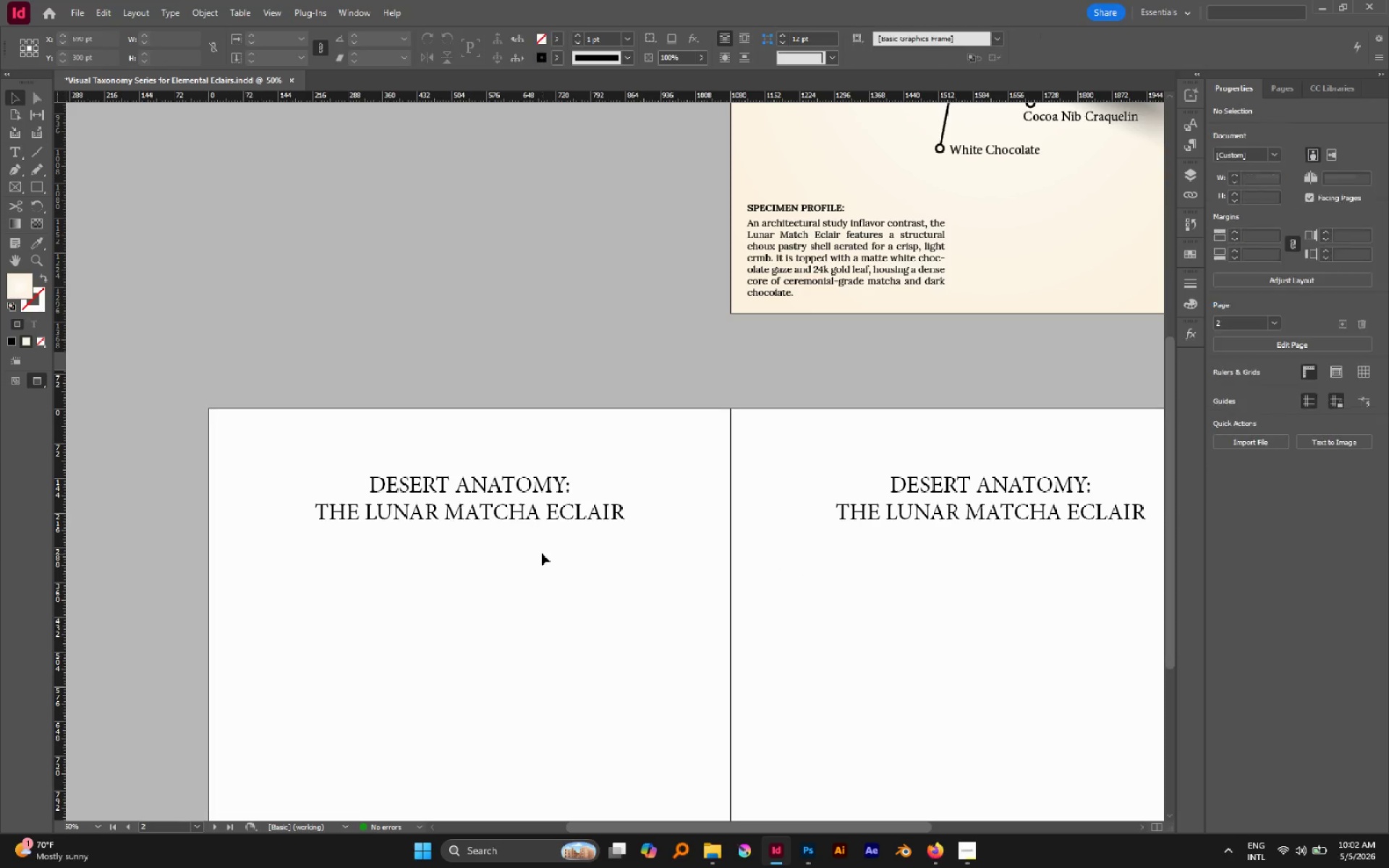 
scroll: coordinate [552, 561], scroll_direction: up, amount: 4.0
 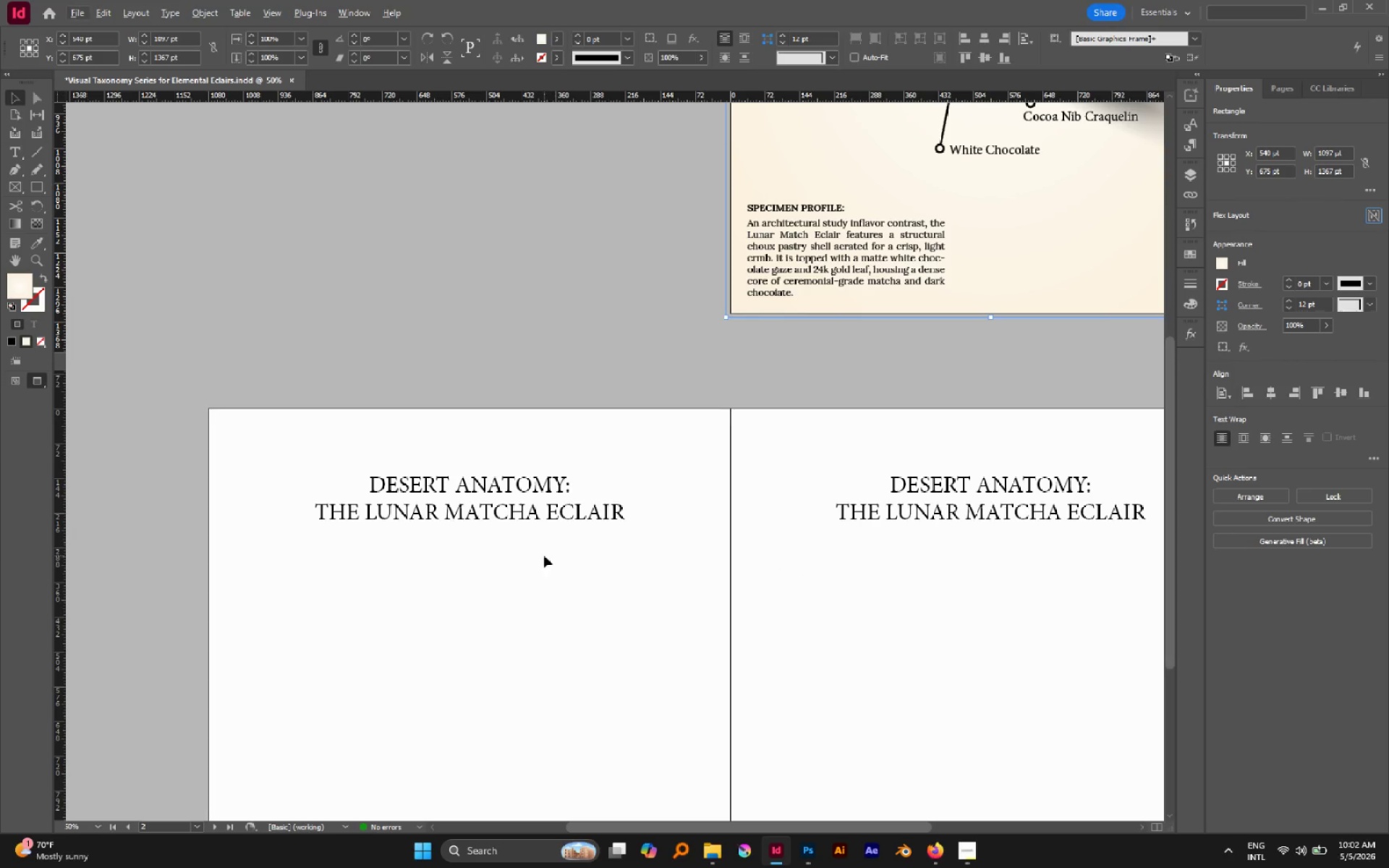 
key(Control+Shift+V)
 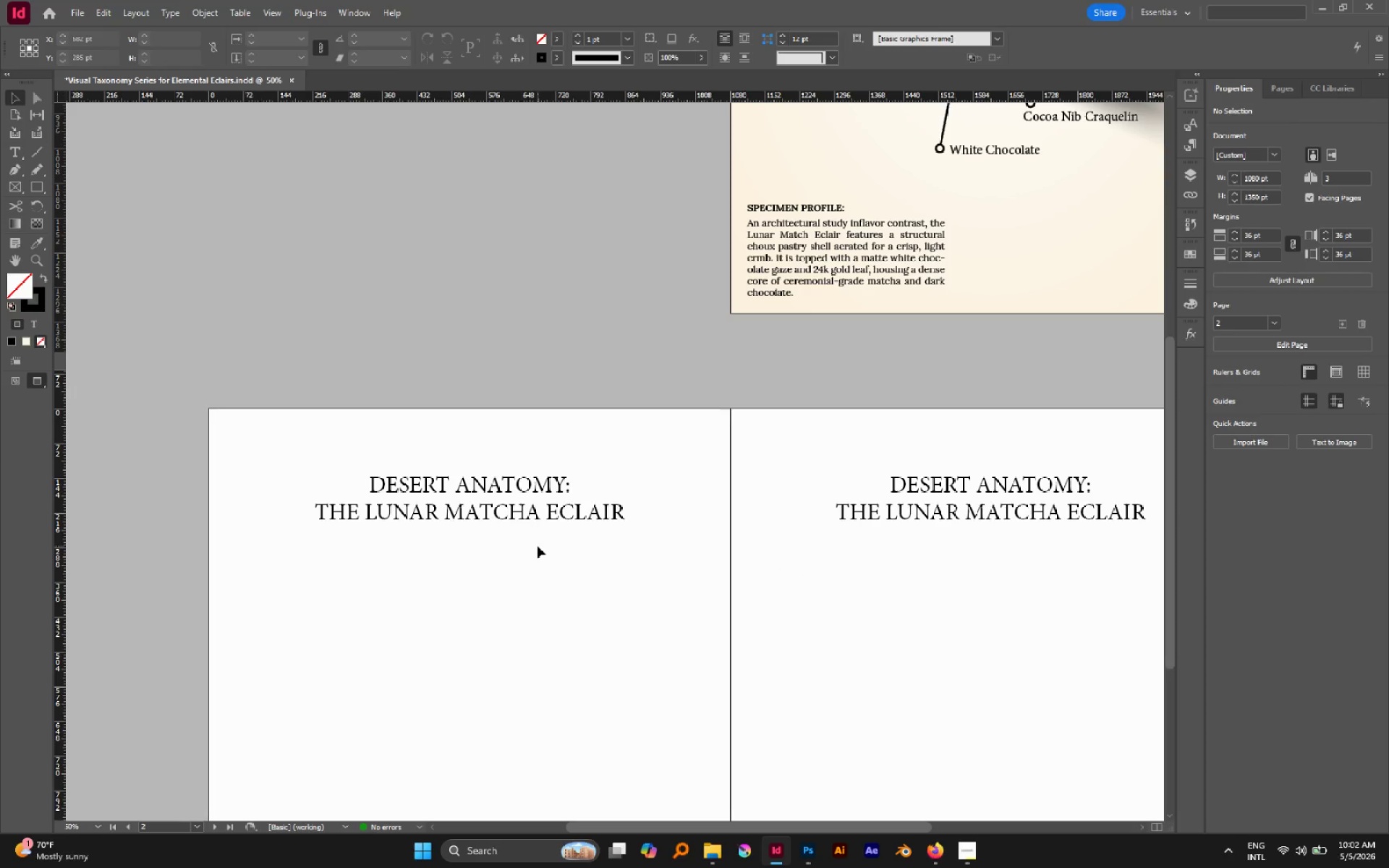 
key(Control+V)
 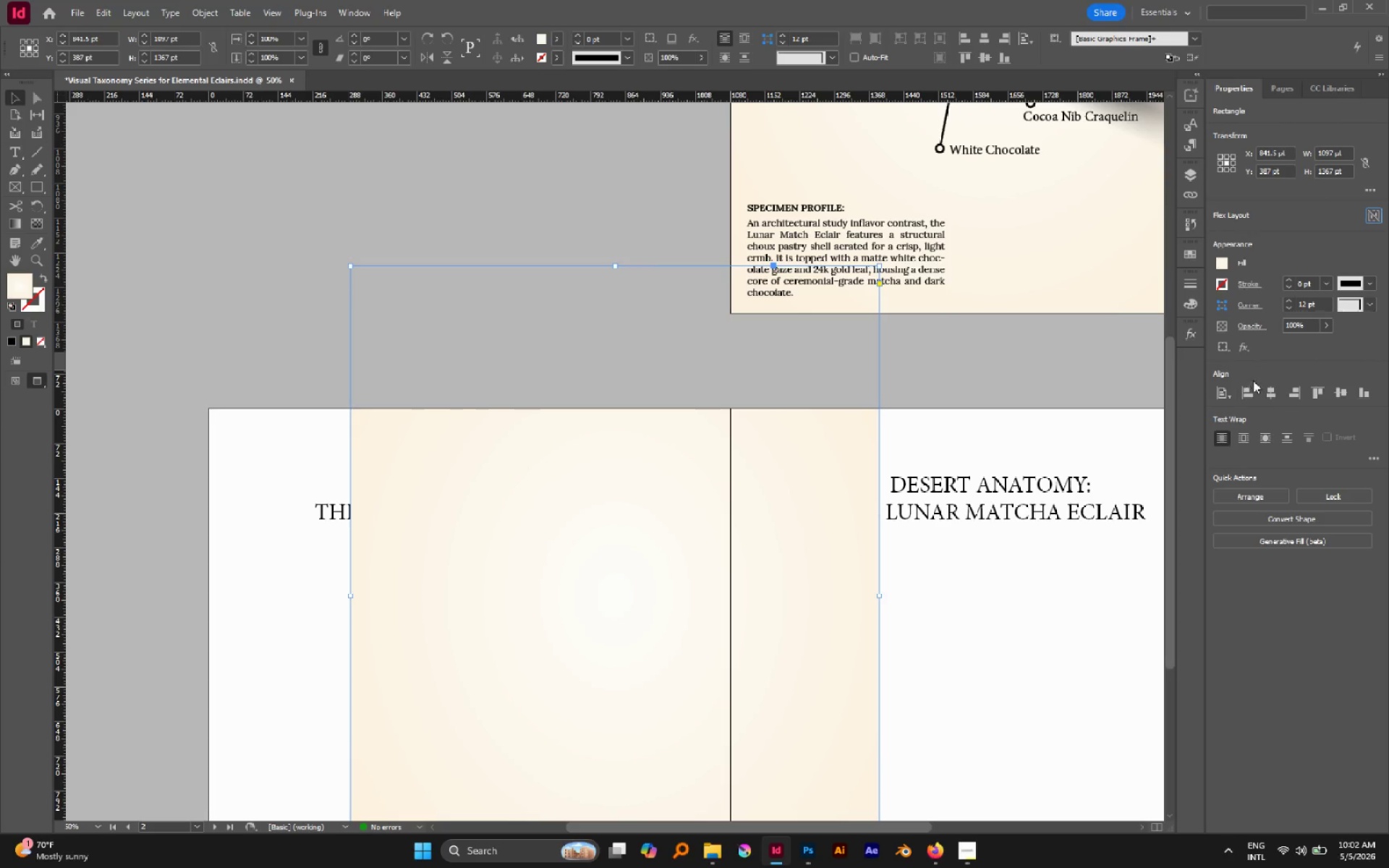 
left_click([1246, 388])
 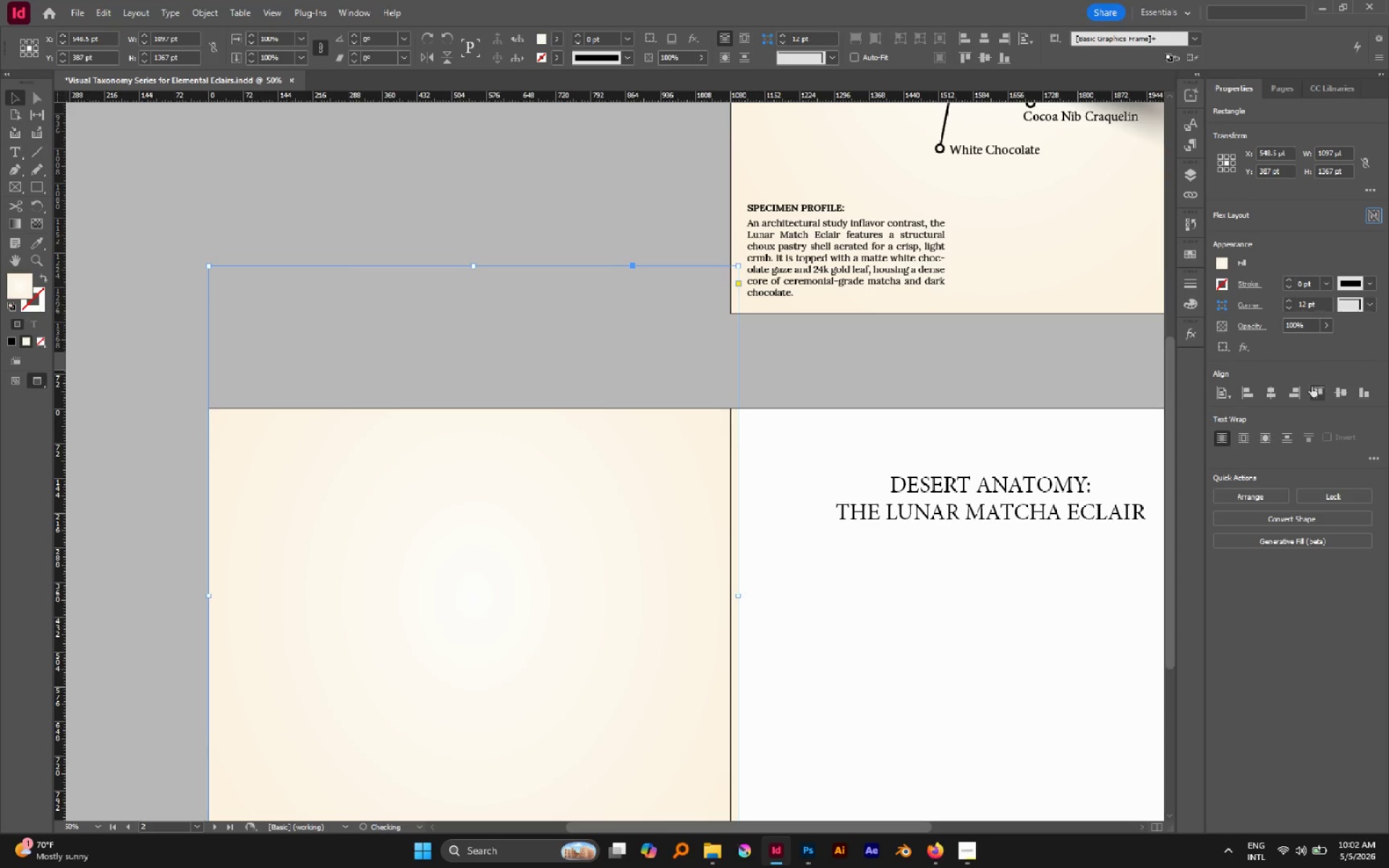 
left_click([1312, 386])
 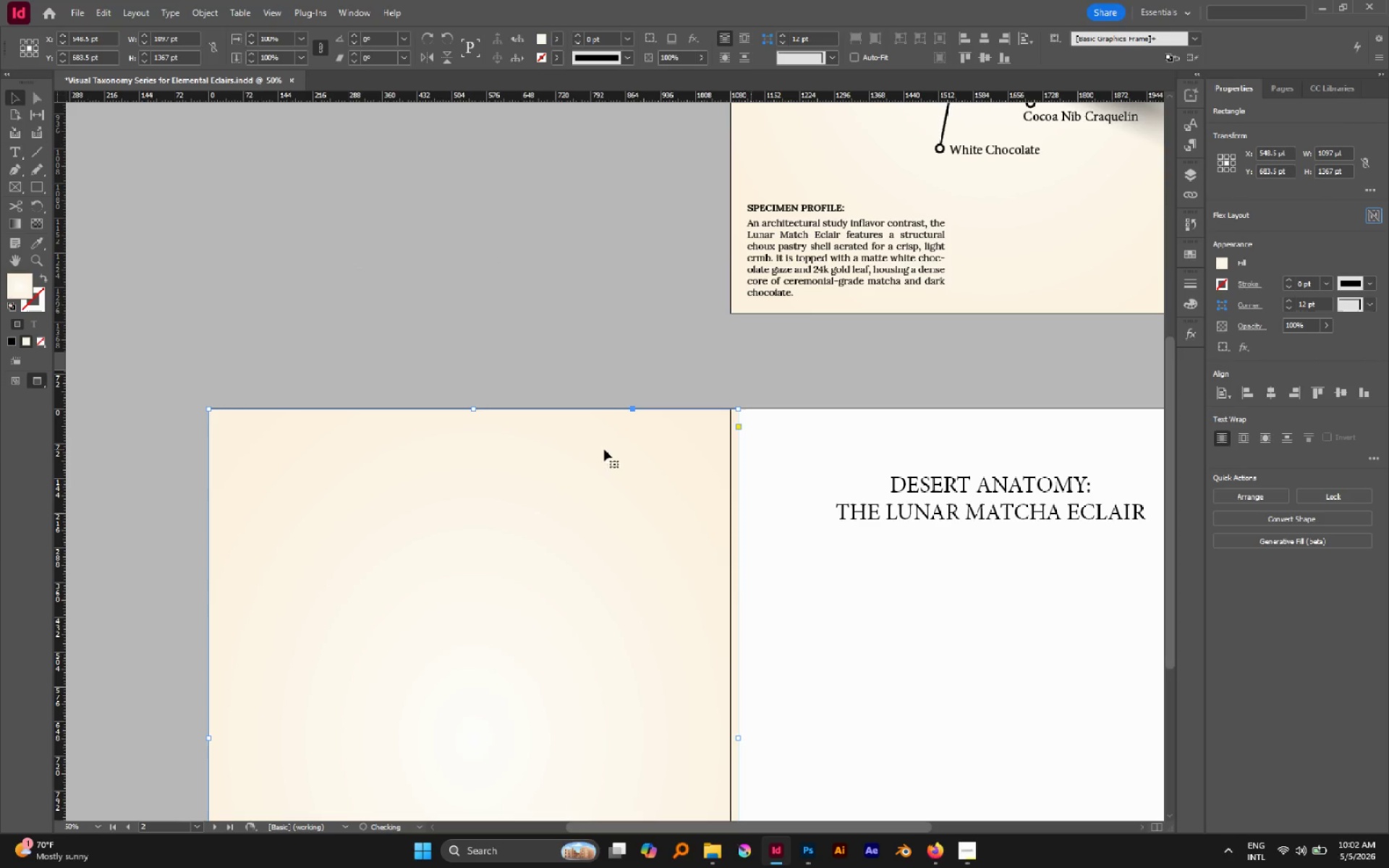 
hold_key(key=AltLeft, duration=0.36)
scroll: coordinate [573, 450], scroll_direction: down, amount: 1.0
 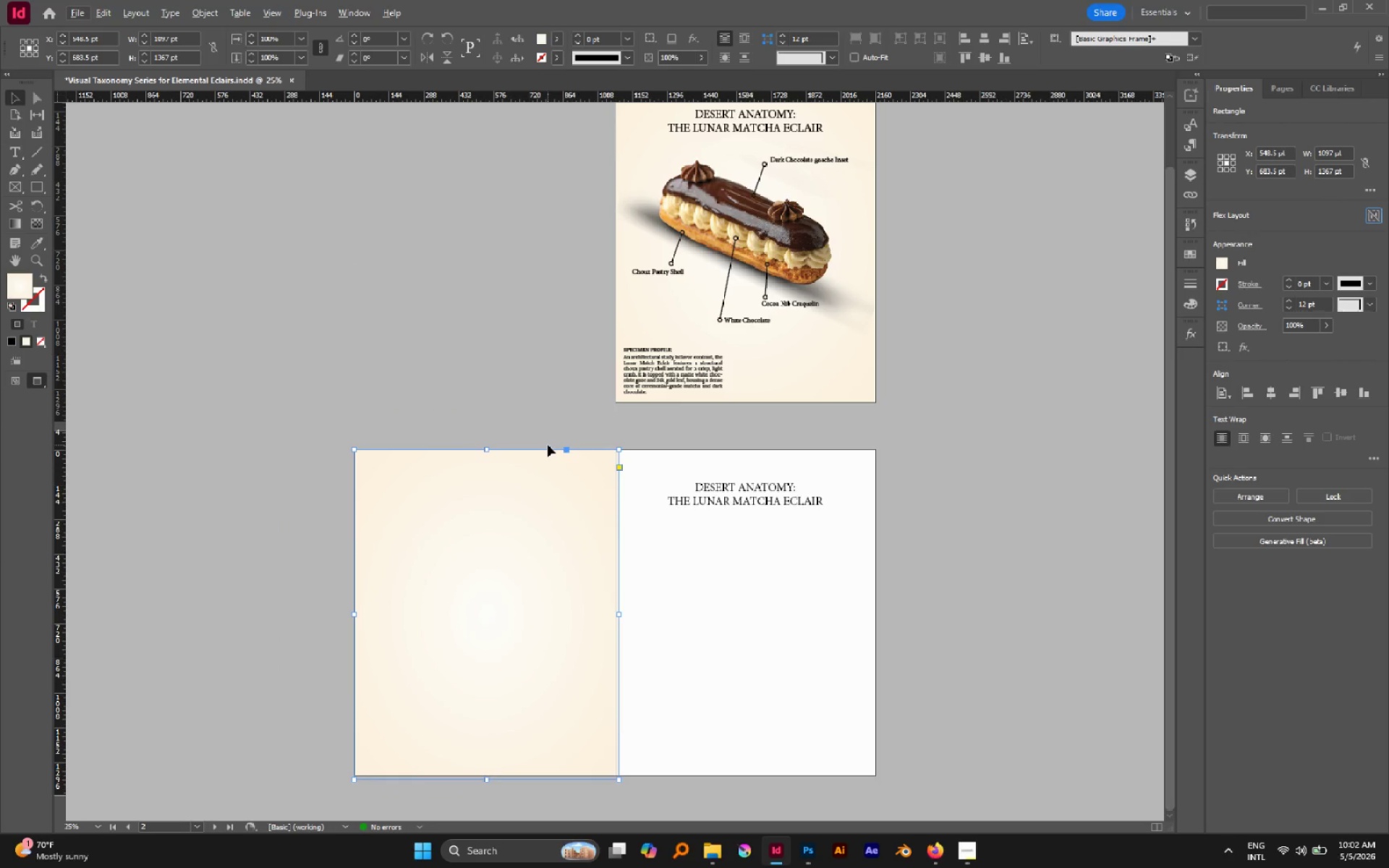 
key(Control+Shift+BracketLeft)
 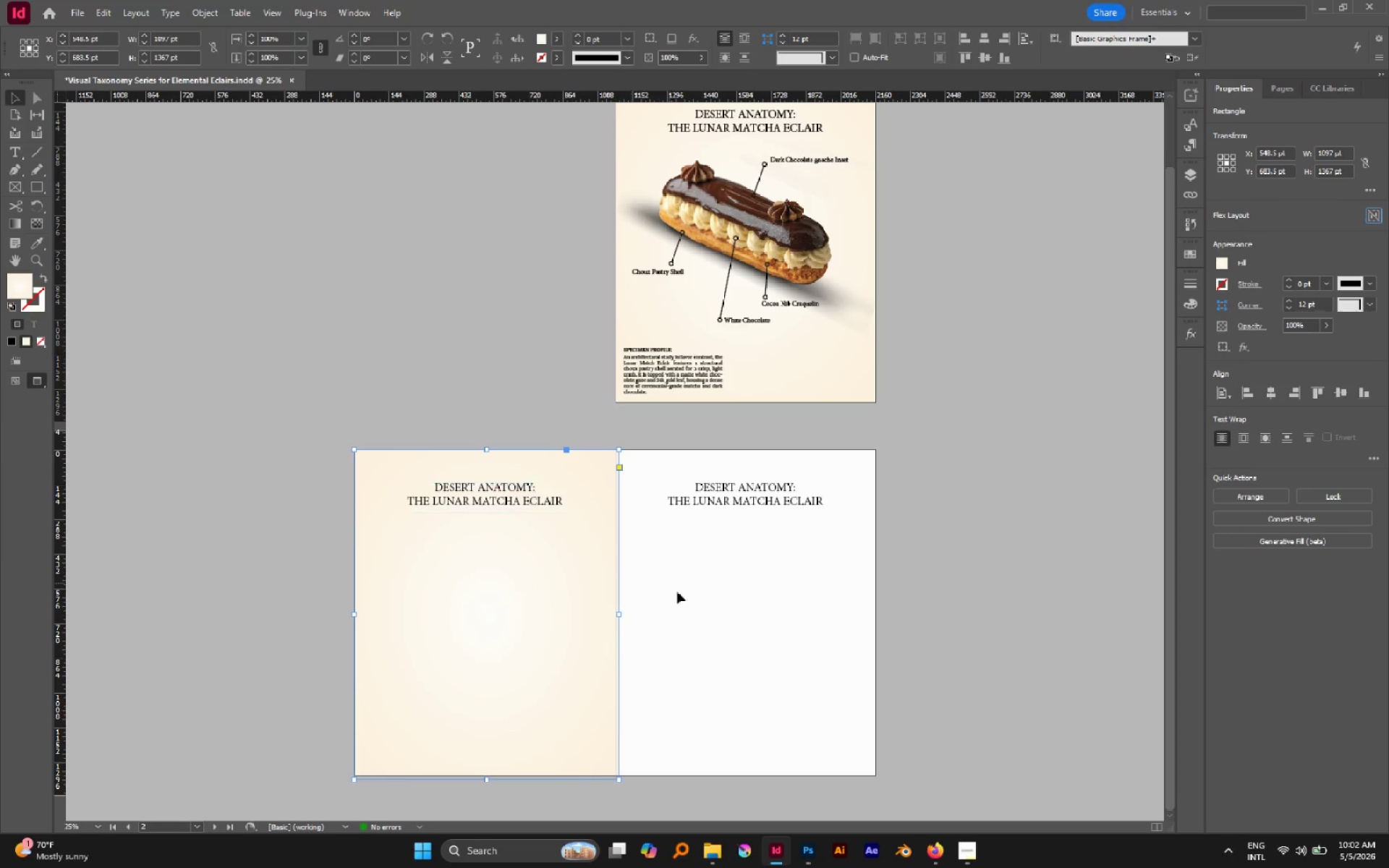 
left_click([681, 597])
 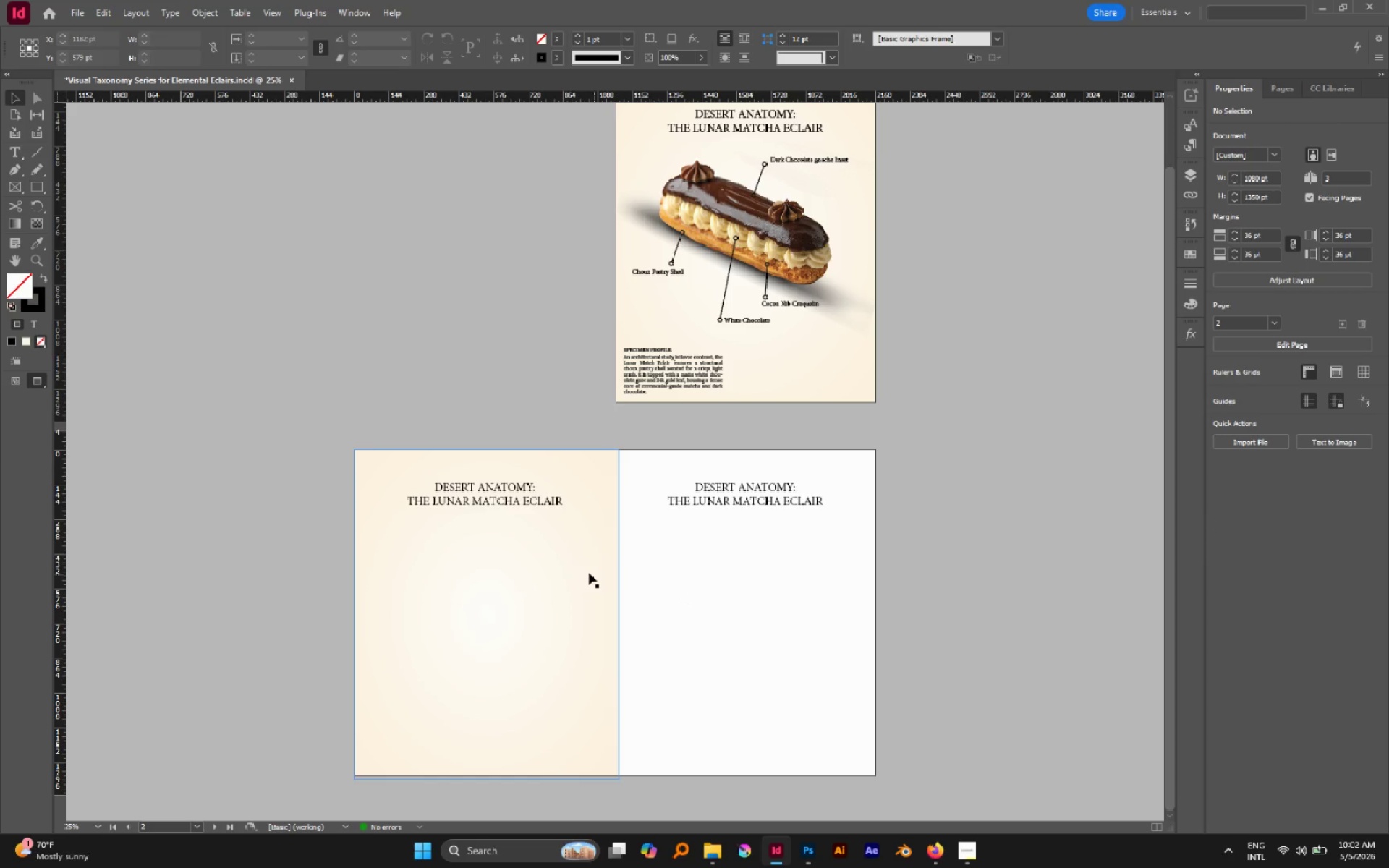 
left_click([570, 566])
 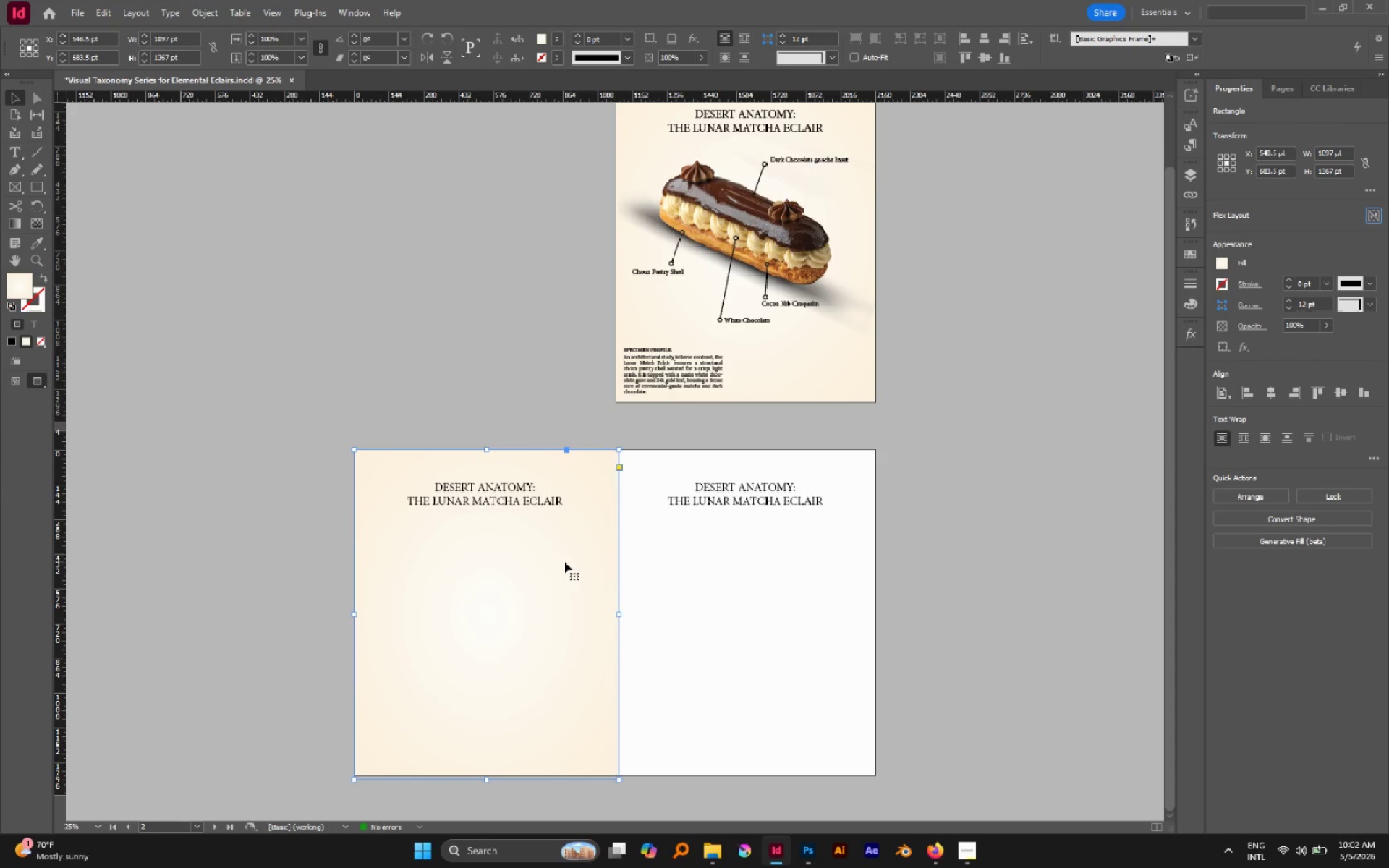 
key(W)
 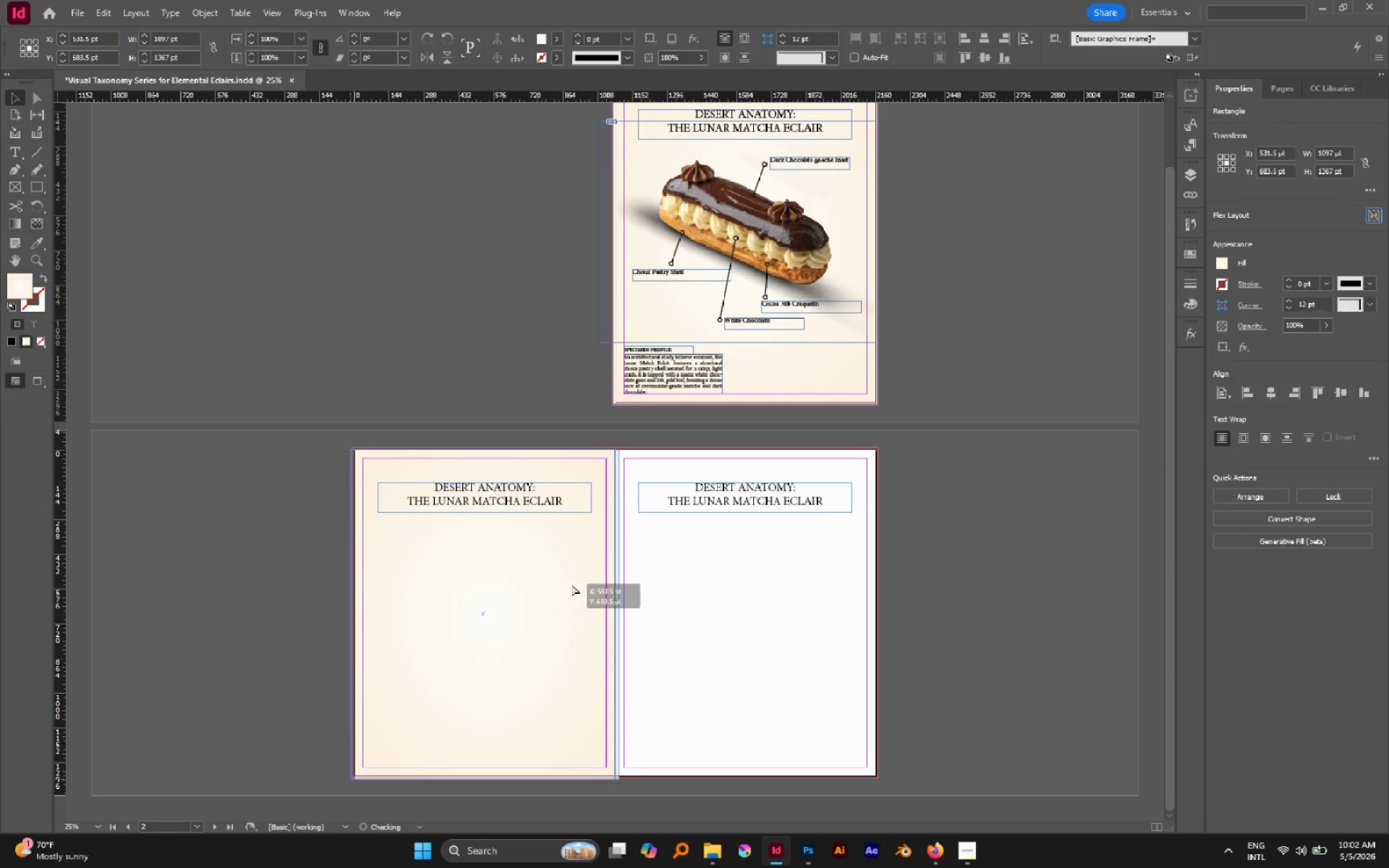 
hold_key(key=AltLeft, duration=1.42)
scroll: coordinate [433, 472], scroll_direction: up, amount: 6.0
 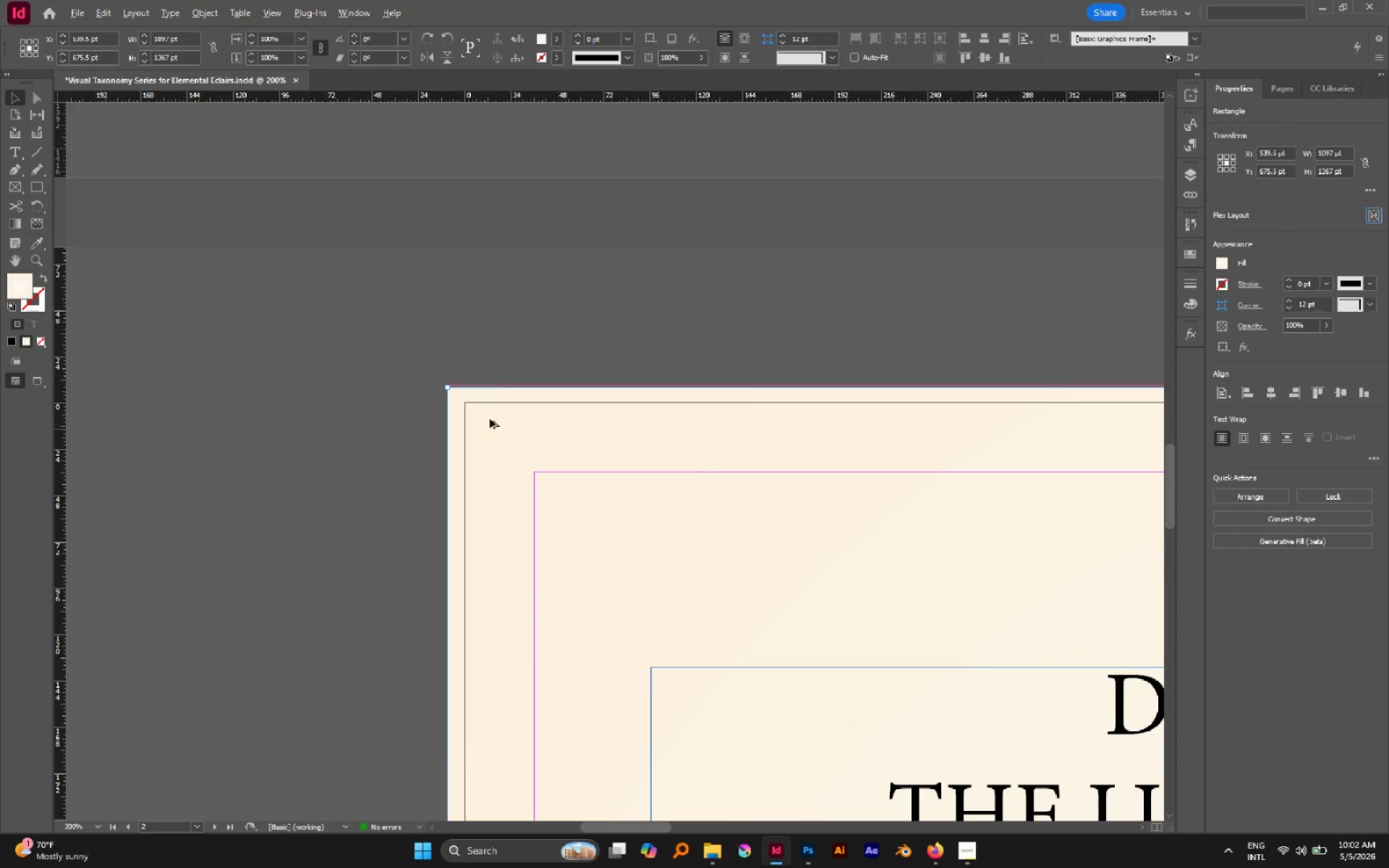 
left_click([495, 319])
 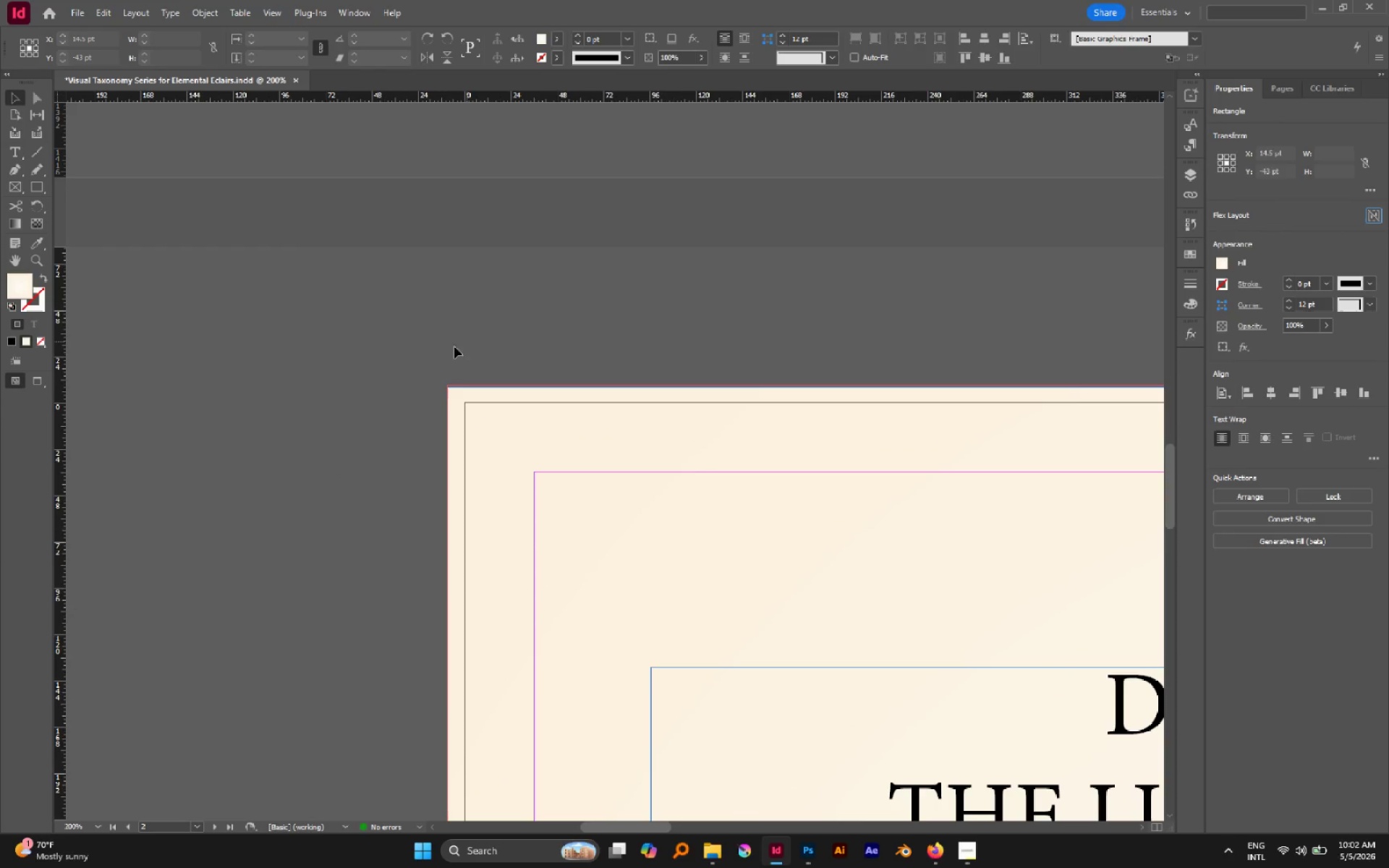 
hold_key(key=AltLeft, duration=0.52)
scroll: coordinate [423, 357], scroll_direction: up, amount: 2.0
 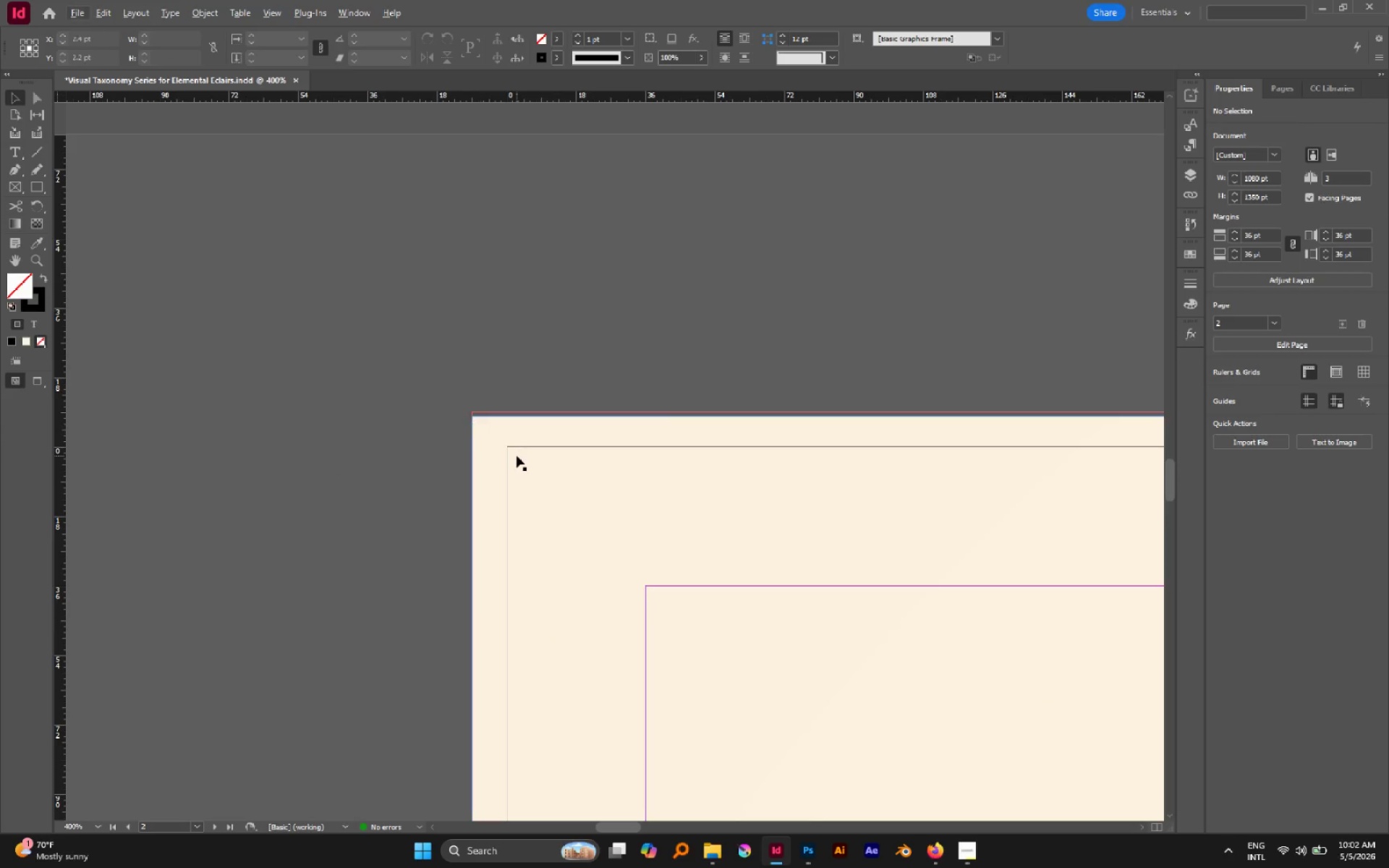 
left_click([517, 456])
 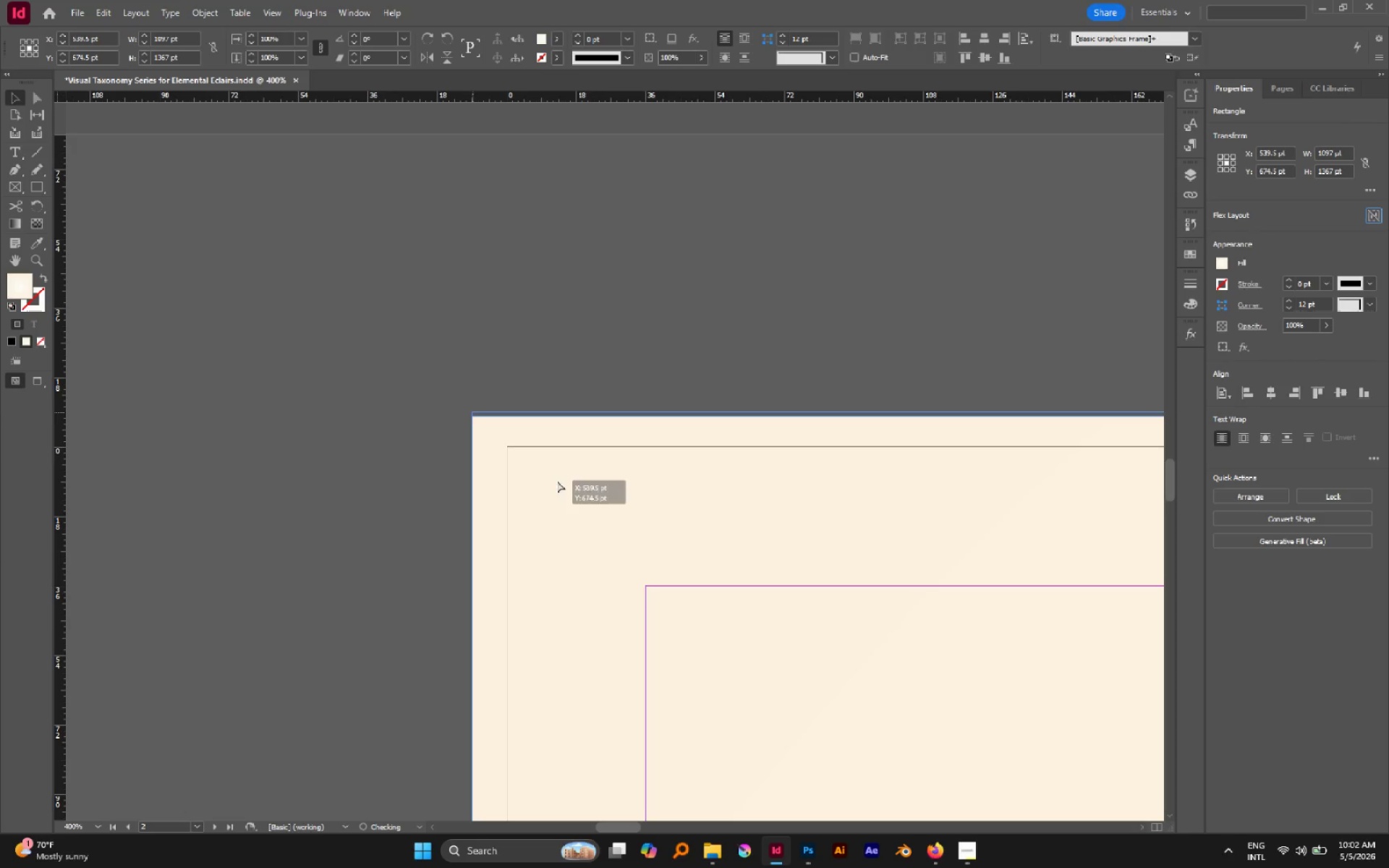 
left_click([550, 335])
 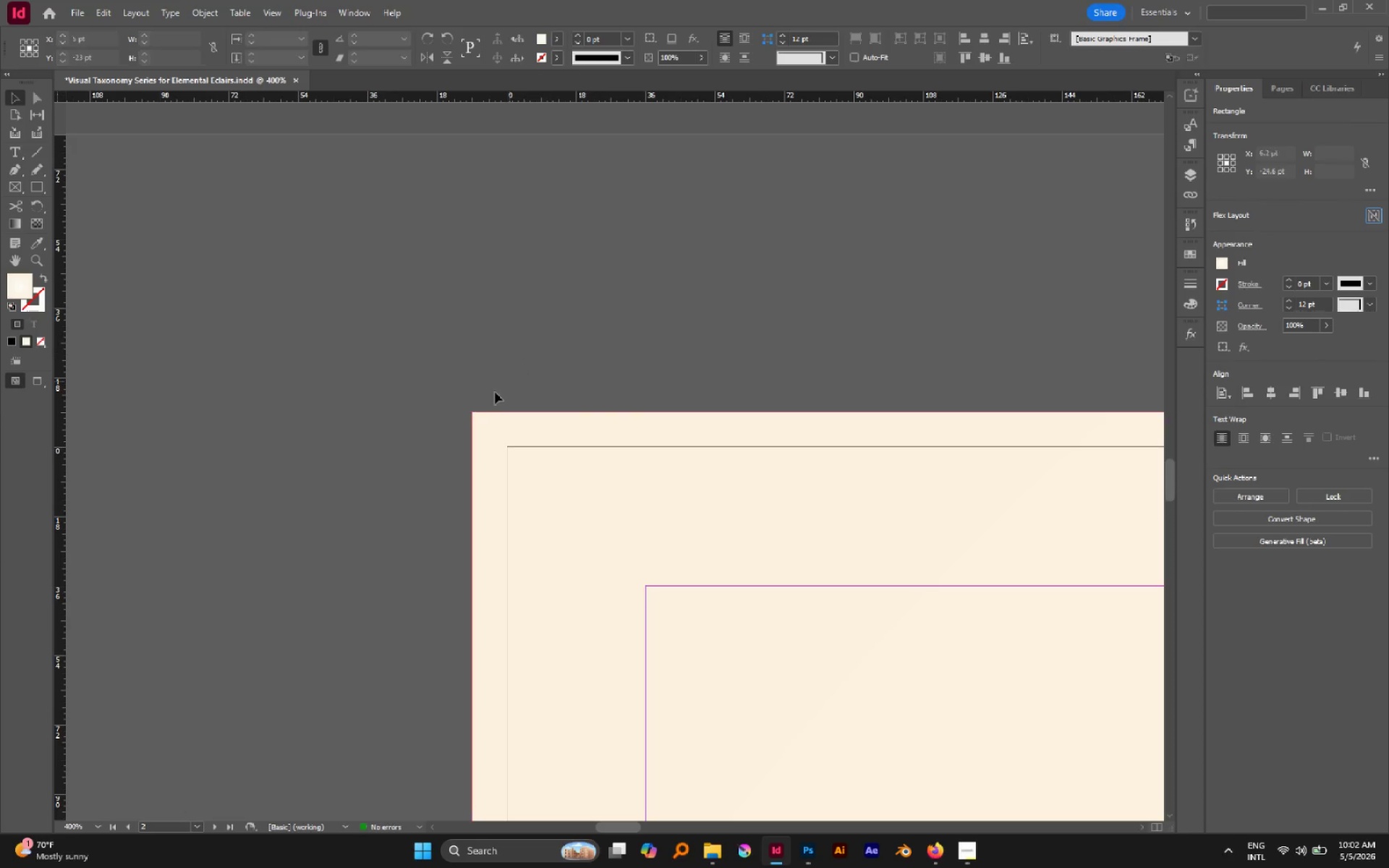 
hold_key(key=AltLeft, duration=0.98)
scroll: coordinate [478, 398], scroll_direction: down, amount: 7.0
 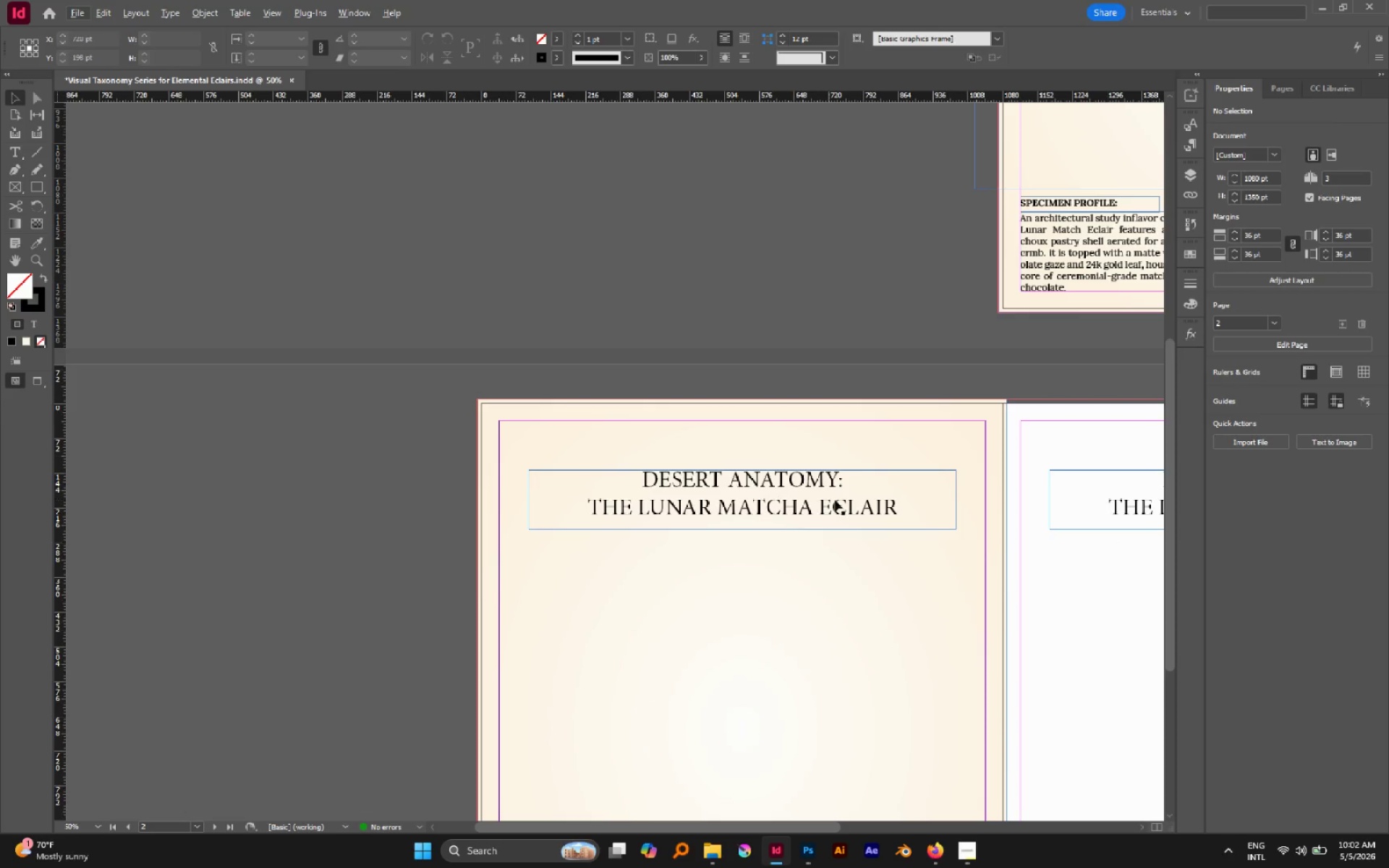 
hold_key(key=Space, duration=0.77)
 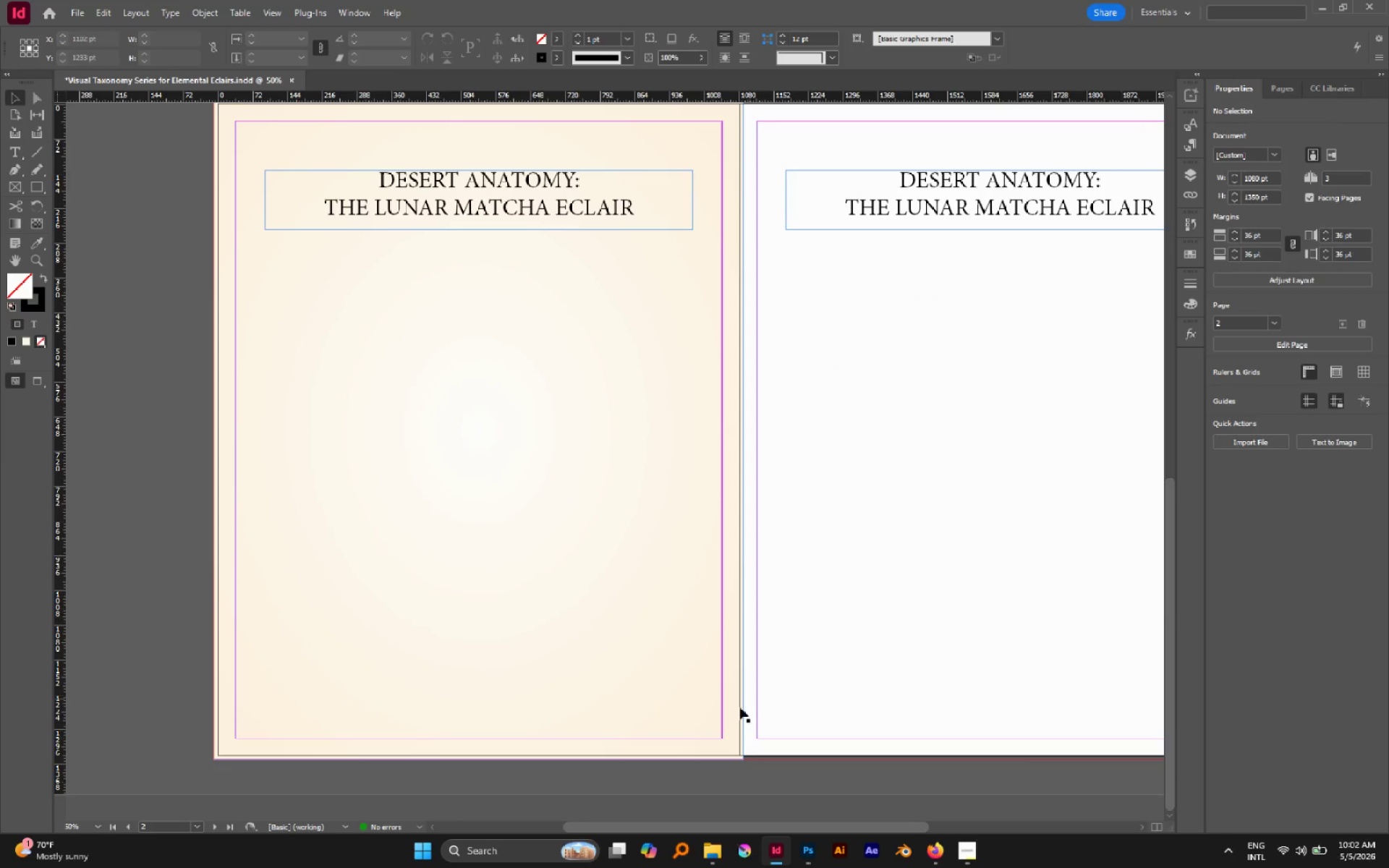 
left_click_drag(start_coordinate=[880, 513], to_coordinate=[618, 208])
 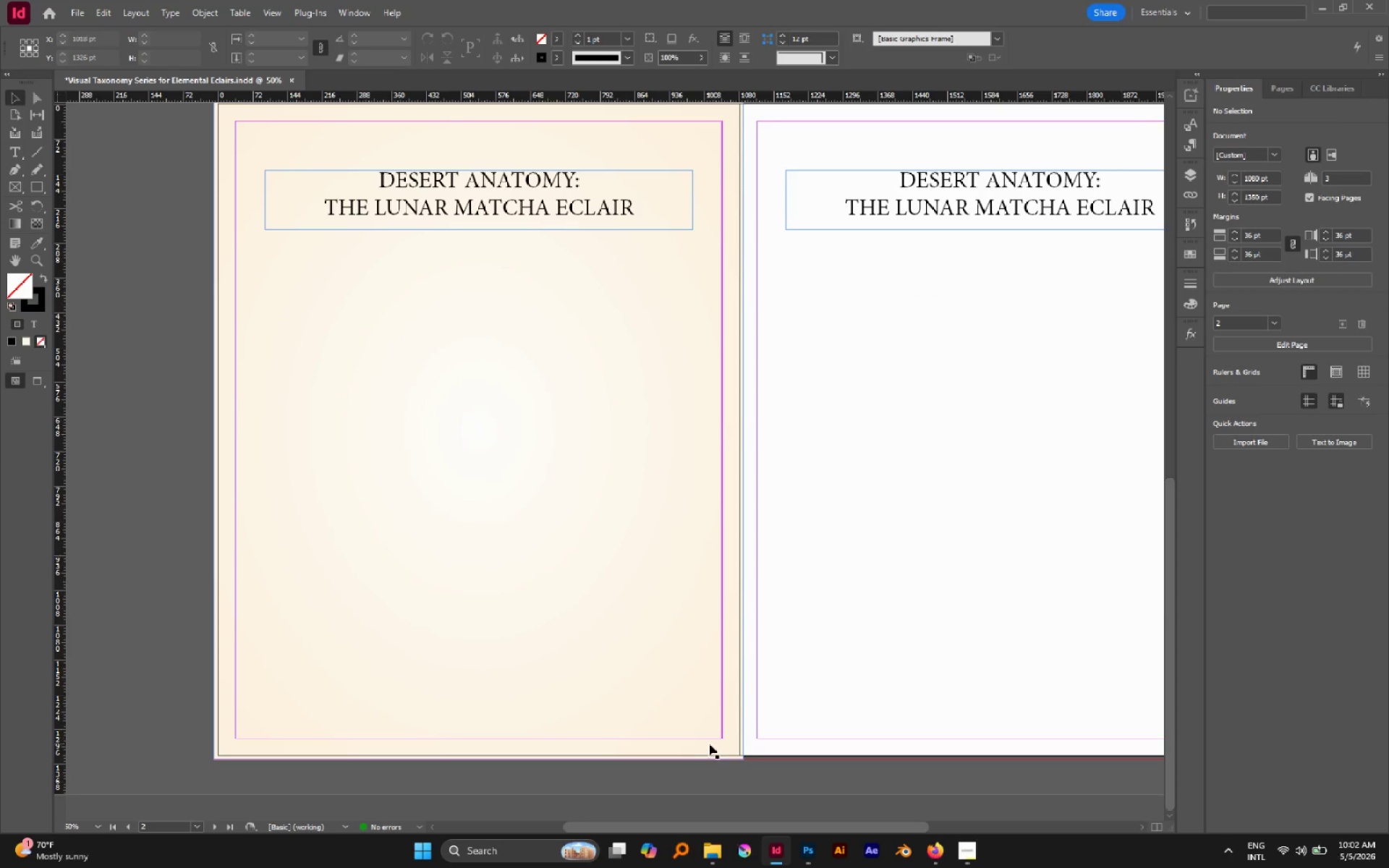 
left_click([708, 744])
 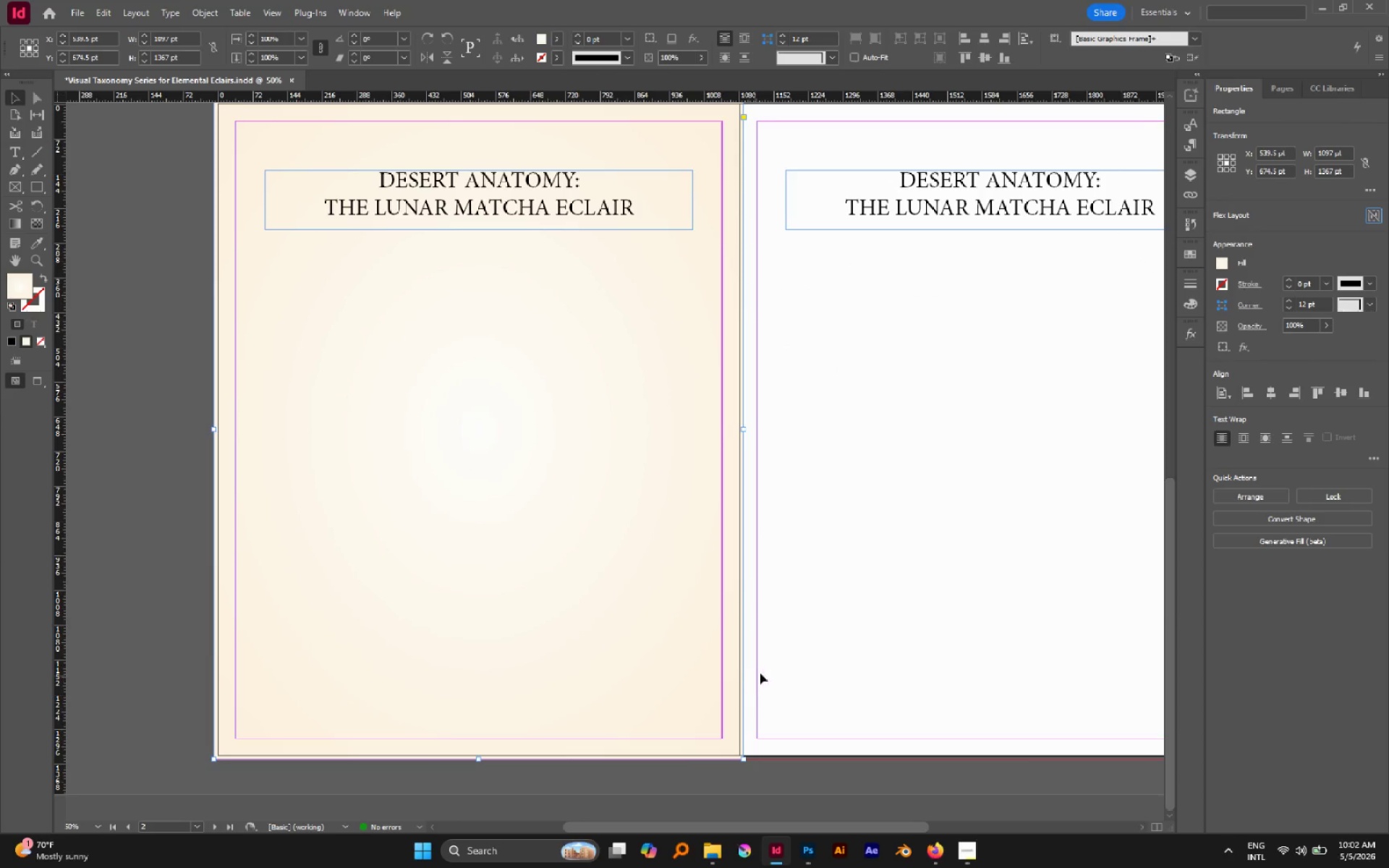 
left_click([762, 671])
 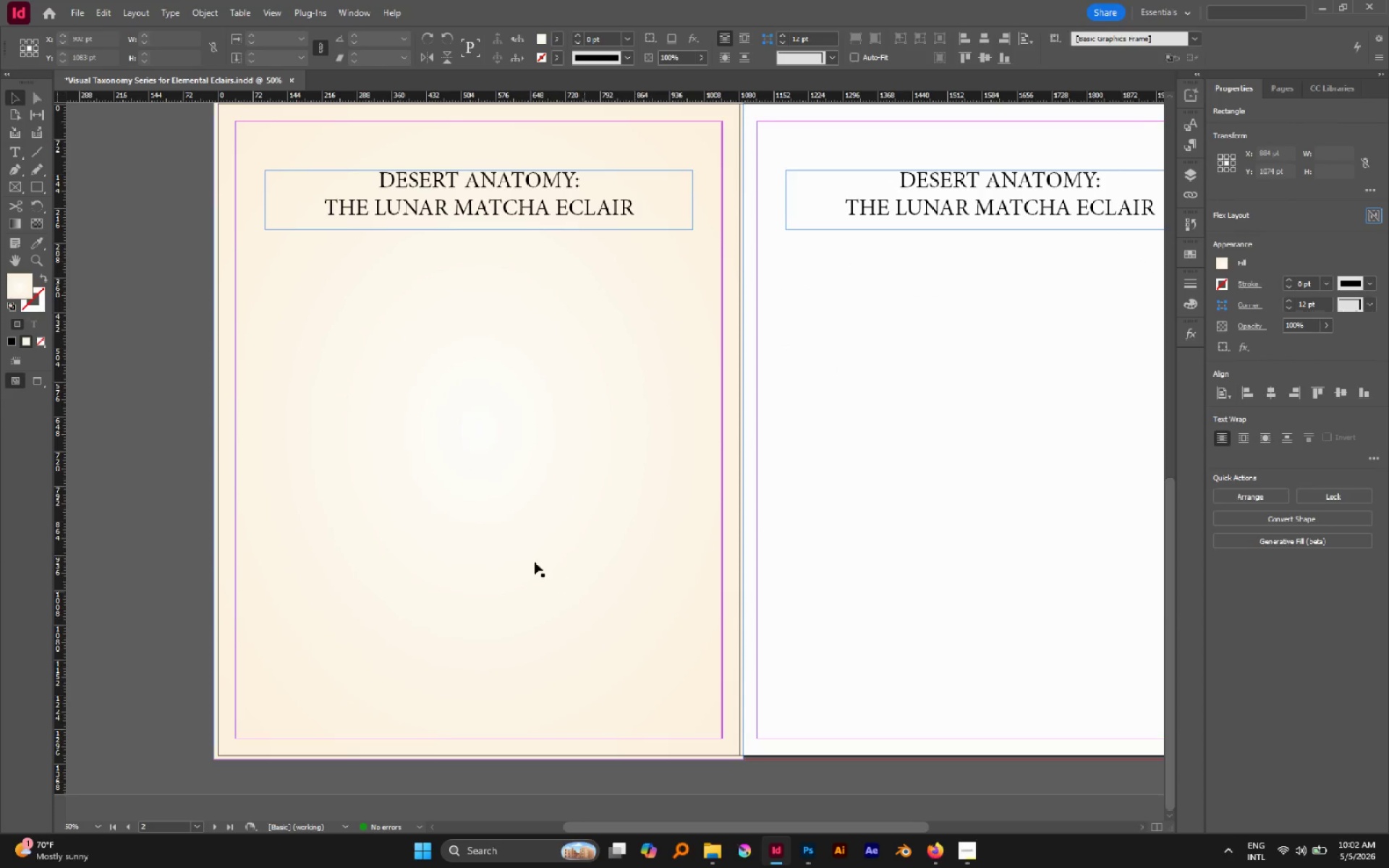 
hold_key(key=AltLeft, duration=0.39)
scroll: coordinate [535, 562], scroll_direction: down, amount: 2.0
 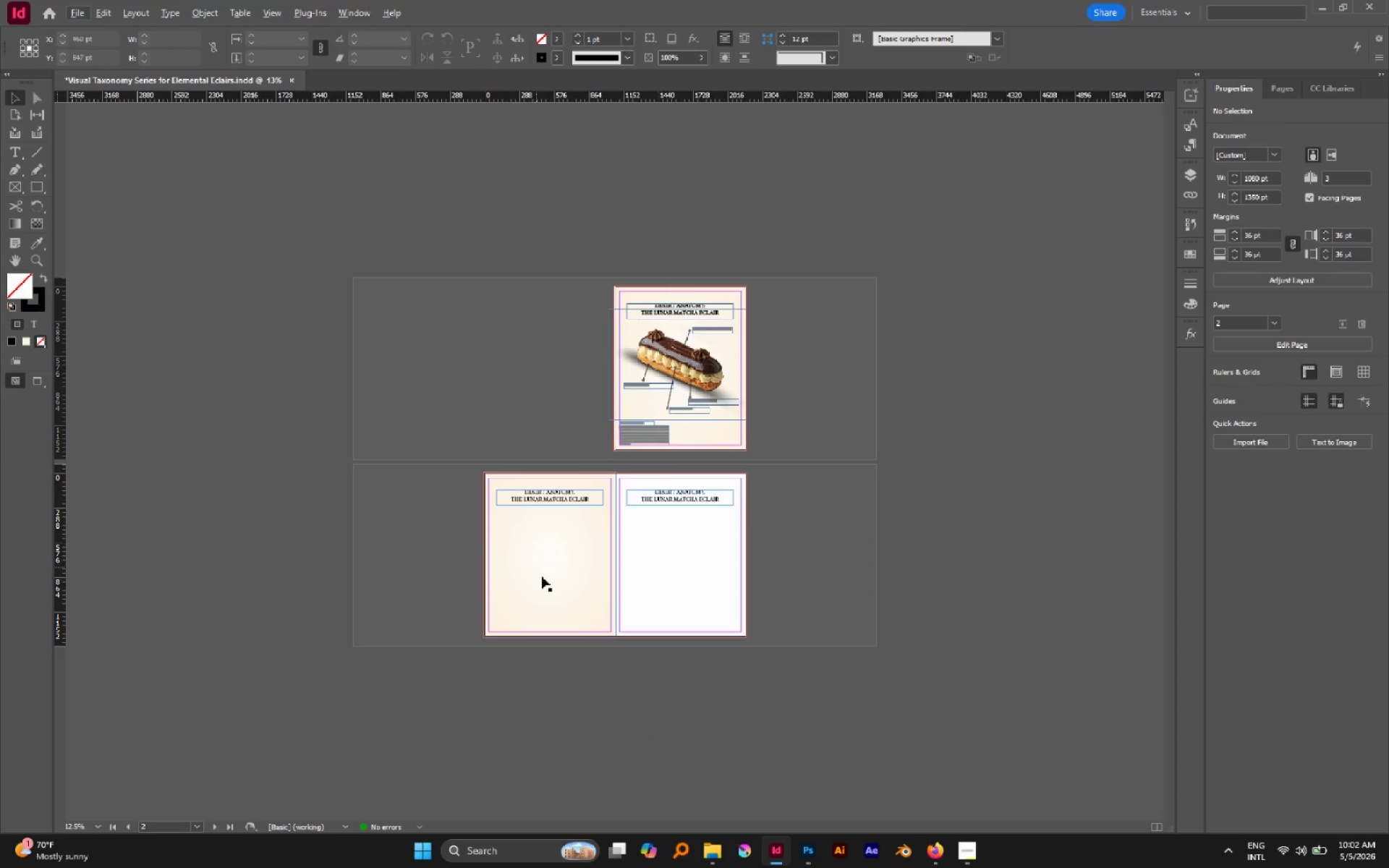 
left_click([551, 580])
 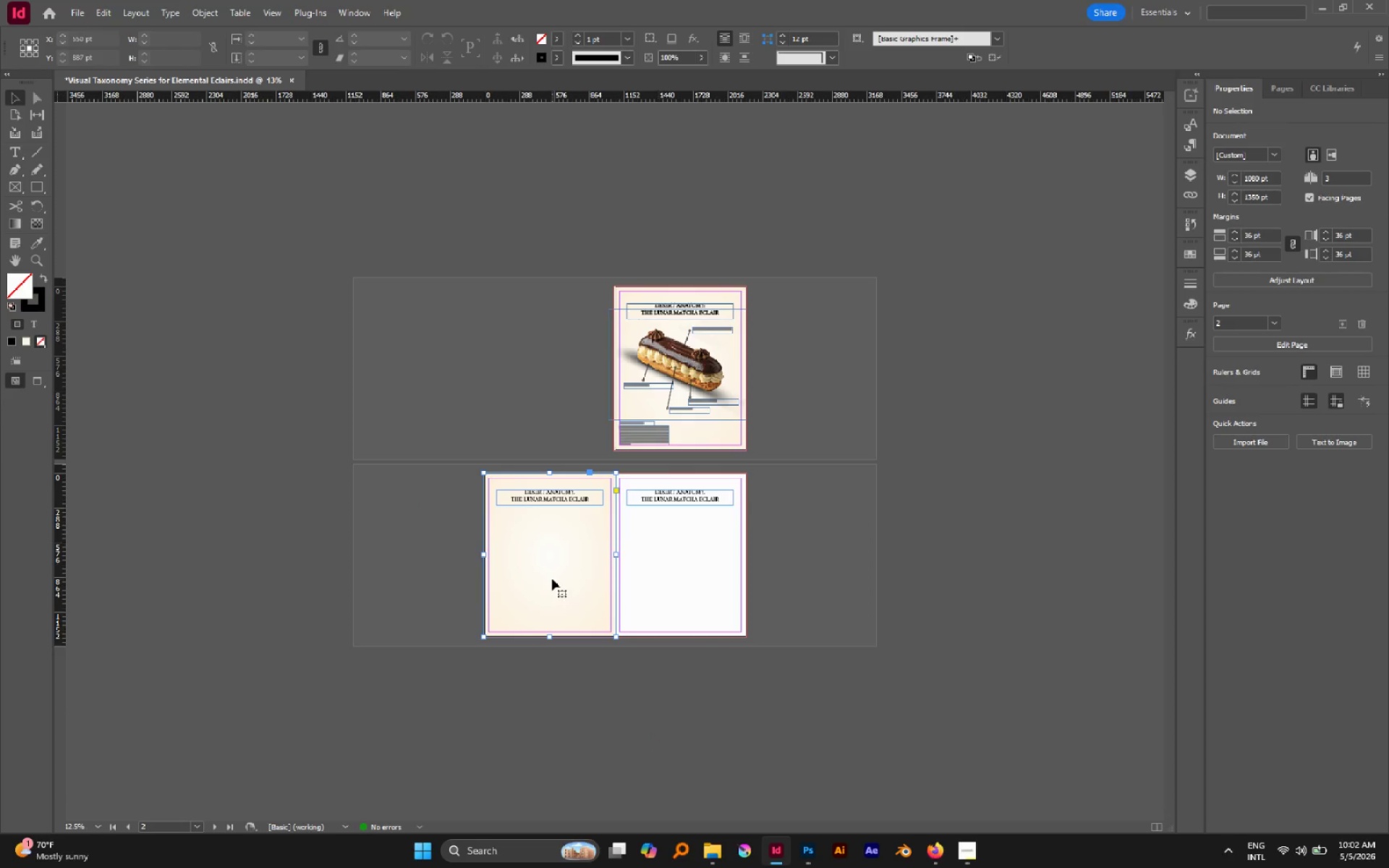 
hold_key(key=AltLeft, duration=2.47)
left_click_drag(start_coordinate=[550, 574], to_coordinate=[679, 582])
 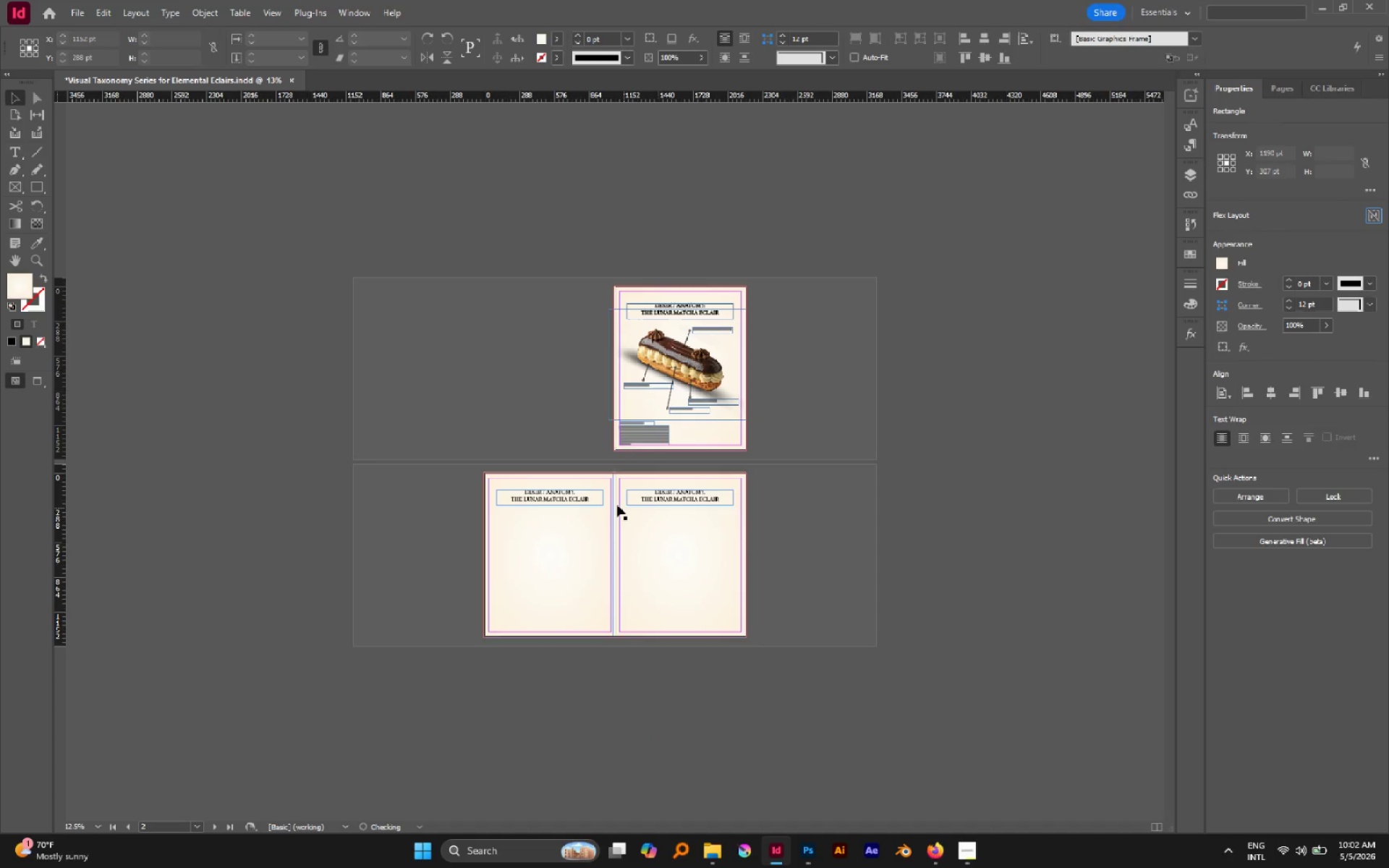 
hold_key(key=ShiftLeft, duration=2.22)
 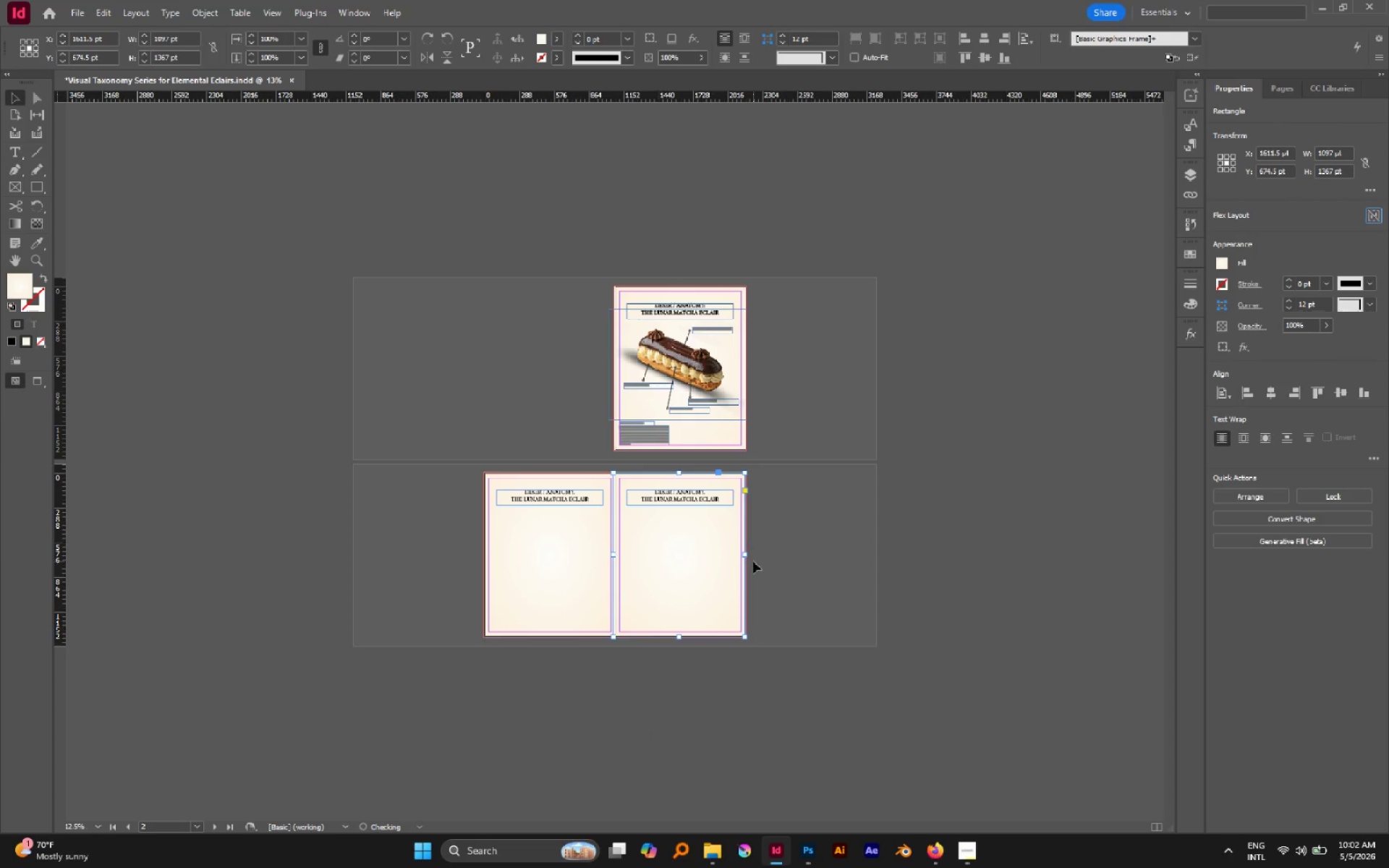 
left_click([753, 561])
 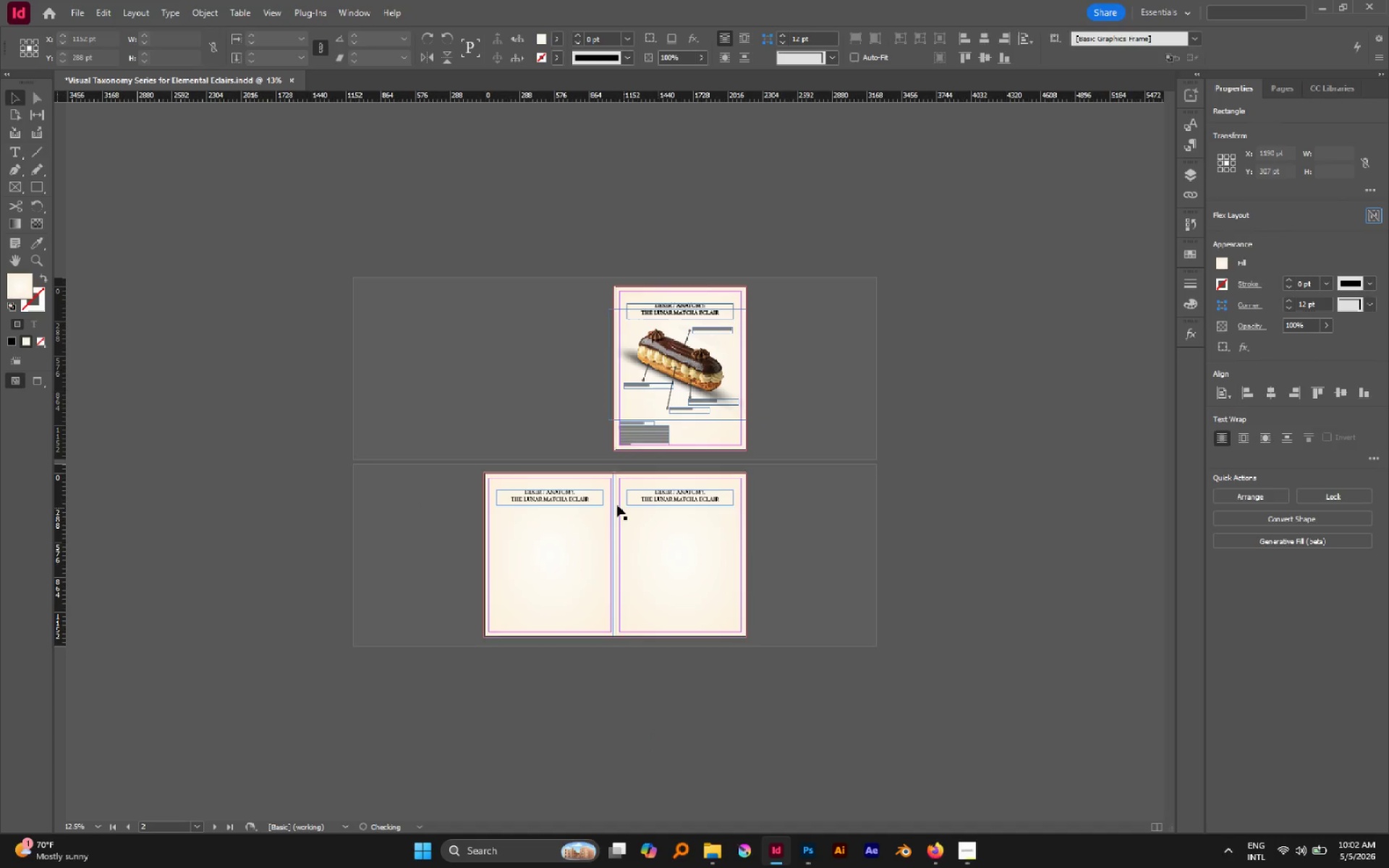 
hold_key(key=AltLeft, duration=0.61)
scroll: coordinate [617, 505], scroll_direction: up, amount: 3.0
 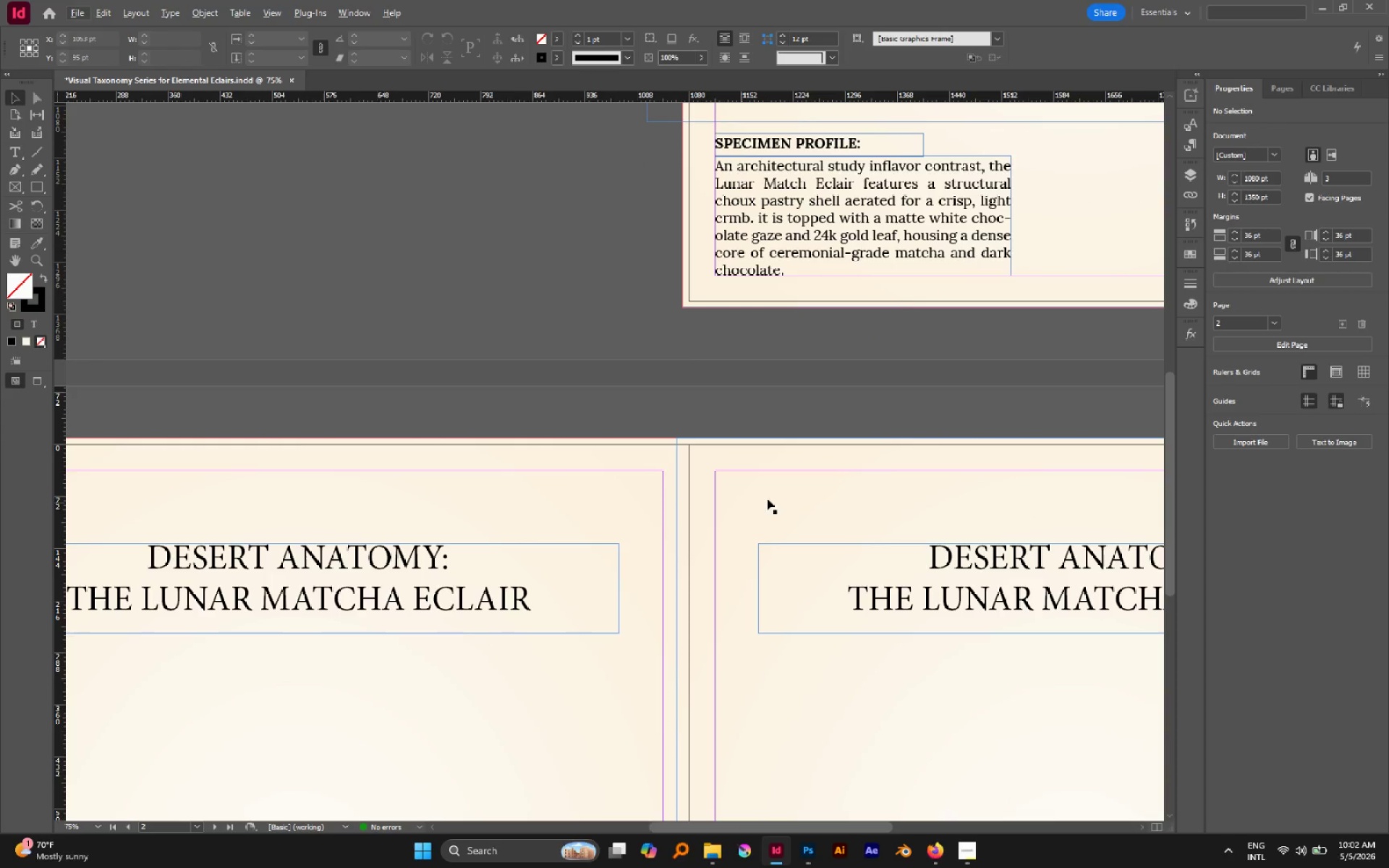 
hold_key(key=Space, duration=0.48)
 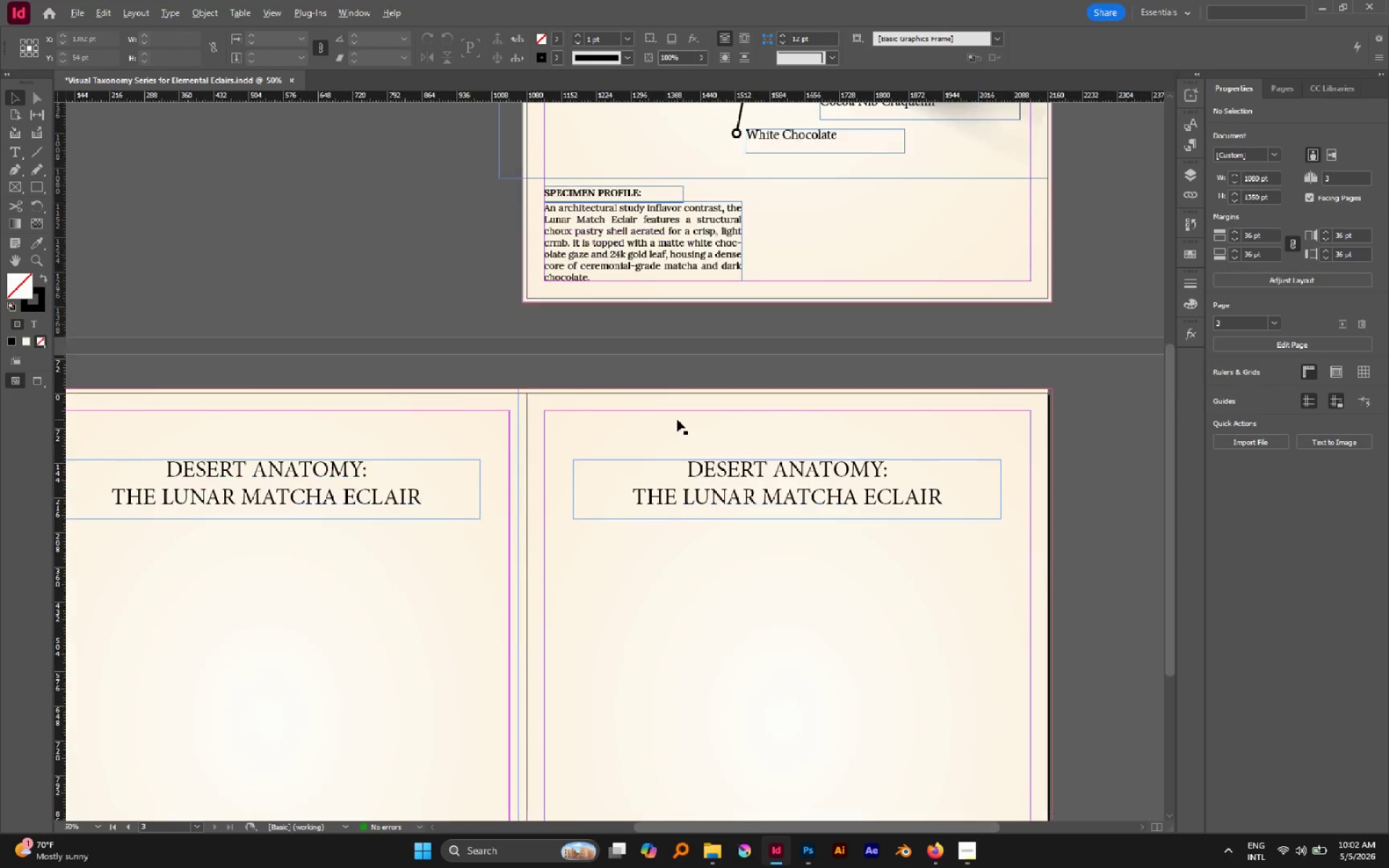 
left_click_drag(start_coordinate=[827, 406], to_coordinate=[590, 343])
 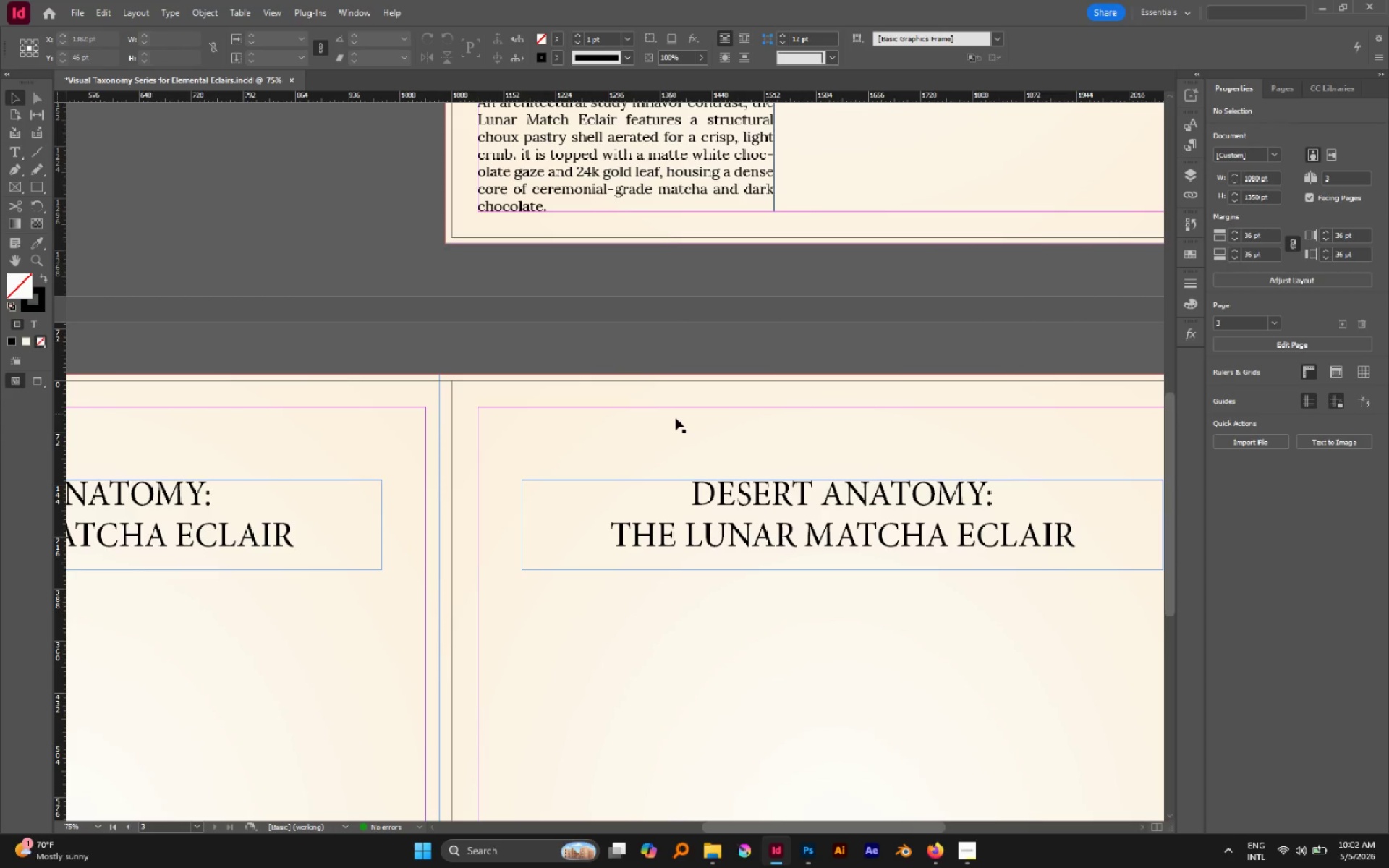 
hold_key(key=AltLeft, duration=0.62)
scroll: coordinate [677, 420], scroll_direction: down, amount: 1.0
 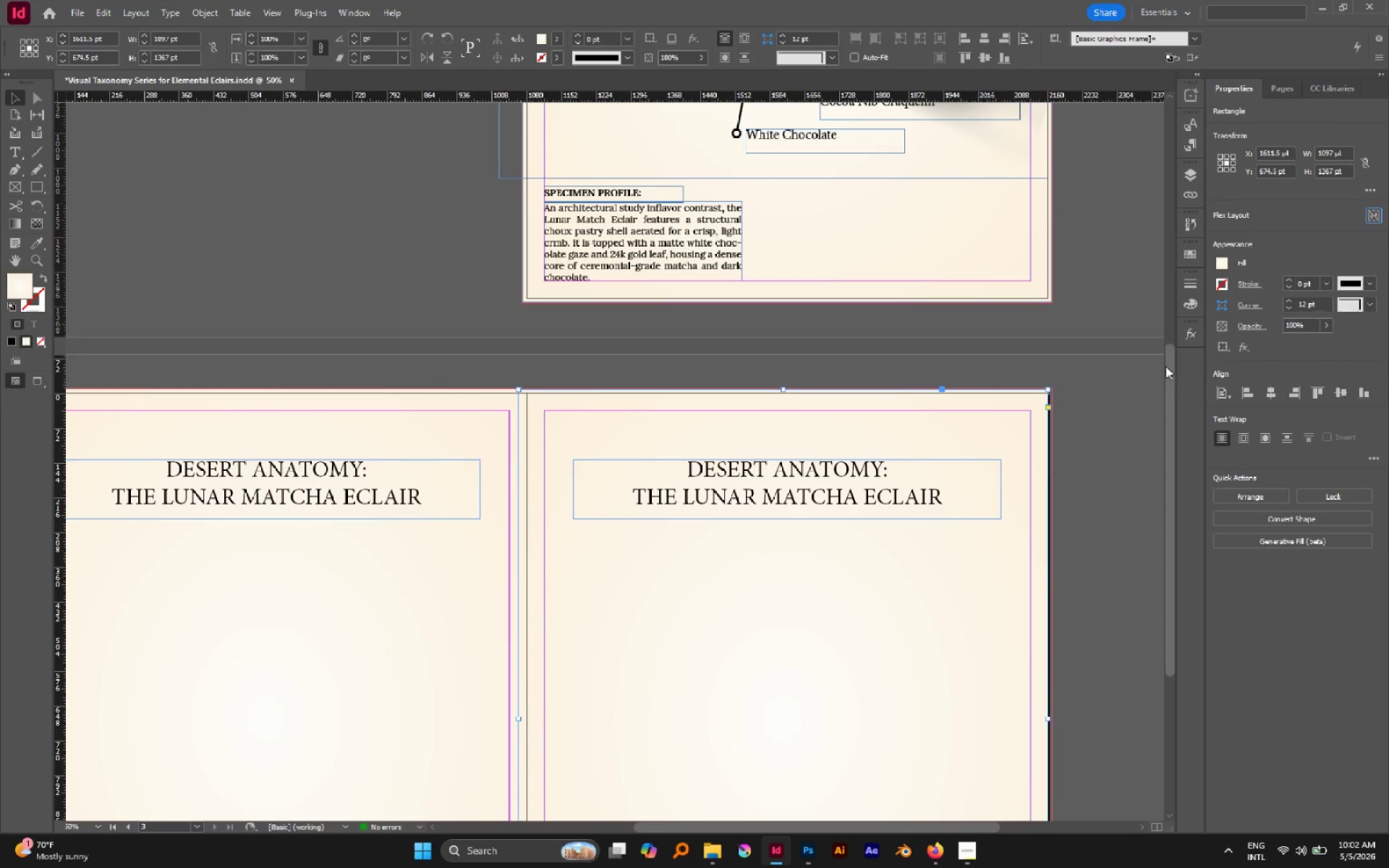 
left_click_drag(start_coordinate=[1029, 545], to_coordinate=[1033, 543])
 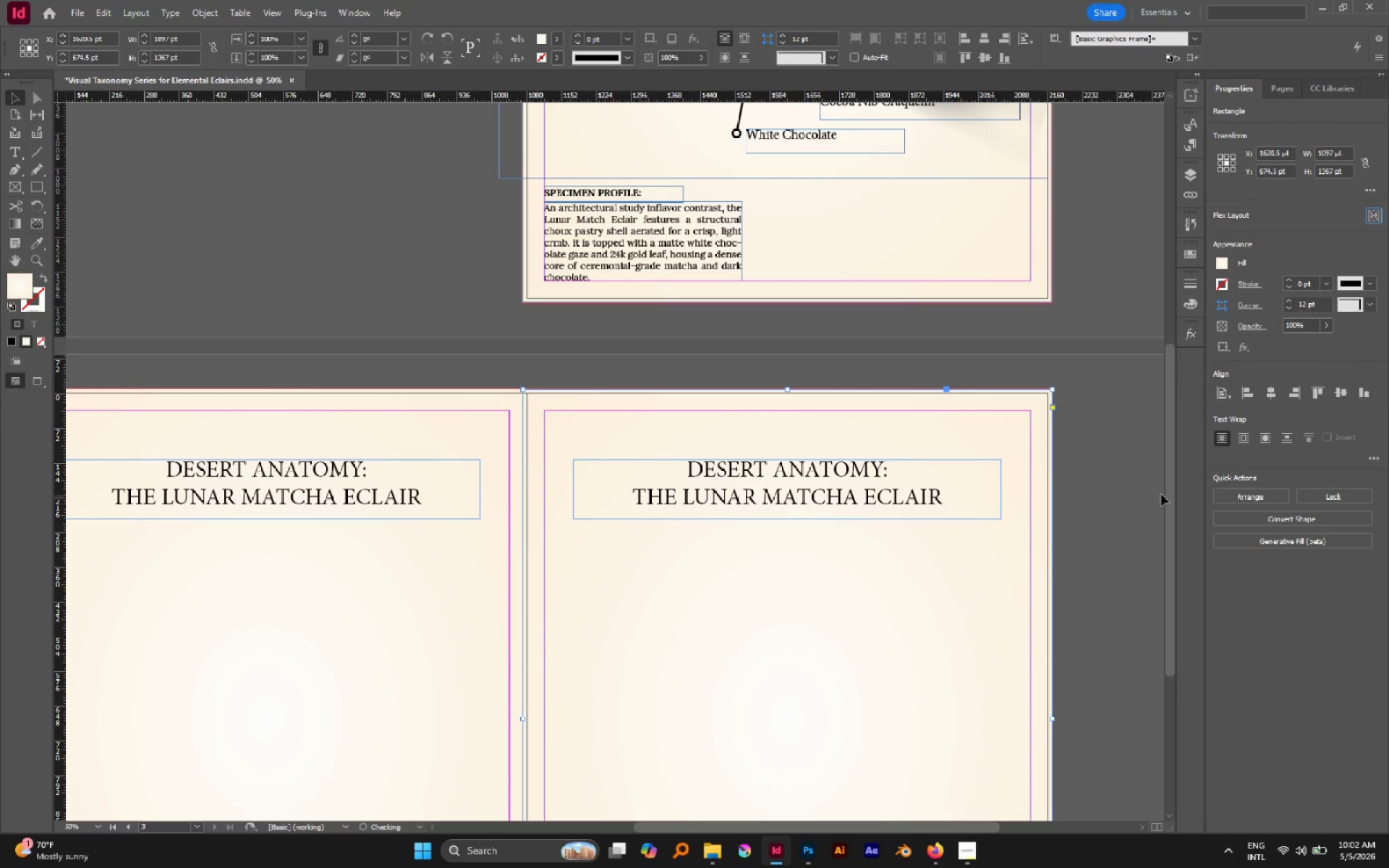 
left_click([1162, 494])
 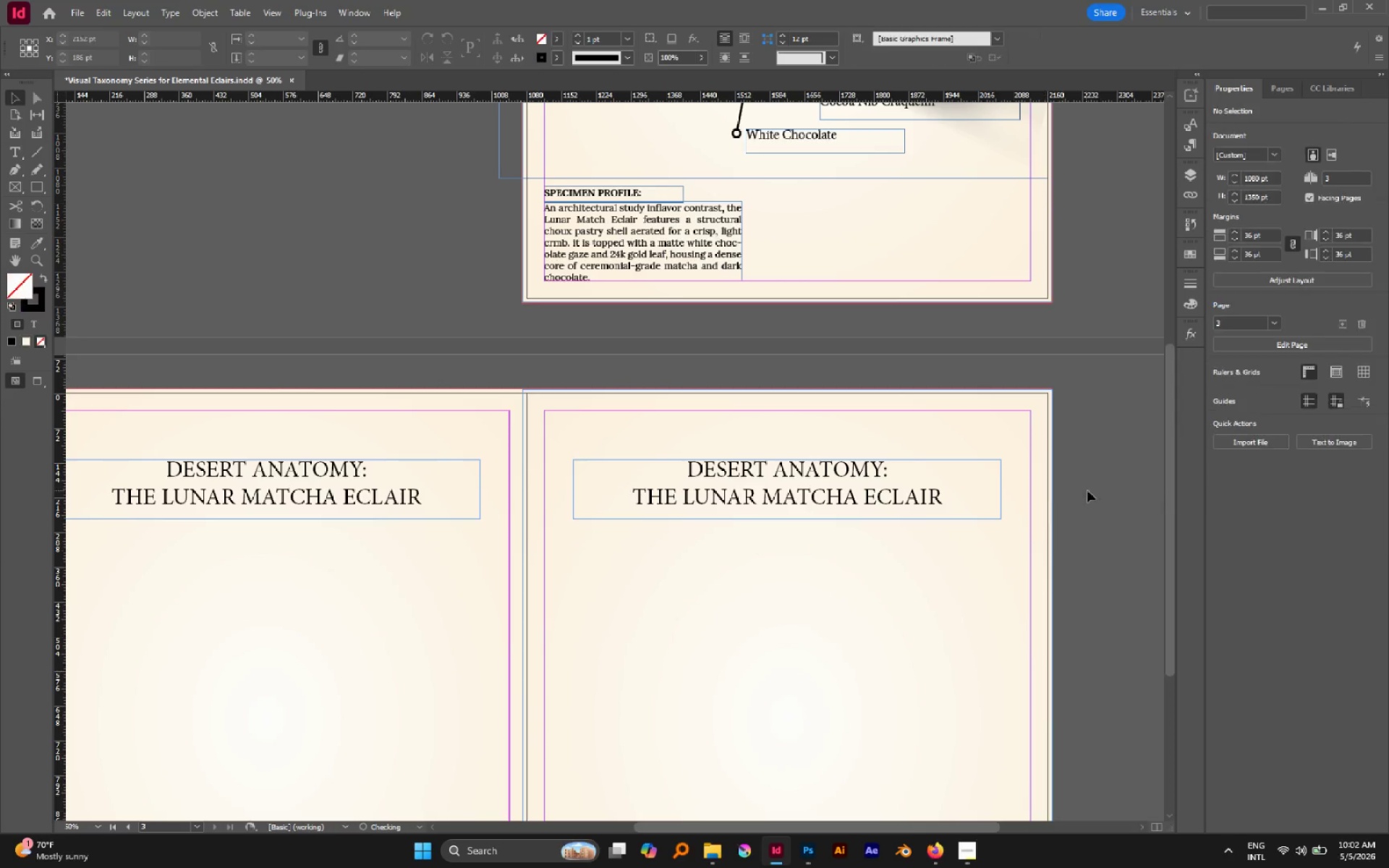 
hold_key(key=AltLeft, duration=0.36)
scroll: coordinate [1062, 490], scroll_direction: down, amount: 1.0
 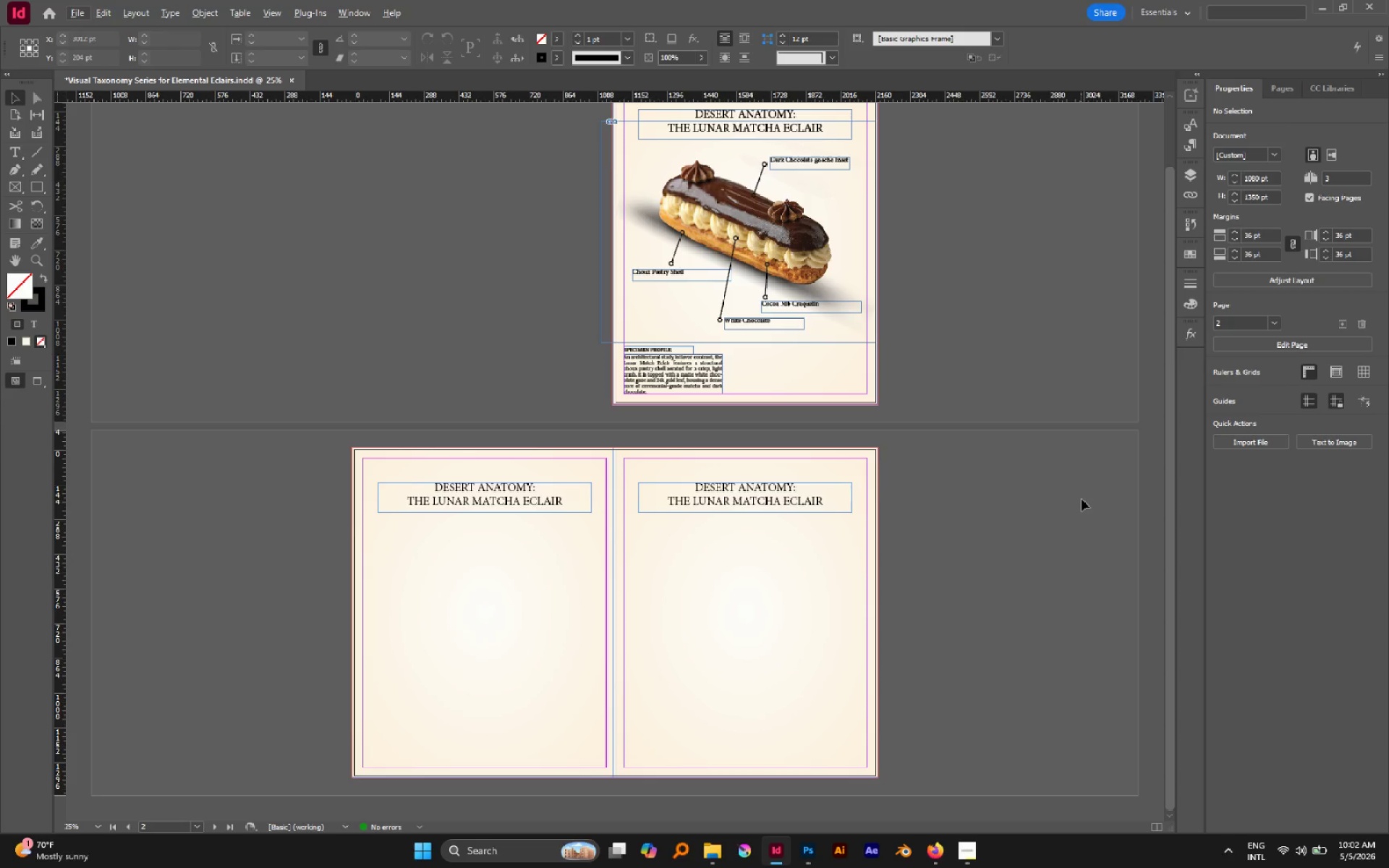 
key(W)
 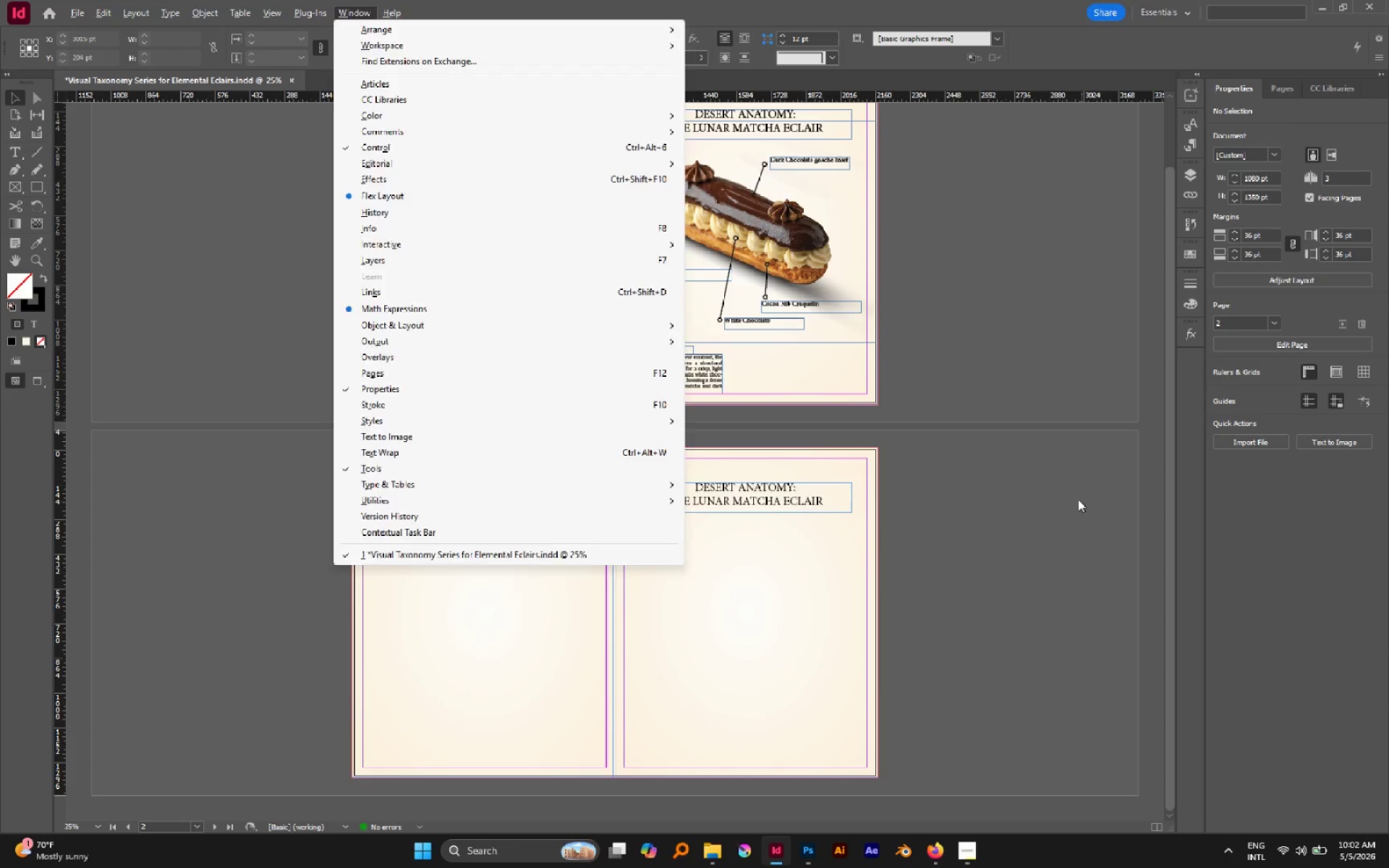 
left_click([1078, 499])
 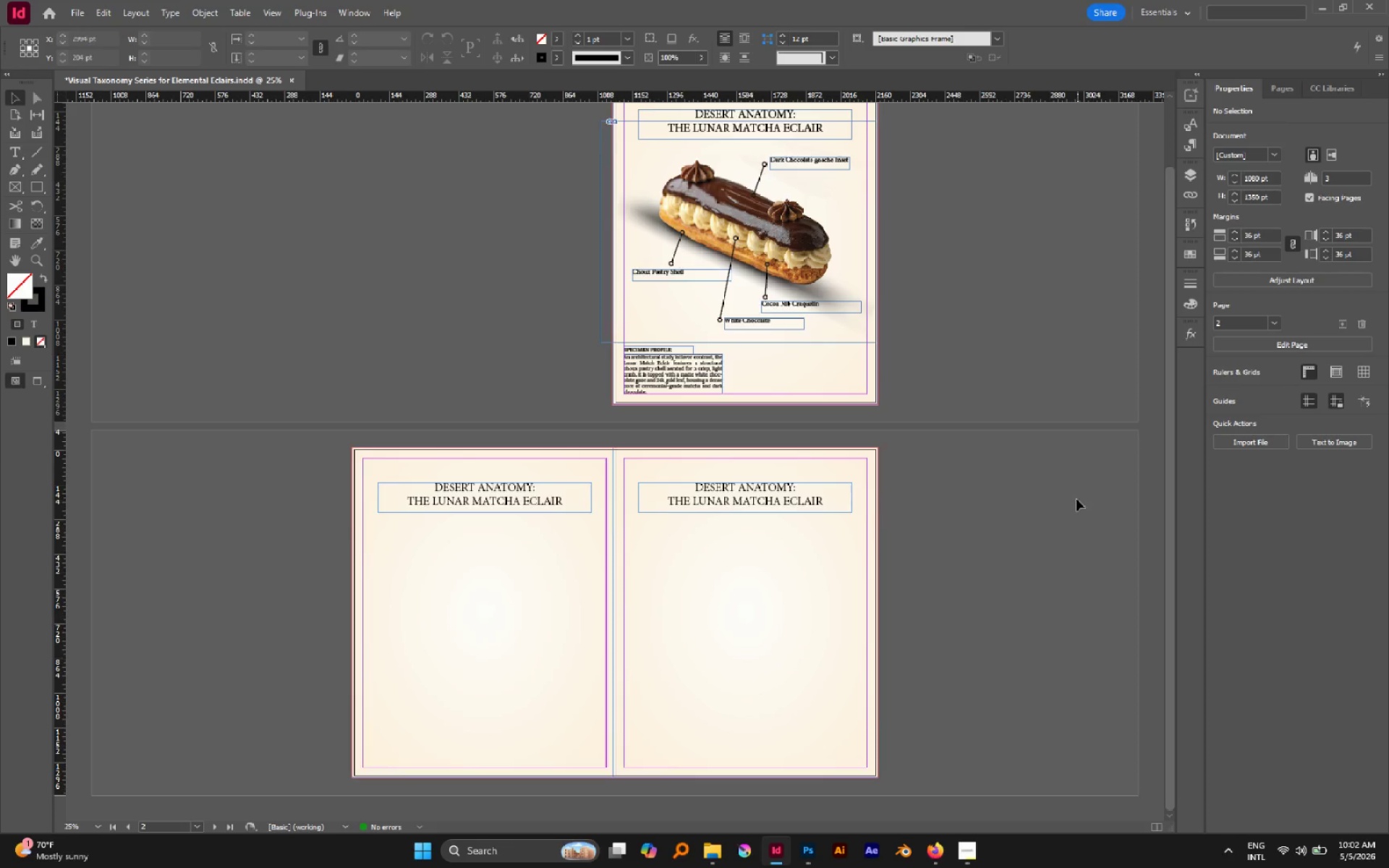 
key(W)
 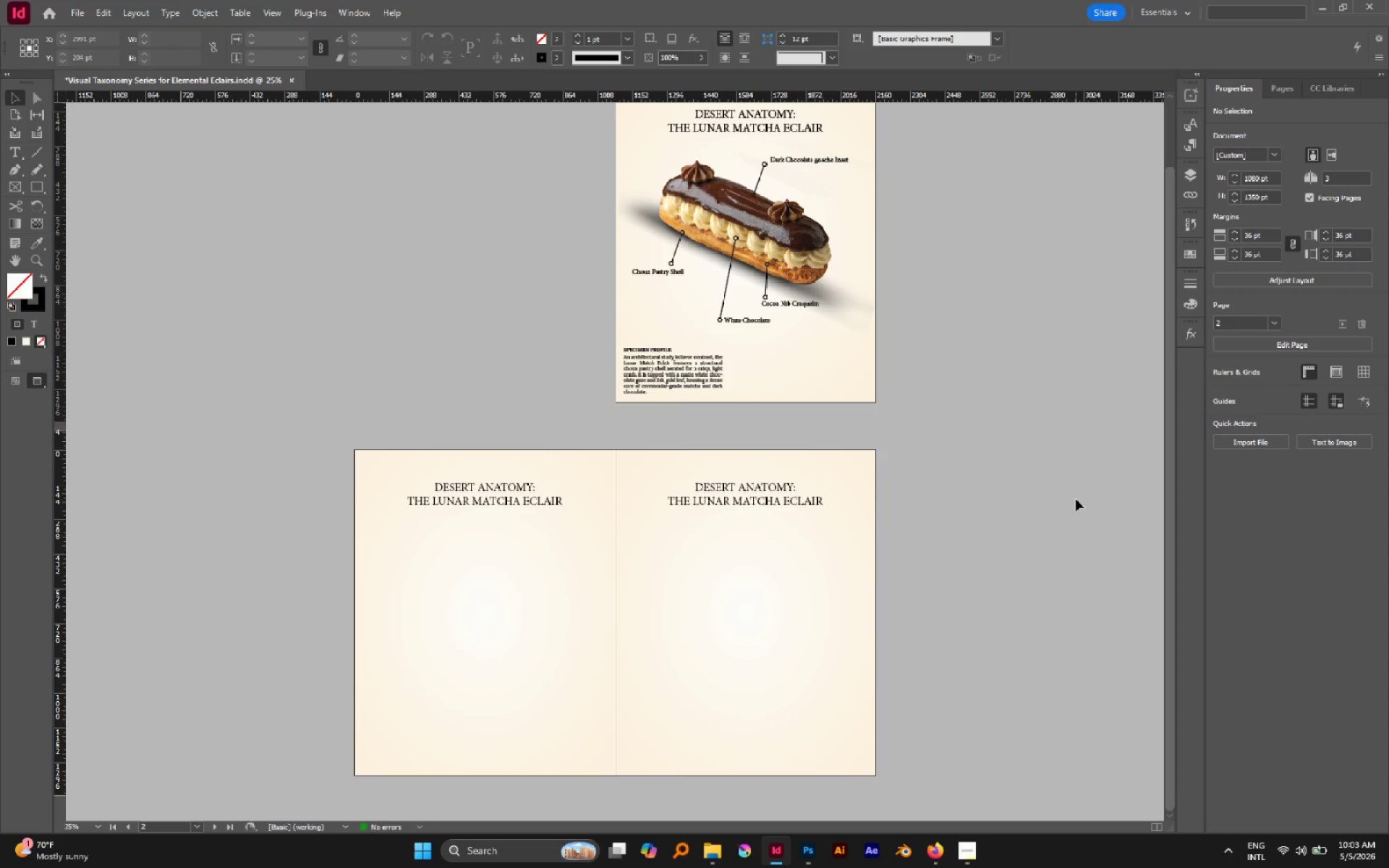 
wait(14.45)
 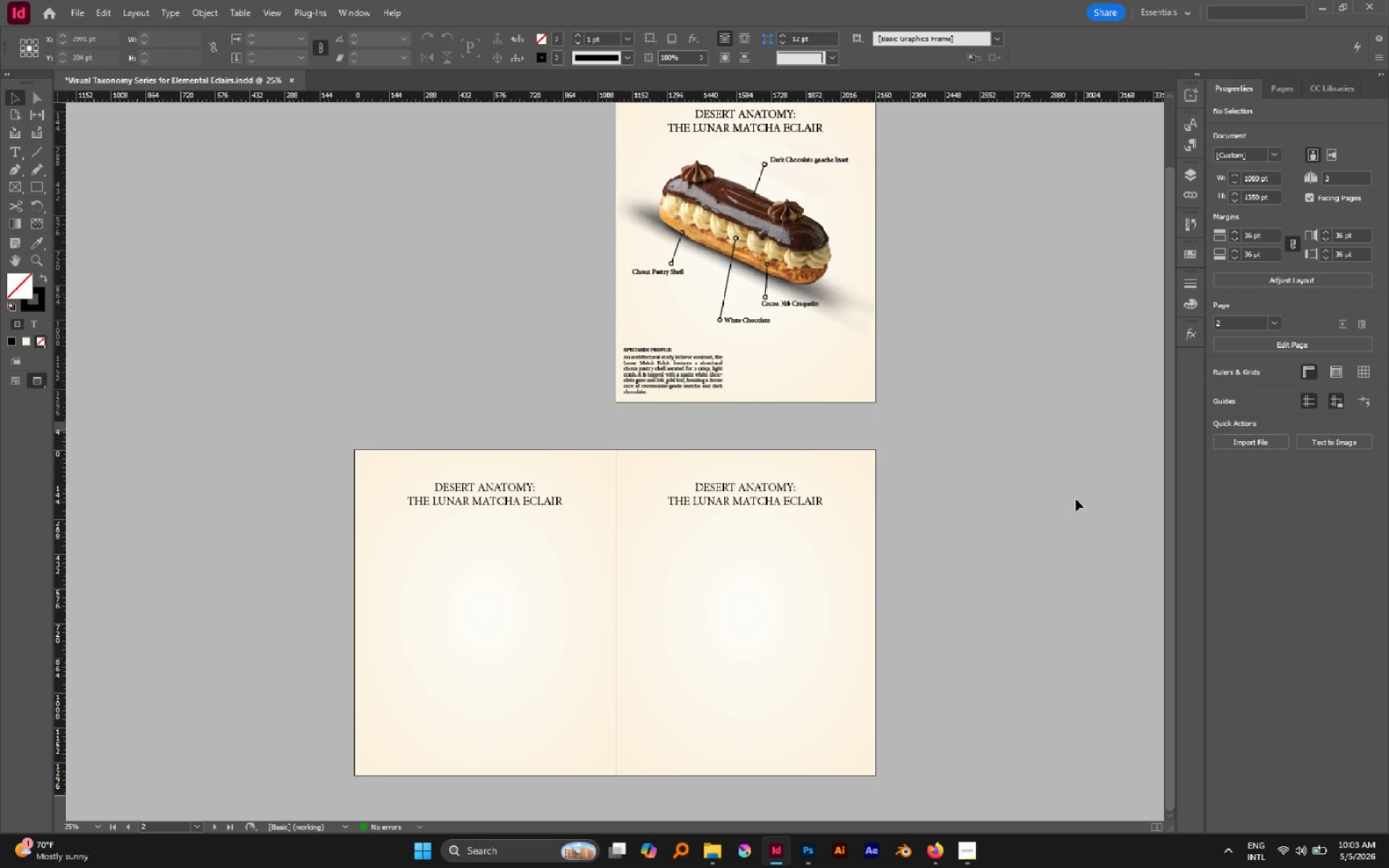 
mouse_move([718, 404])
 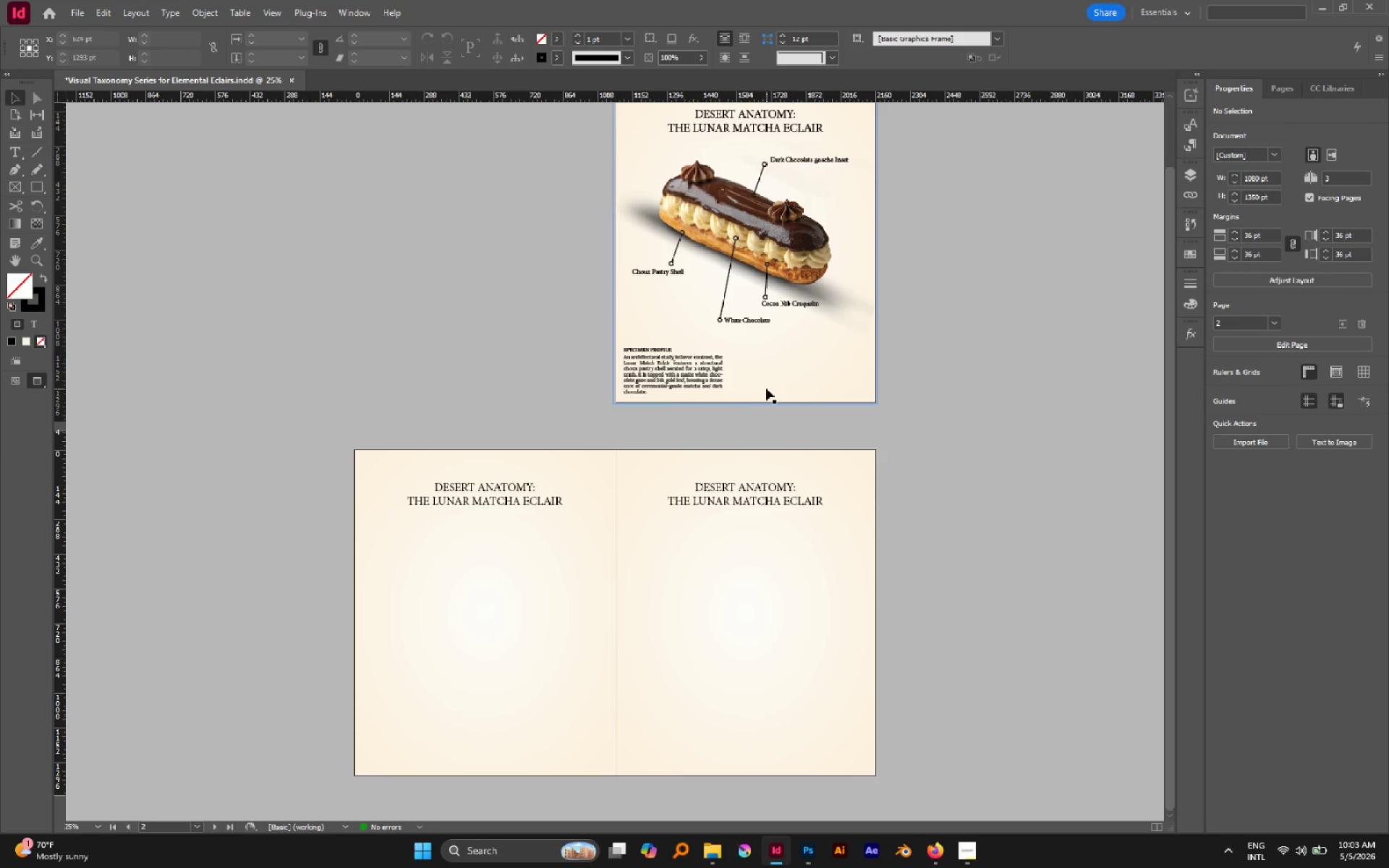 
left_click([767, 388])
 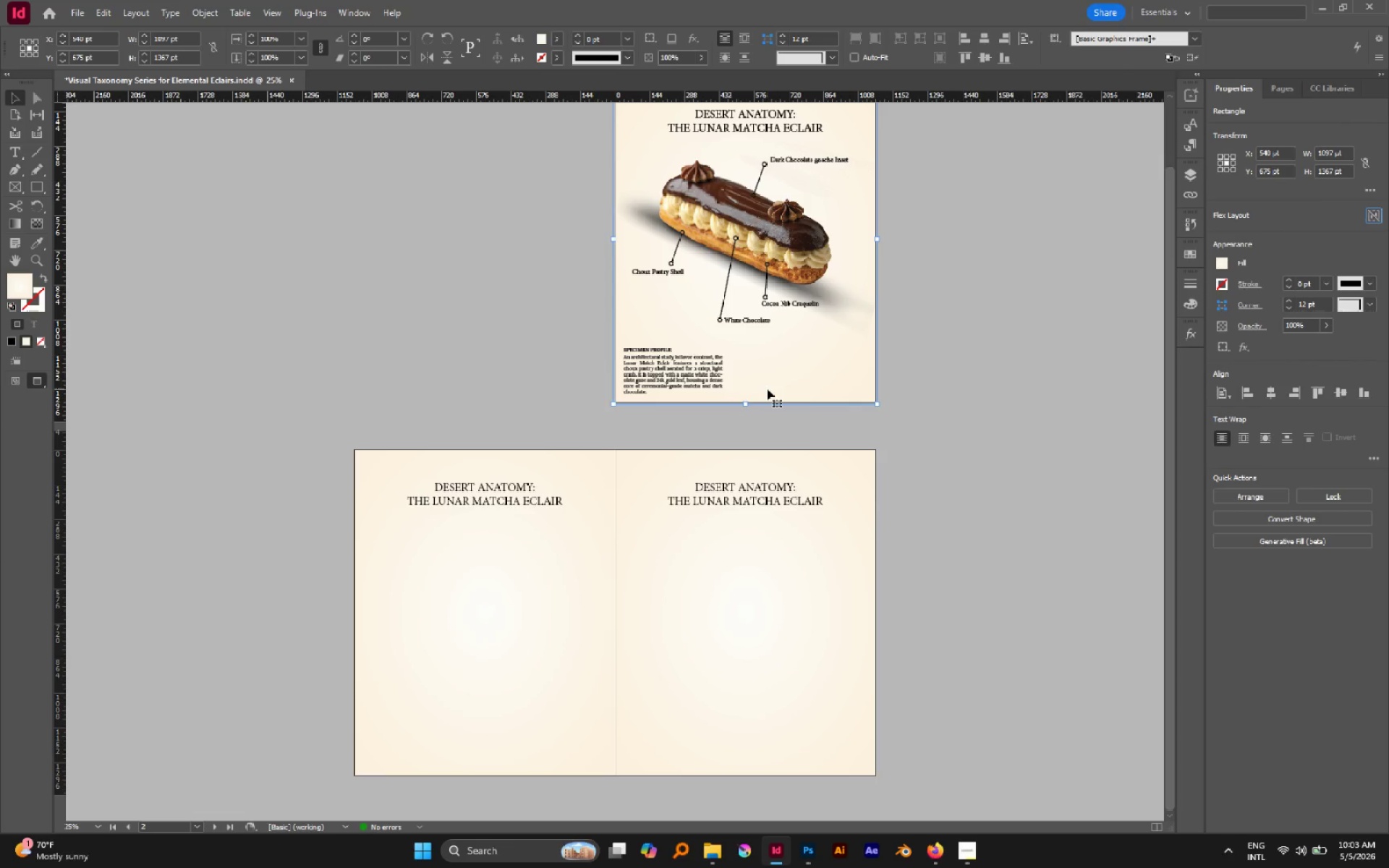 
wait(12.67)
 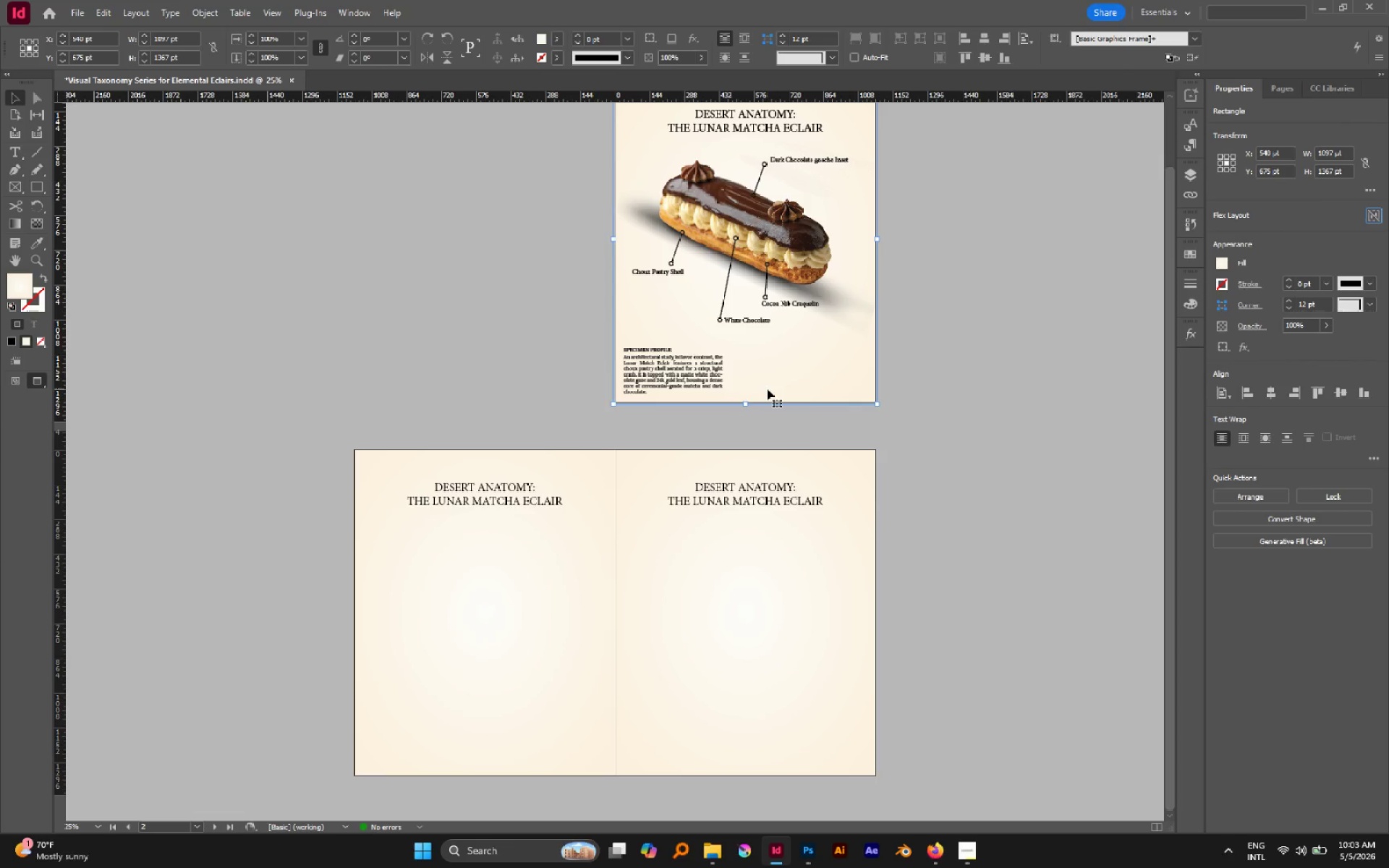 
hold_key(key=AltLeft, duration=0.94)
scroll: coordinate [687, 386], scroll_direction: up, amount: 2.0
 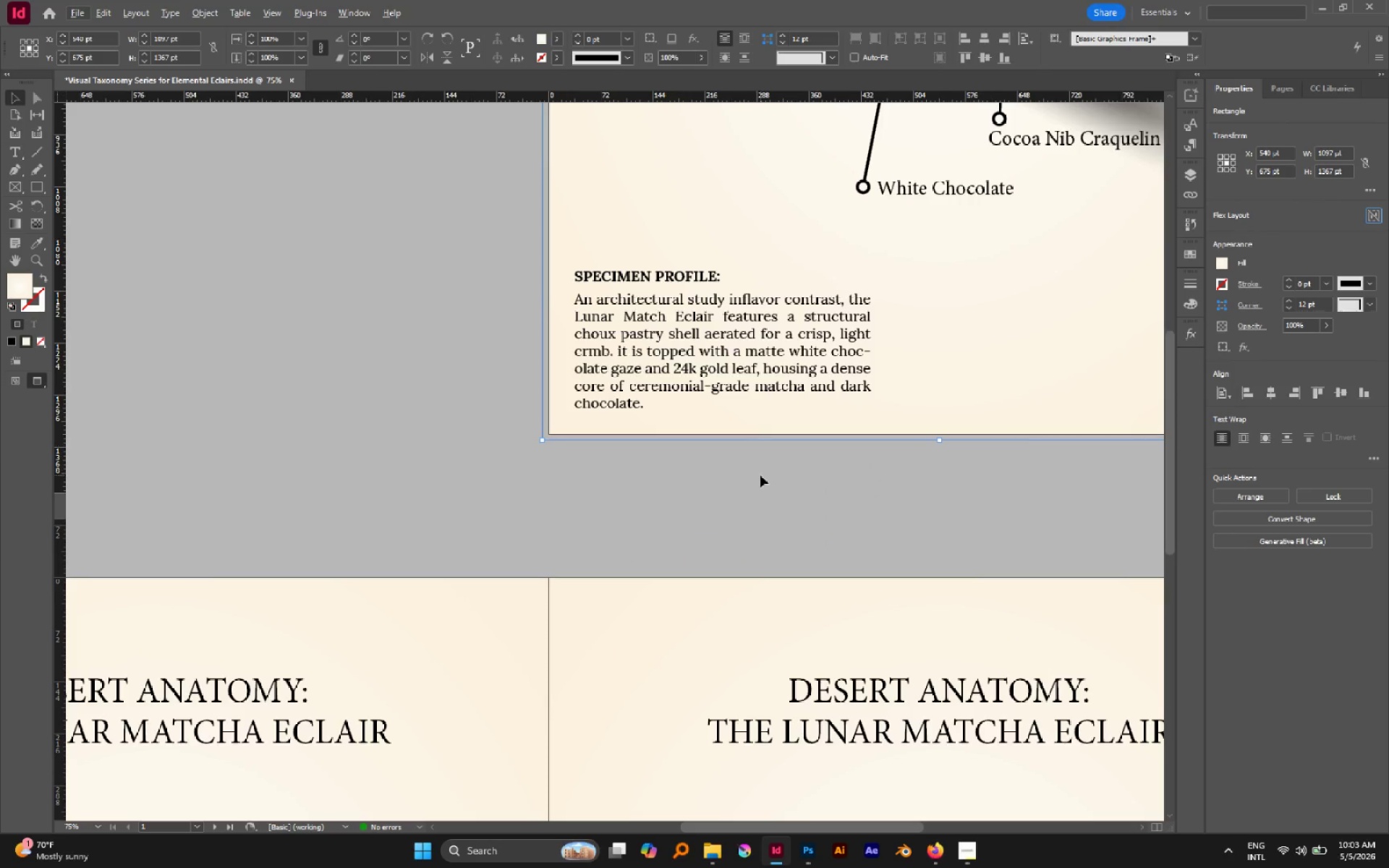 
left_click([760, 475])
 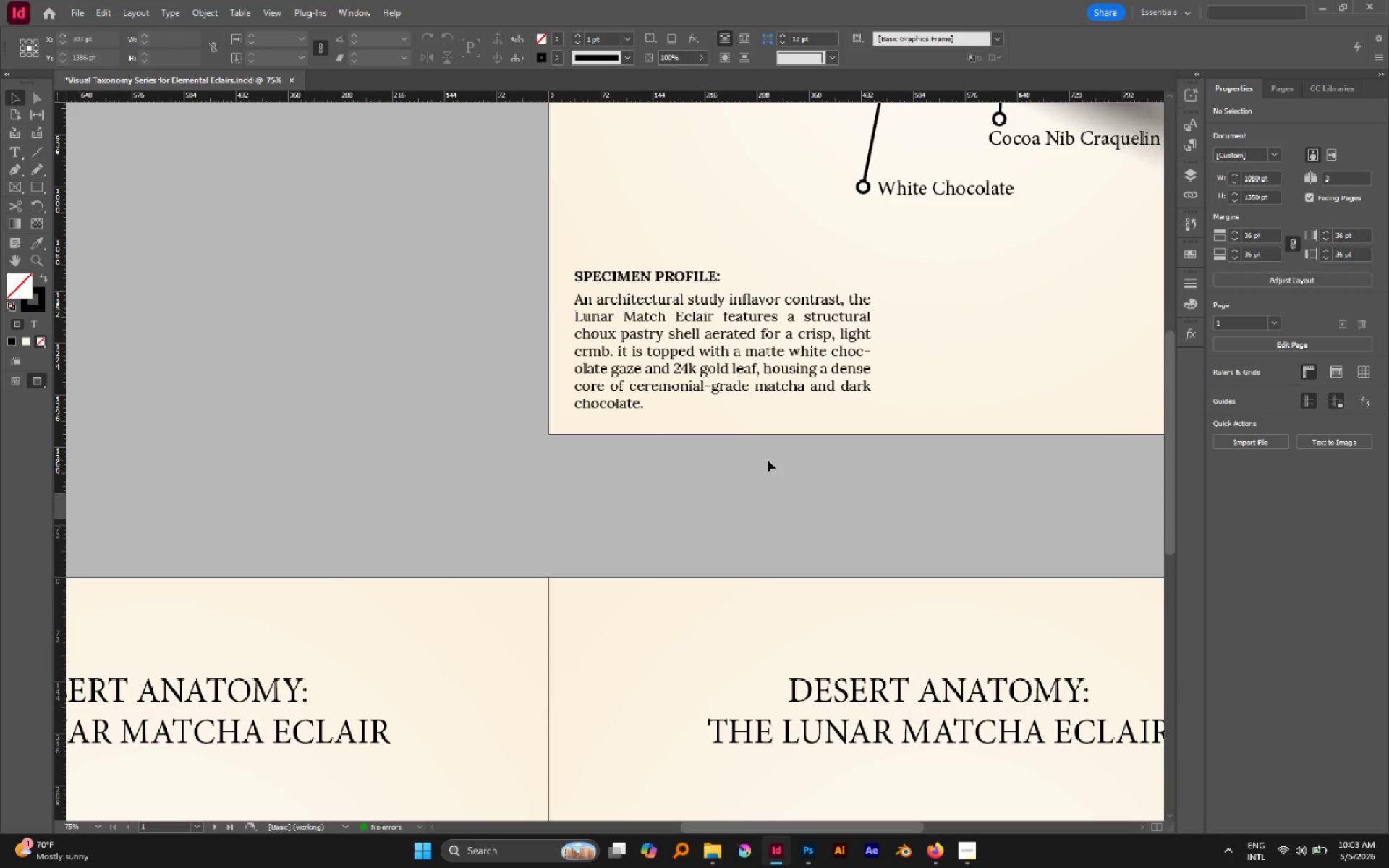 
wait(19.72)
 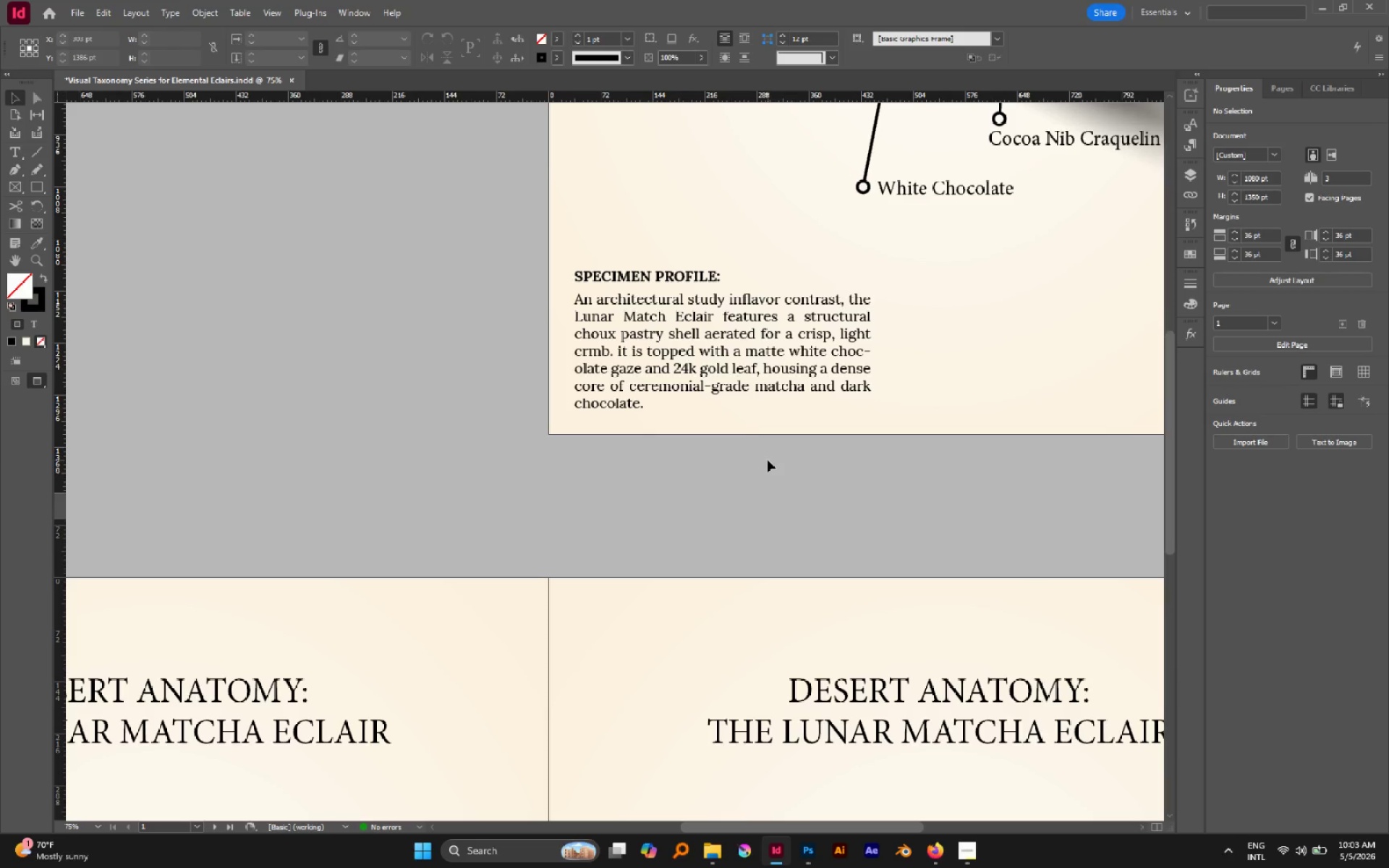 
hold_key(key=AltLeft, duration=0.48)
scroll: coordinate [741, 427], scroll_direction: down, amount: 1.0
 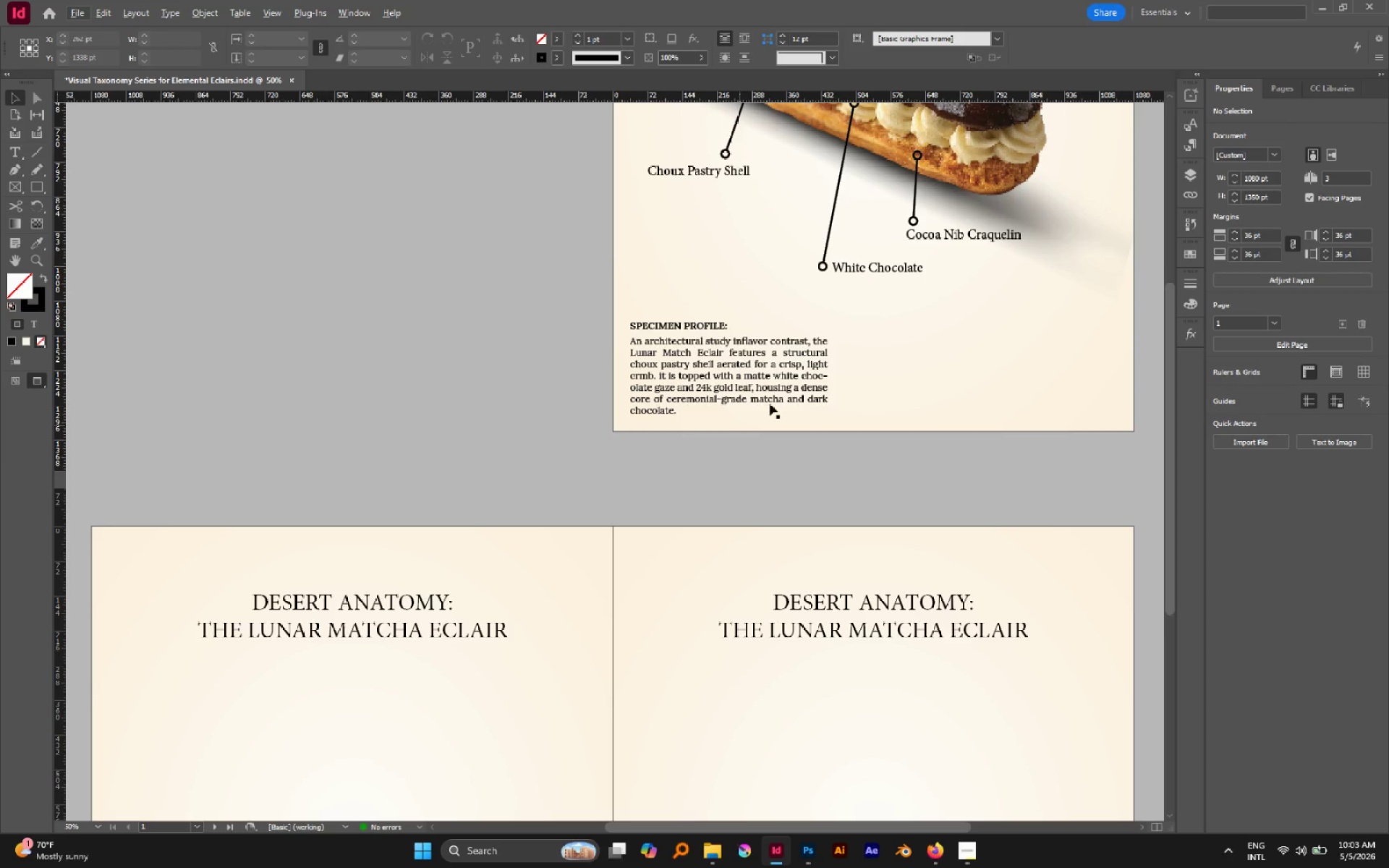 
hold_key(key=Space, duration=0.5)
 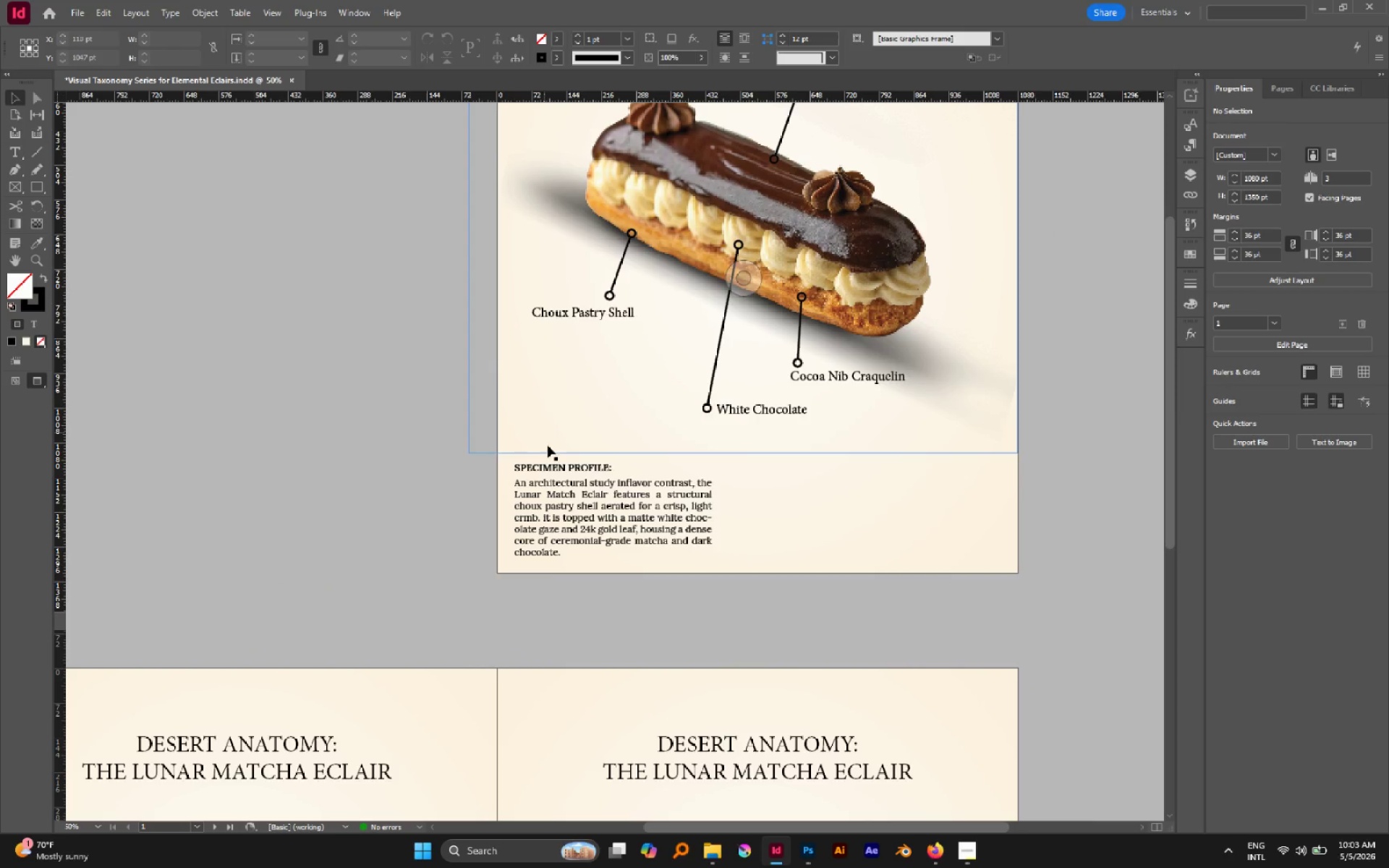 
left_click_drag(start_coordinate=[921, 336], to_coordinate=[806, 478])
 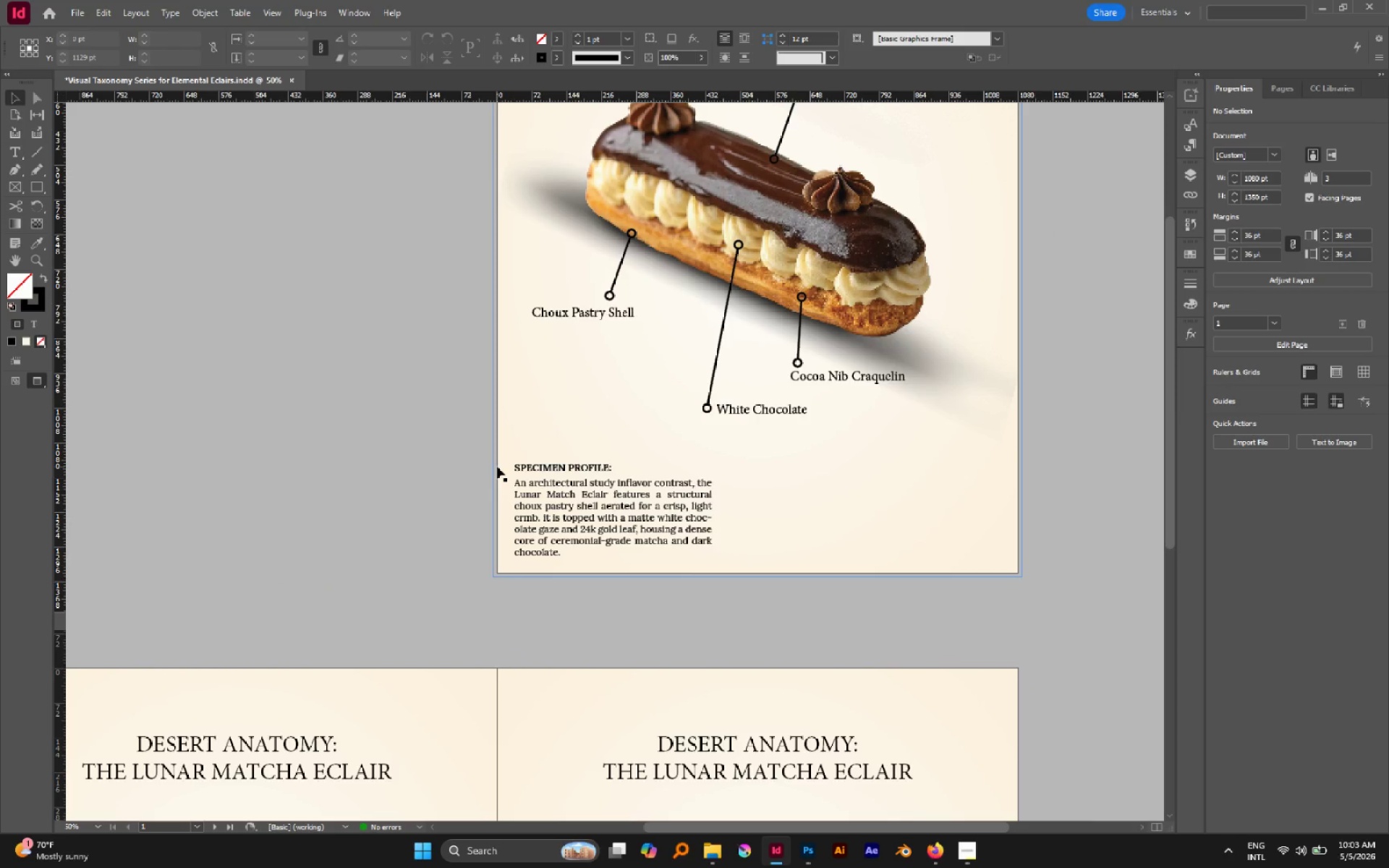 
left_click([507, 467])
 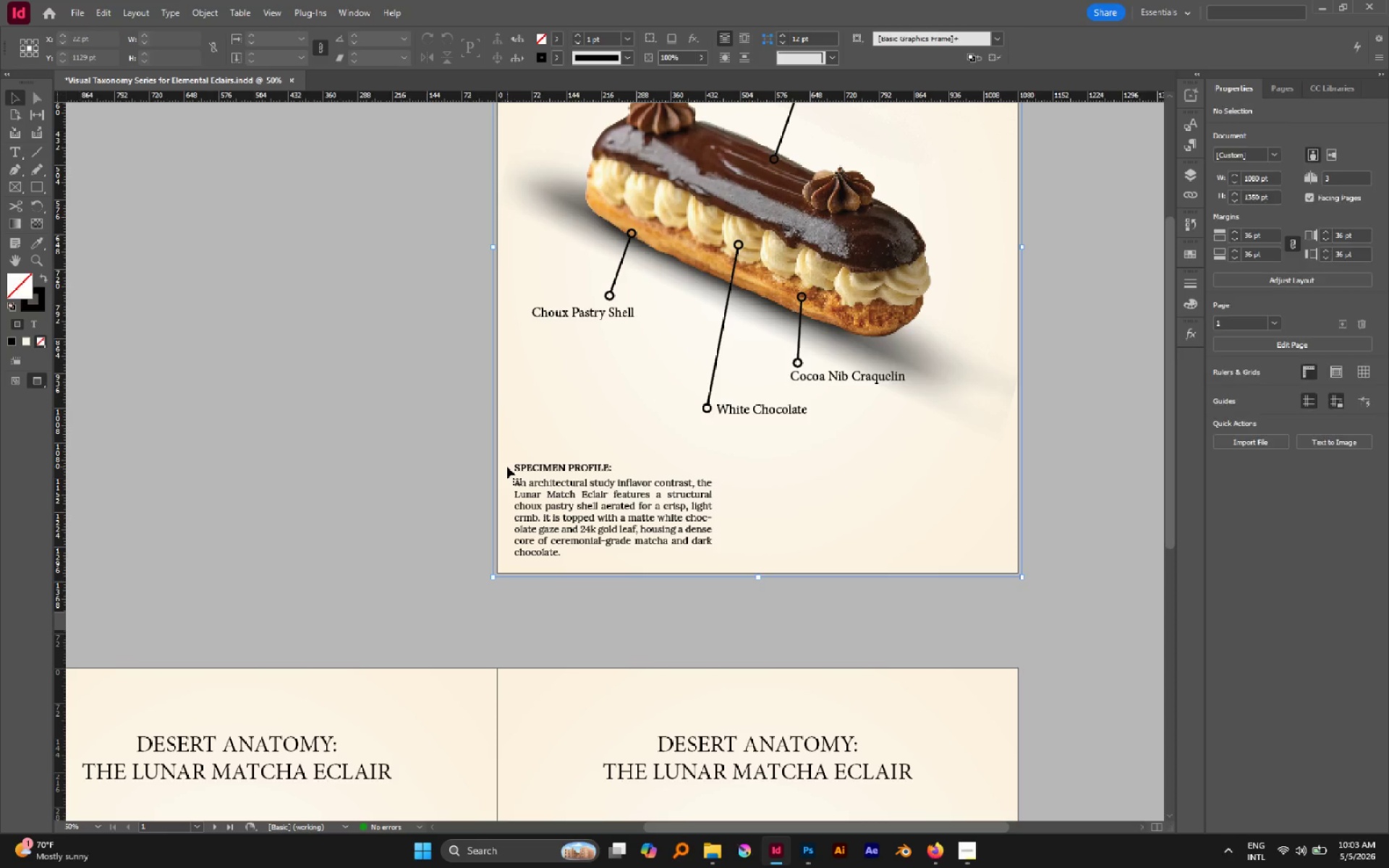 
key(Control+L)
 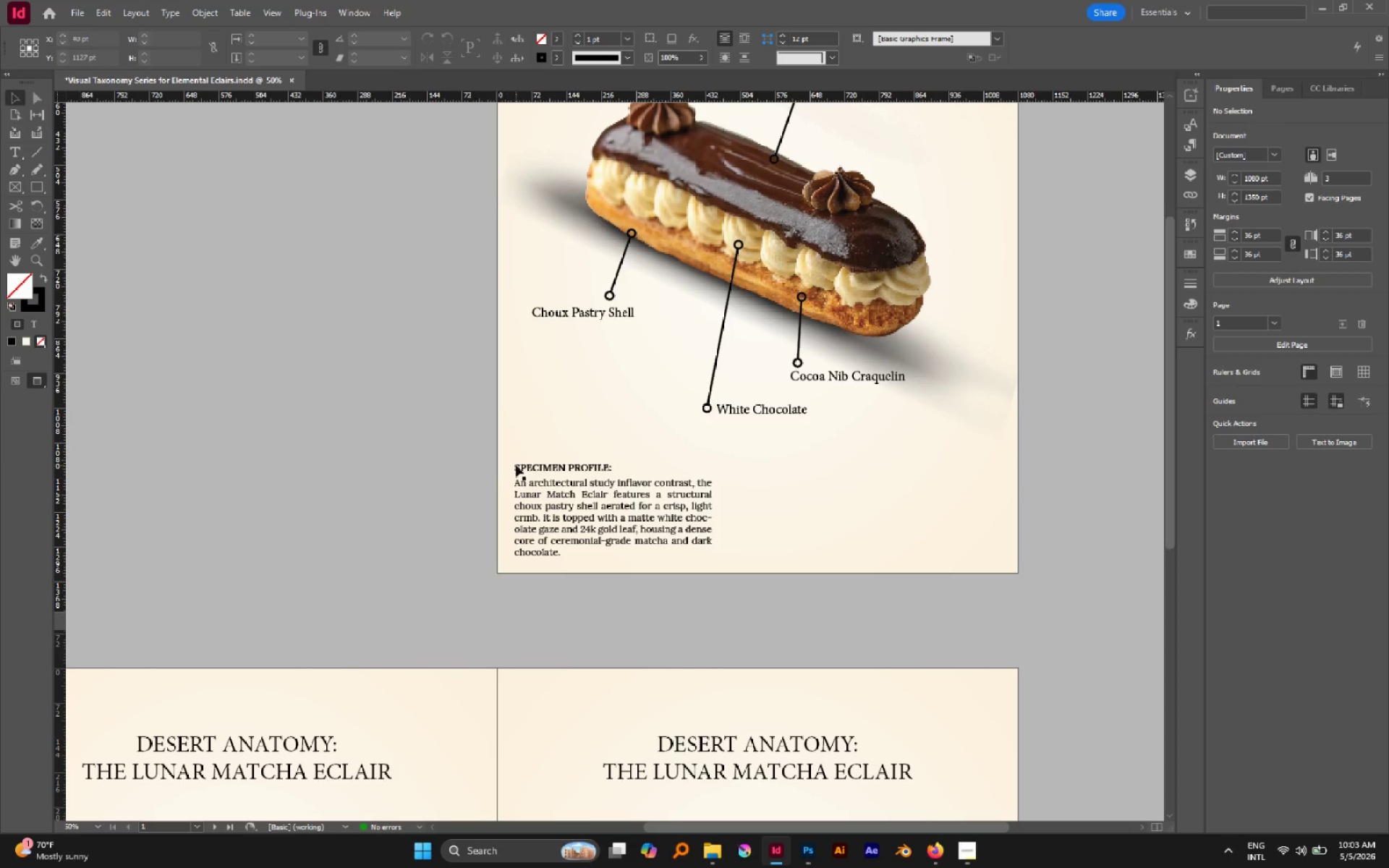 
left_click_drag(start_coordinate=[506, 454], to_coordinate=[590, 587])
 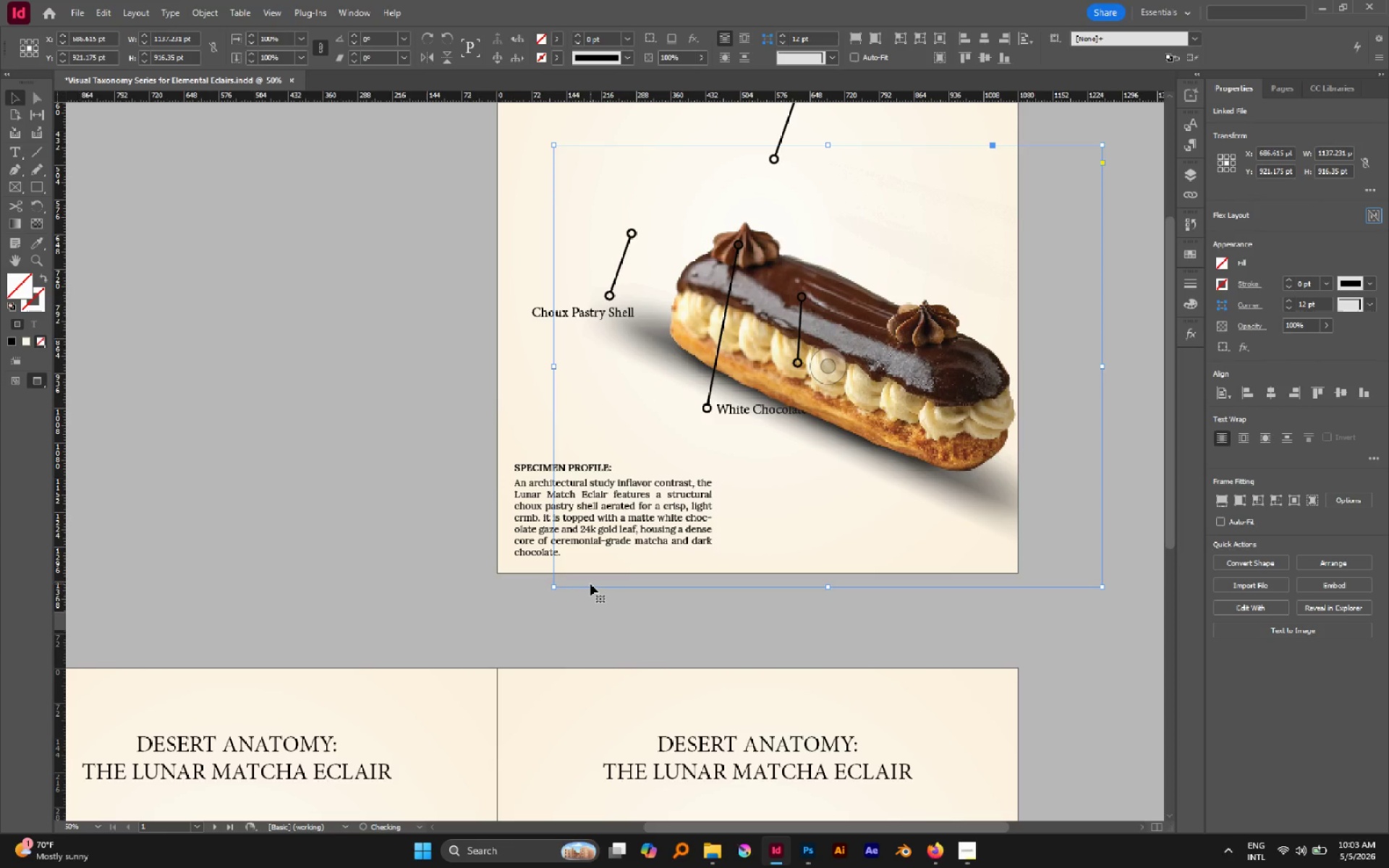 
key(Control+Z)
 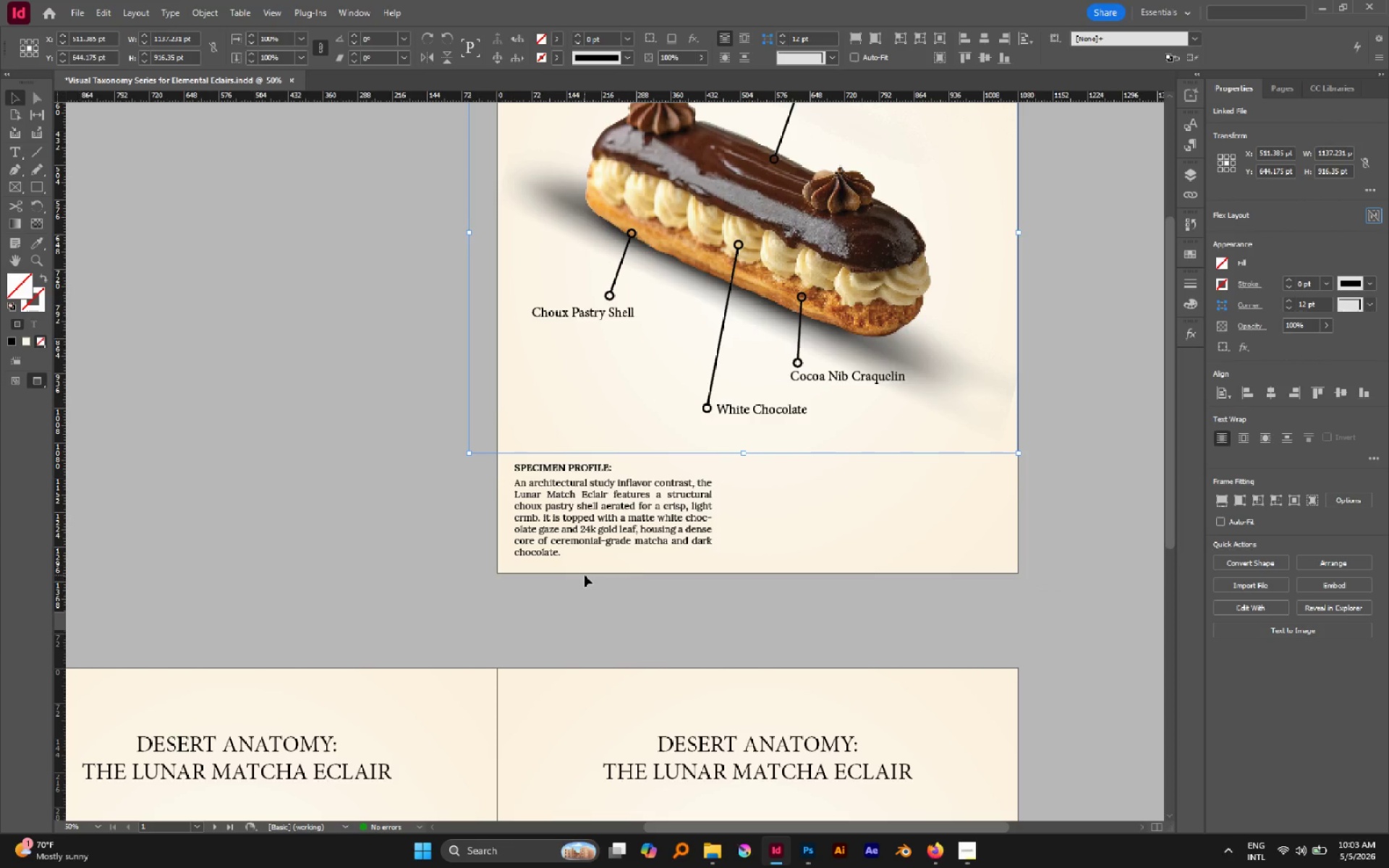 
left_click([557, 528])
 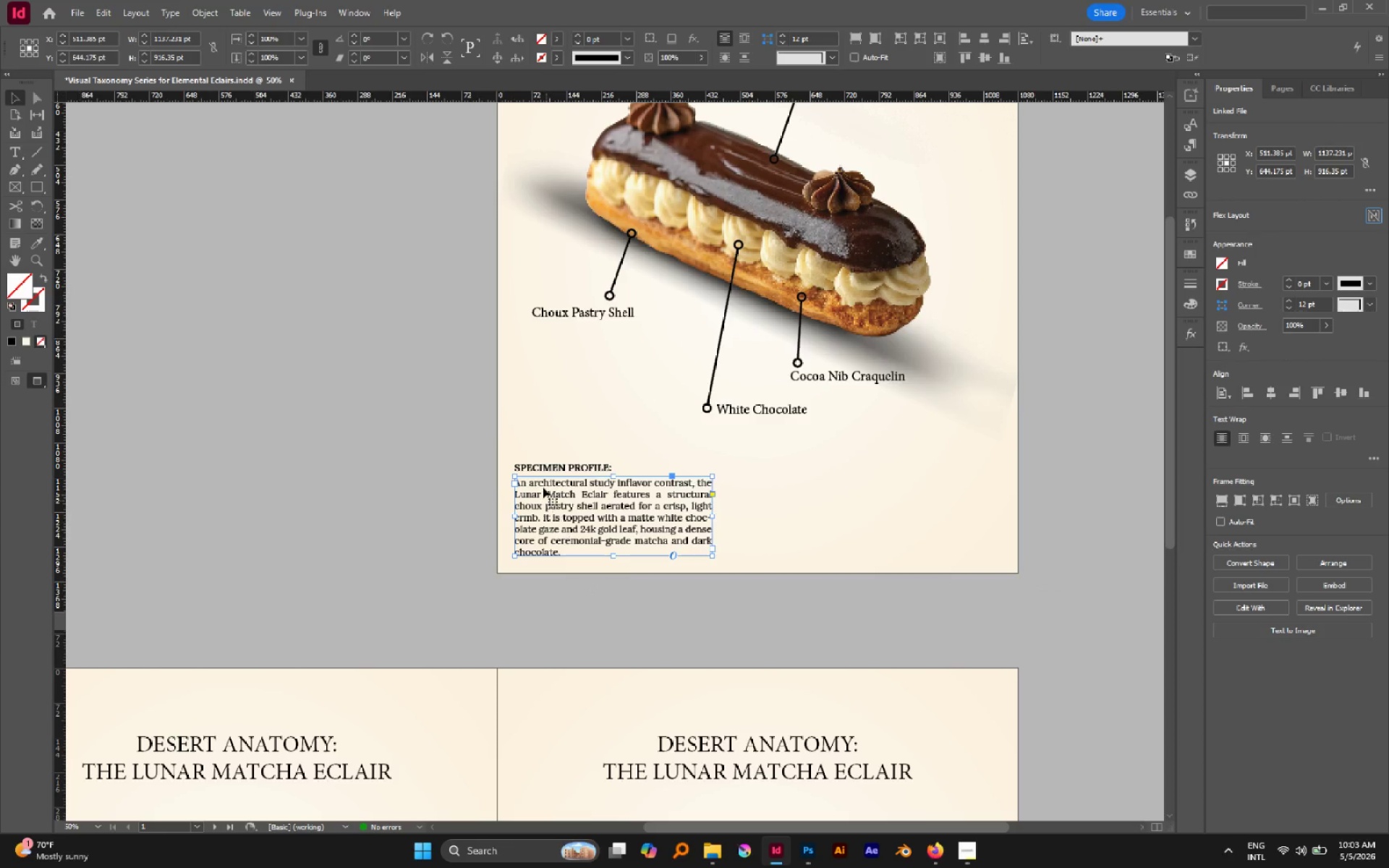 
hold_key(key=ShiftLeft, duration=0.81)
left_click([538, 466])
 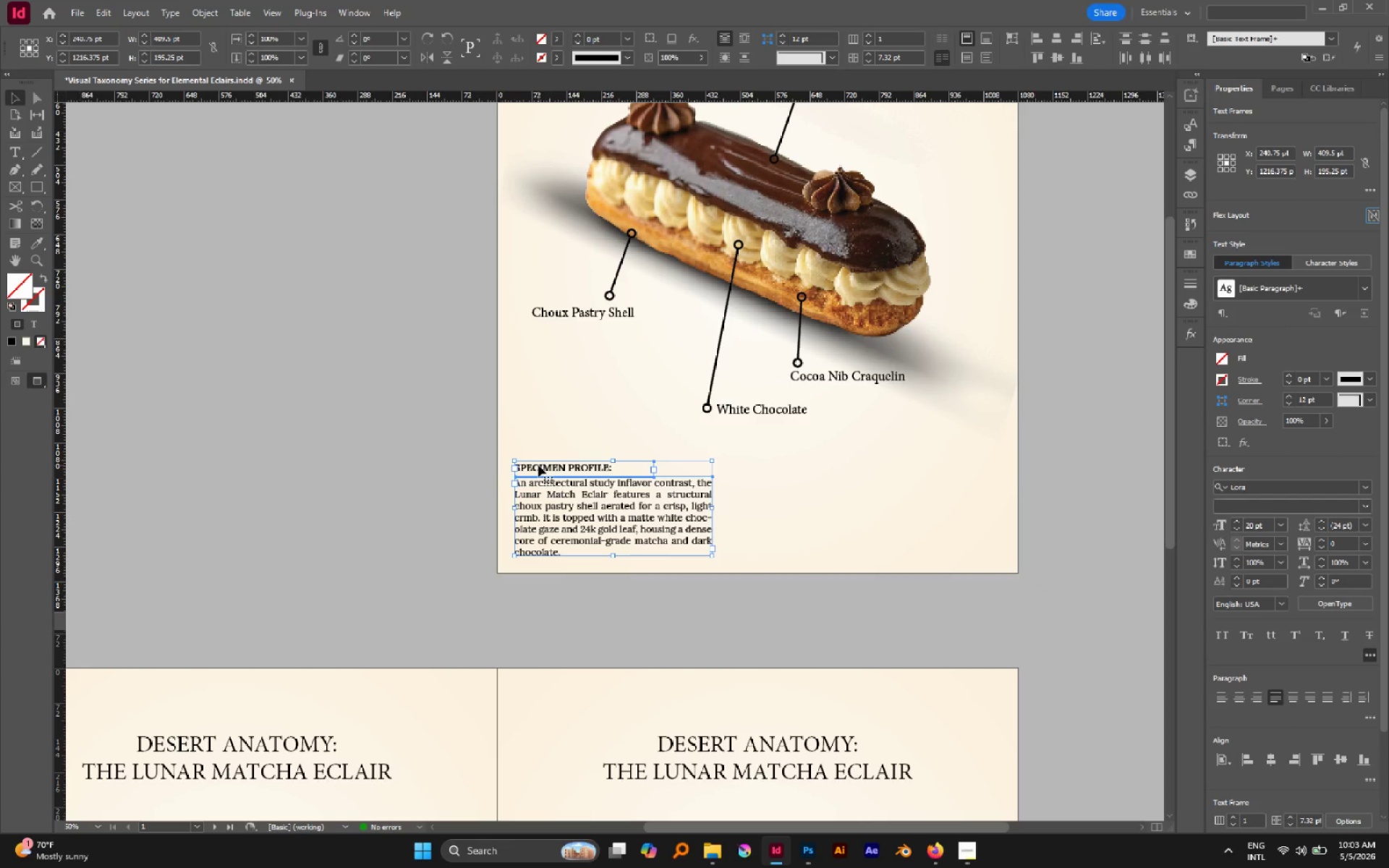 
key(W)
 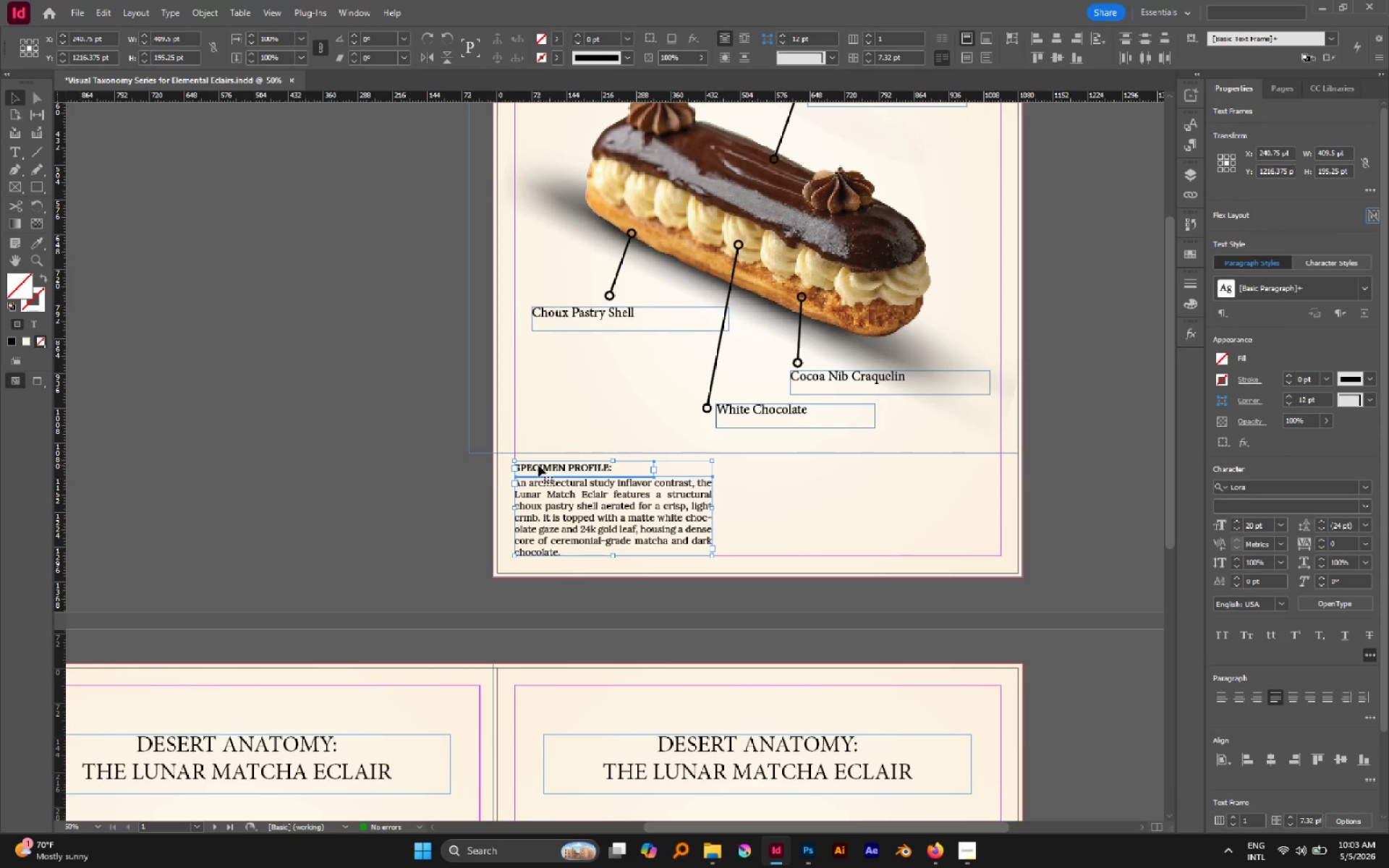 
hold_key(key=AltLeft, duration=2.42)
left_click_drag(start_coordinate=[579, 496], to_coordinate=[868, 509])
 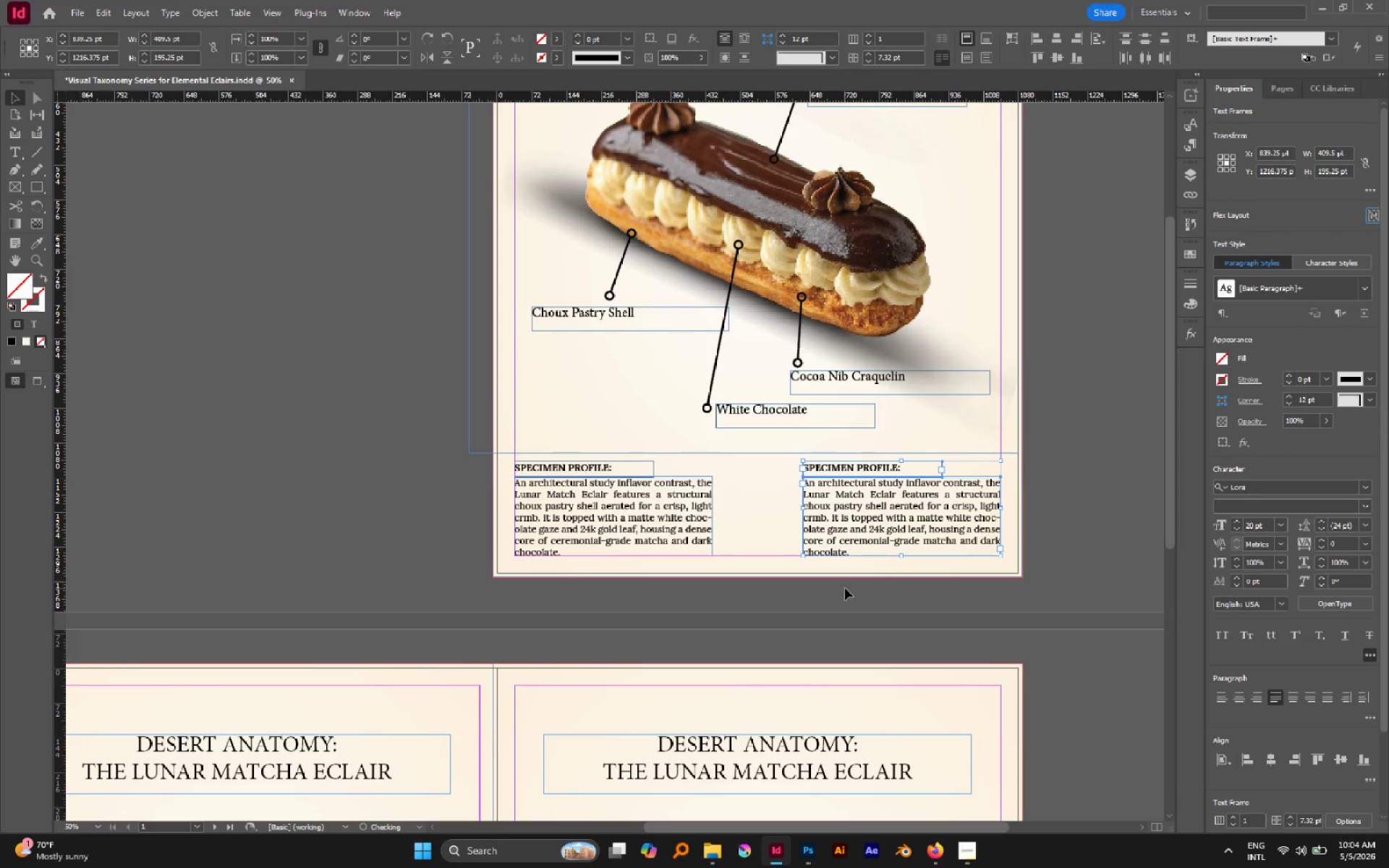 
hold_key(key=ShiftLeft, duration=1.74)
 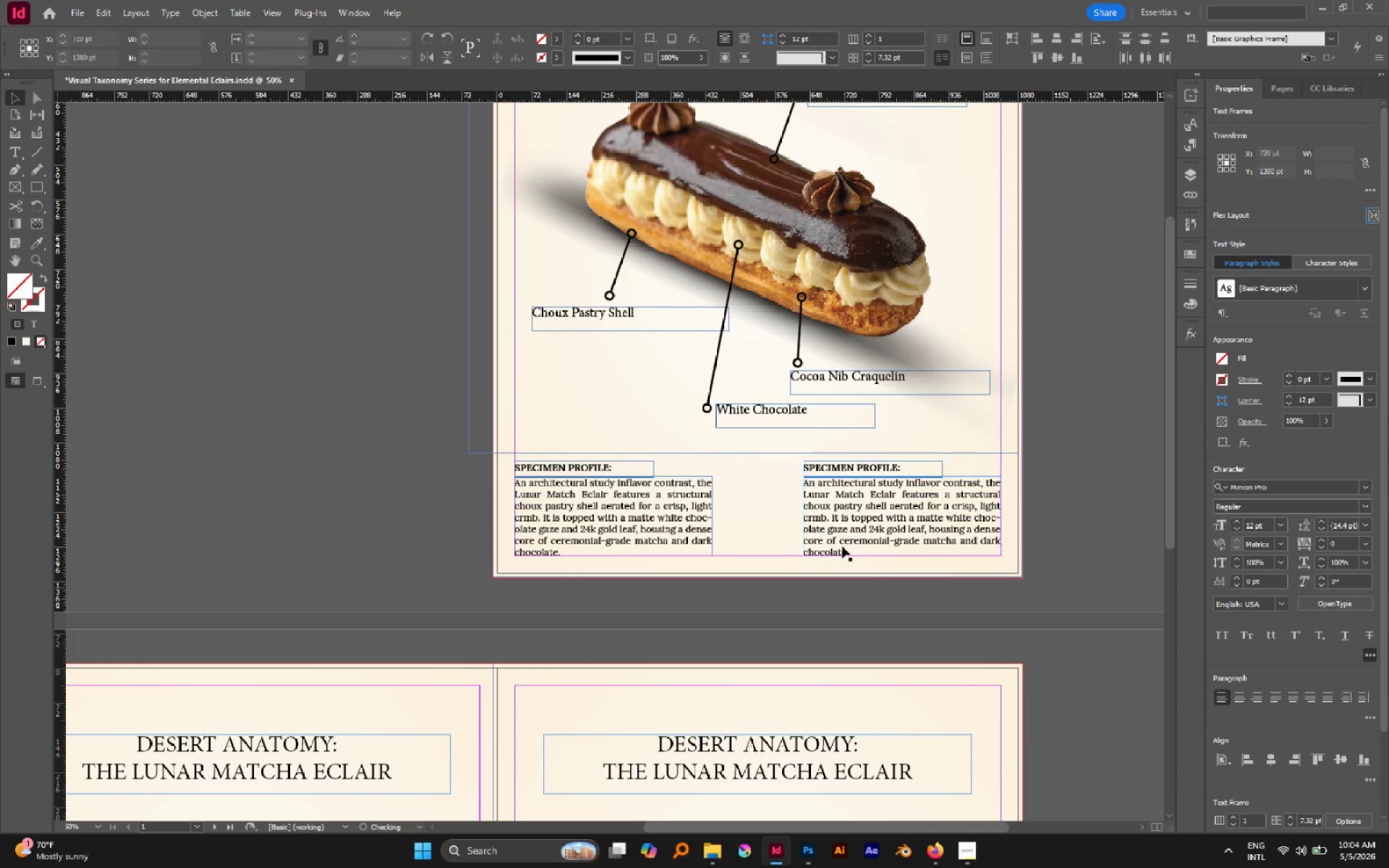 
double_click([842, 519])
 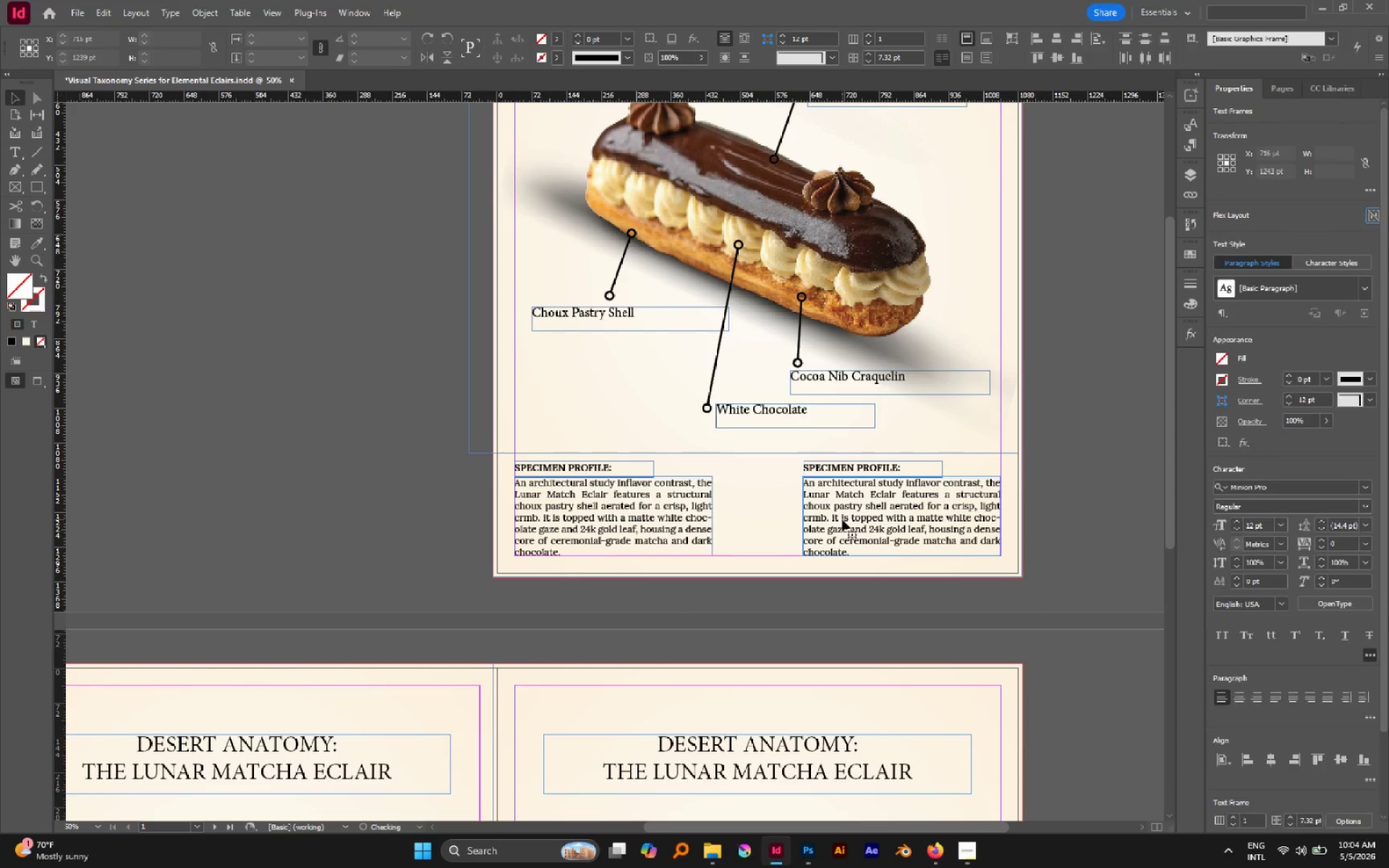 
triple_click([842, 519])
 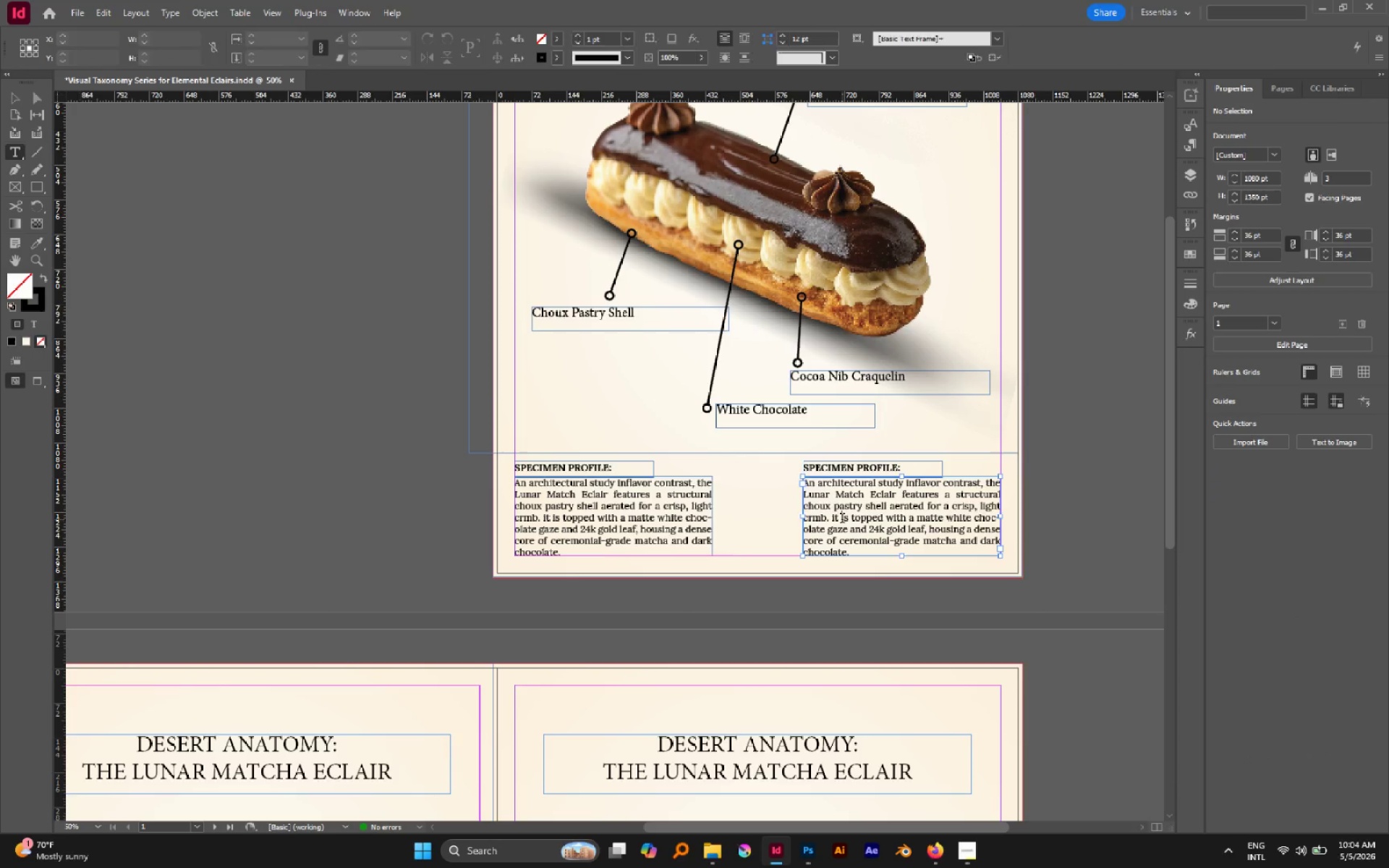 
triple_click([842, 519])
 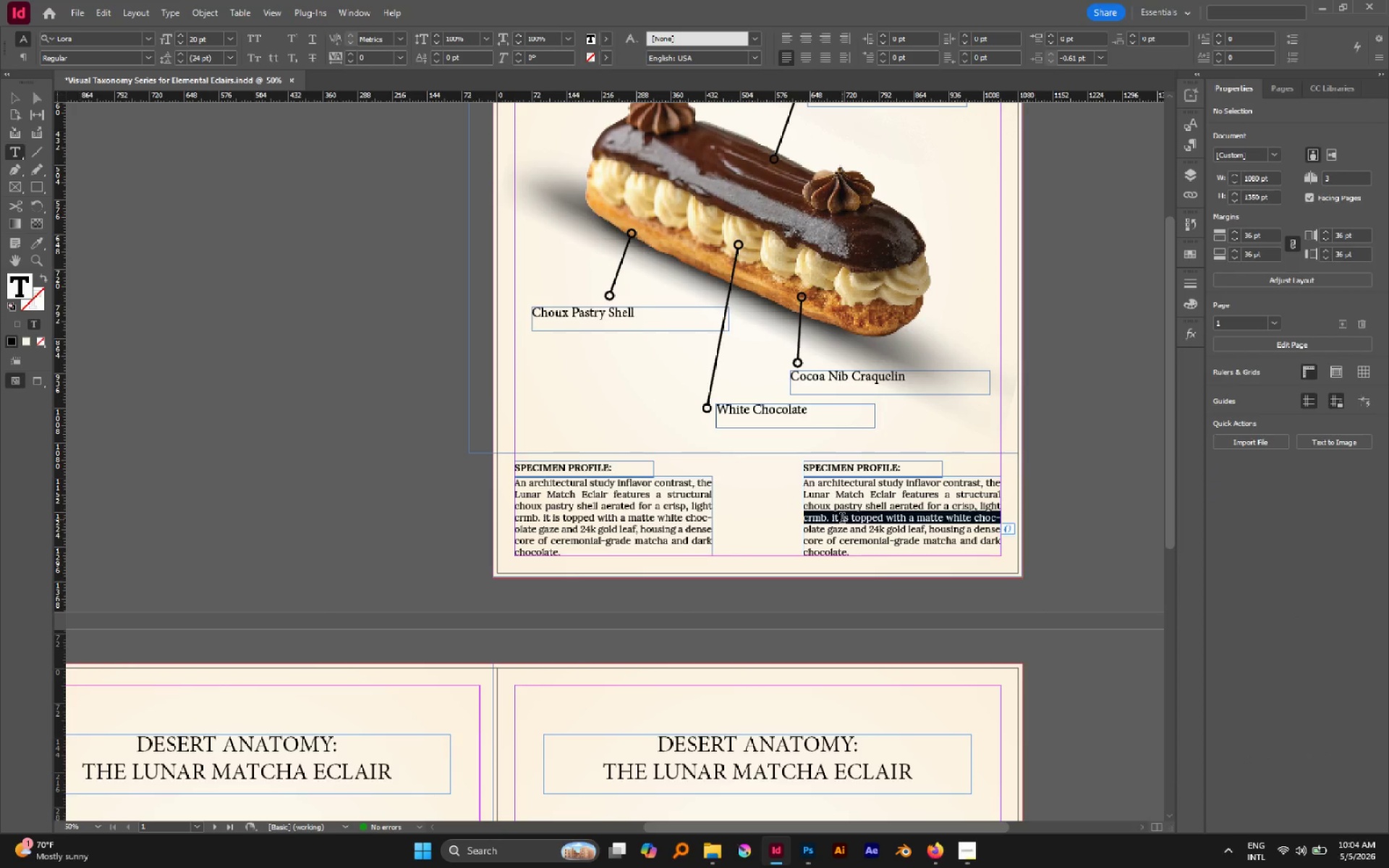 
key(Control+A)
 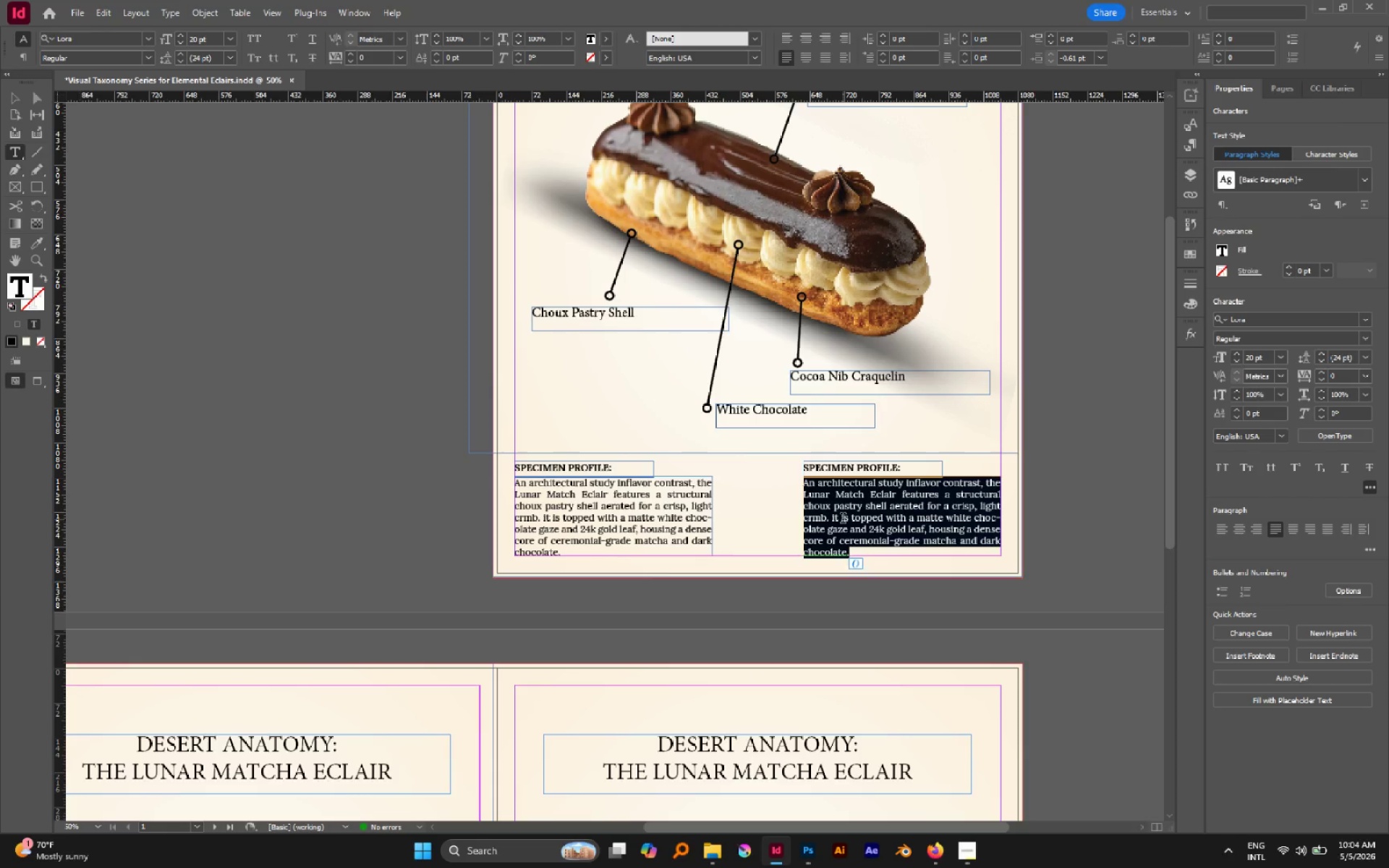 
type(Element Specification)
key(Escape)
 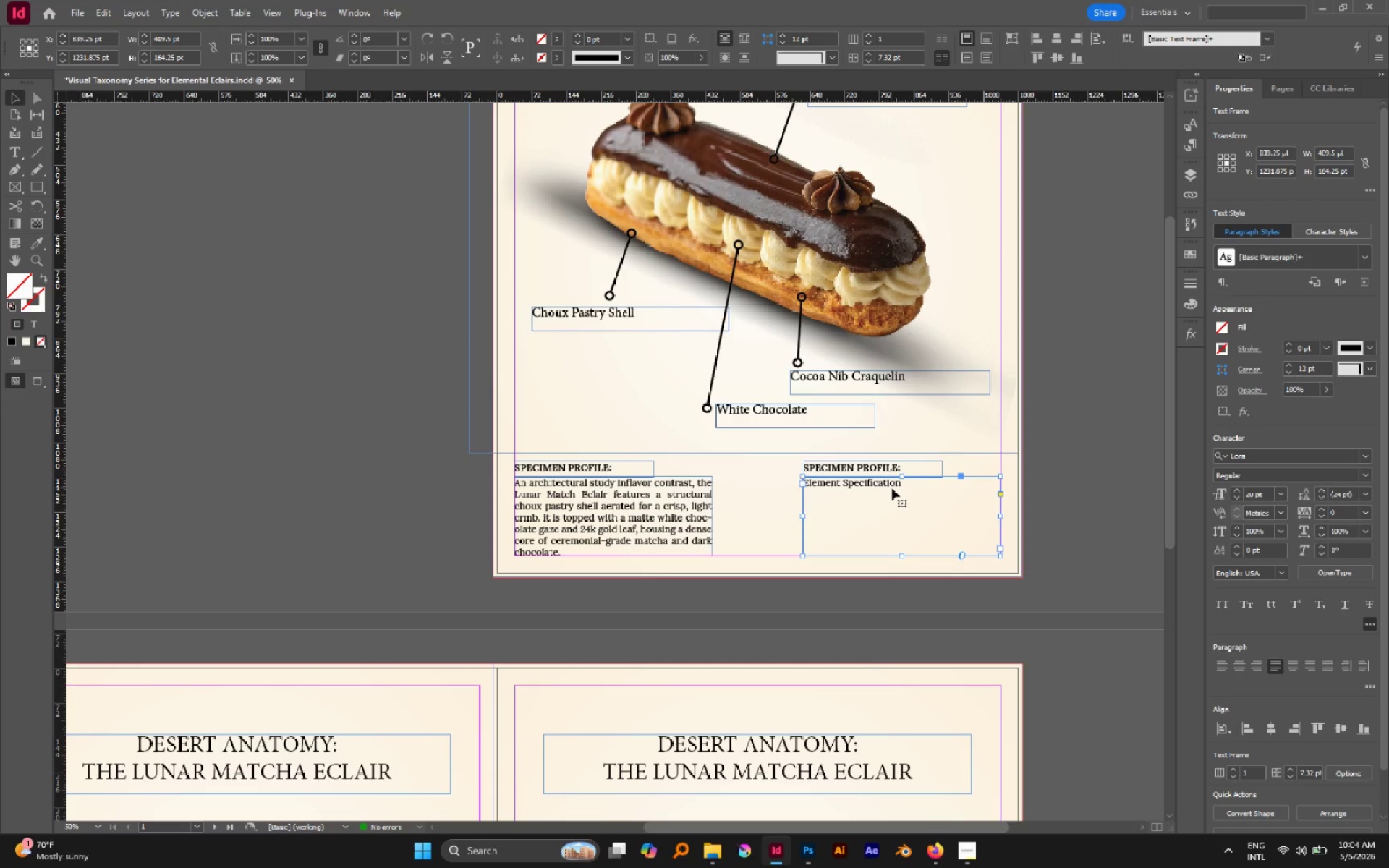 
hold_key(key=AltLeft, duration=0.84)
scroll: coordinate [910, 499], scroll_direction: up, amount: 1.0
 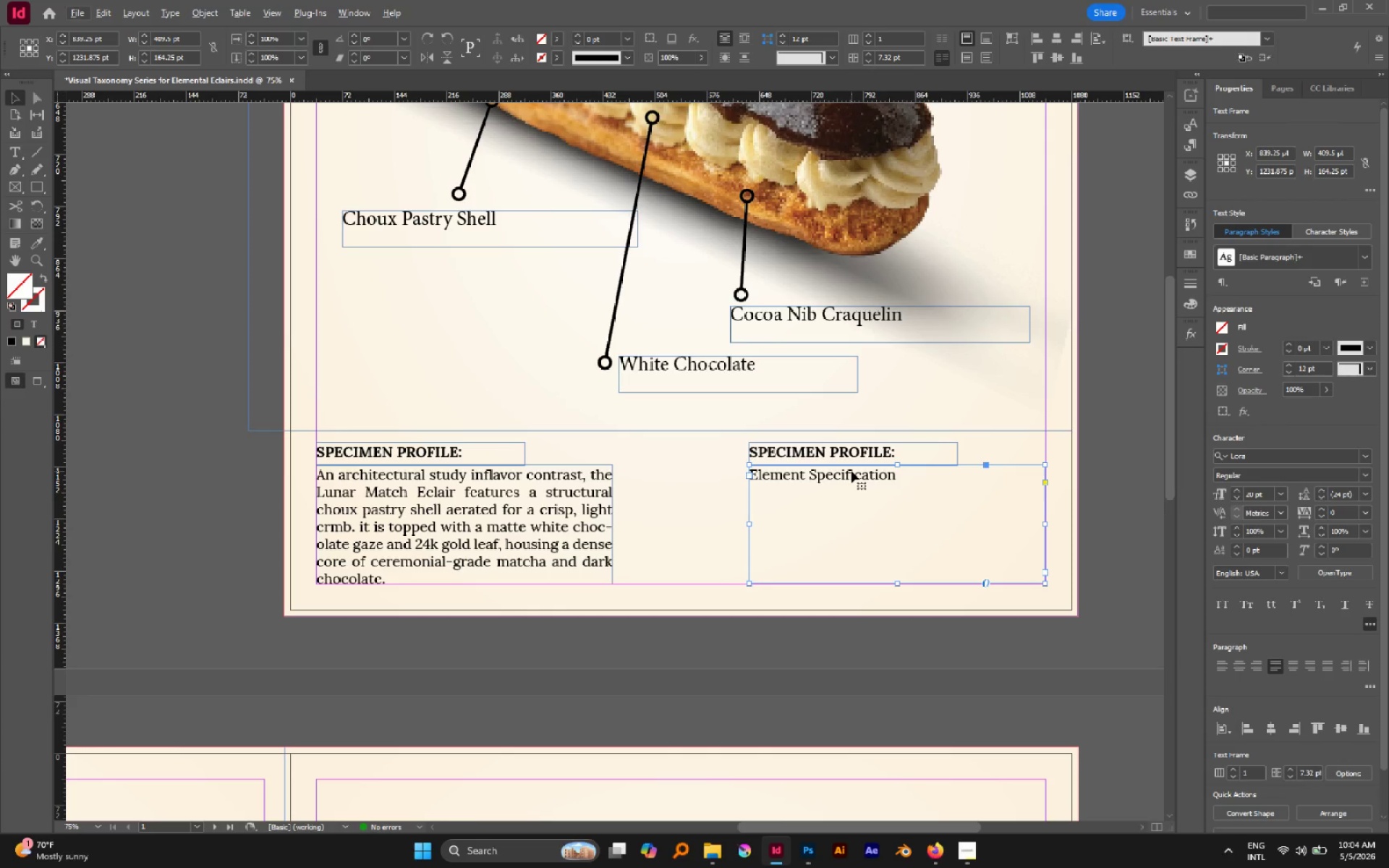 
double_click([851, 471])
 